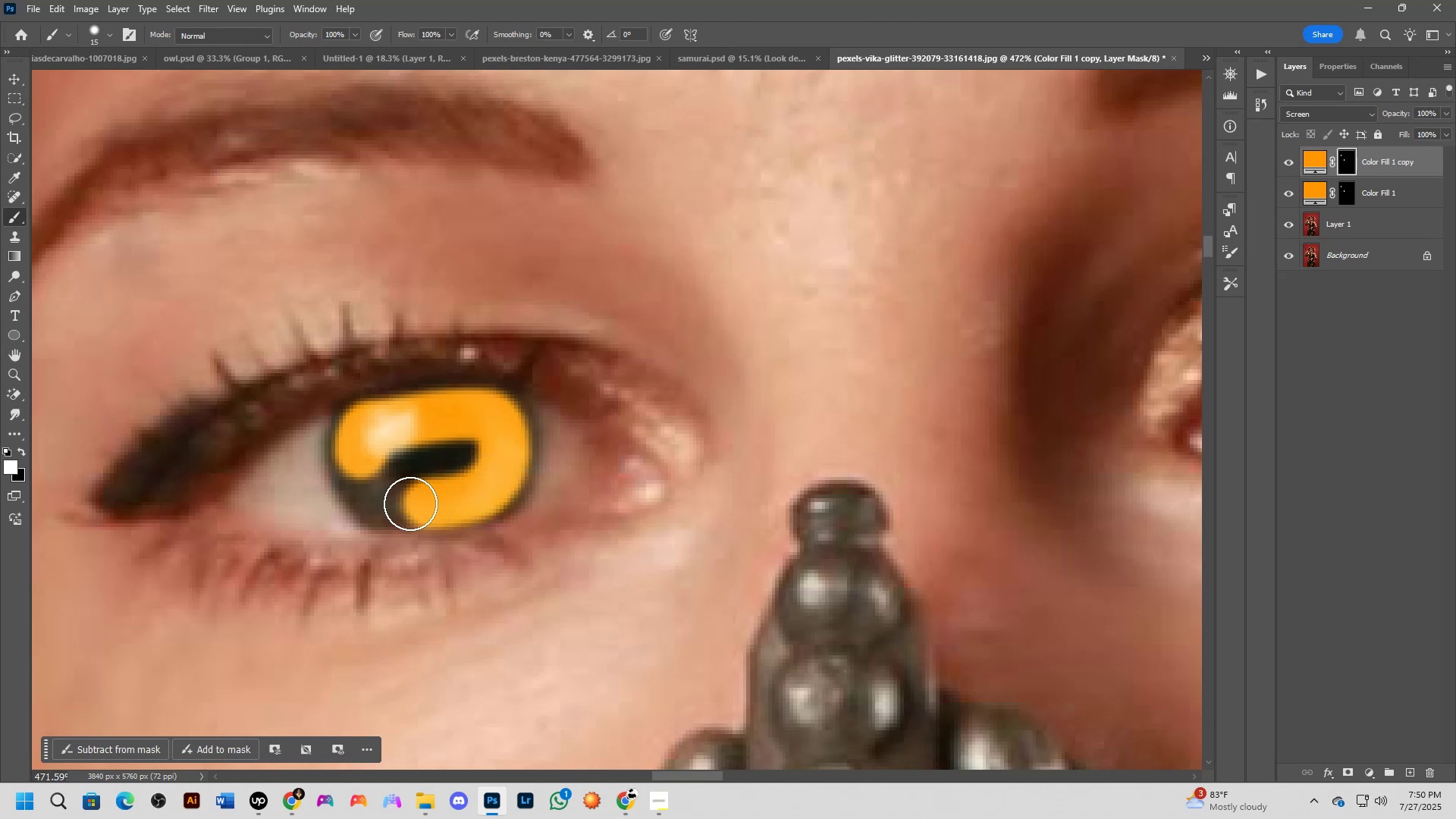 
key(Alt+AltLeft)
 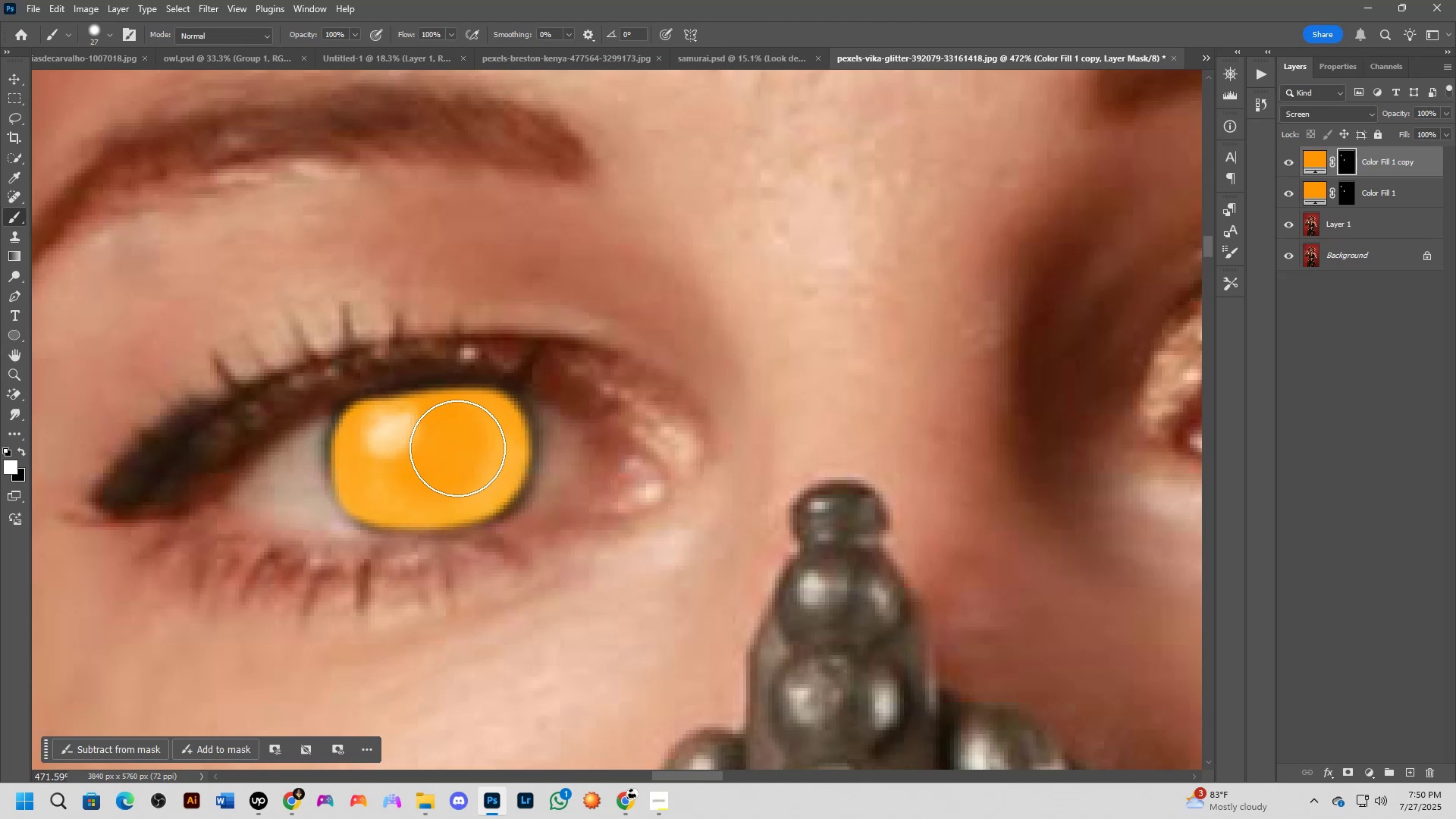 
hold_key(key=ShiftLeft, duration=0.45)
scroll: coordinate [526, 469], scroll_direction: down, amount: 7.0
 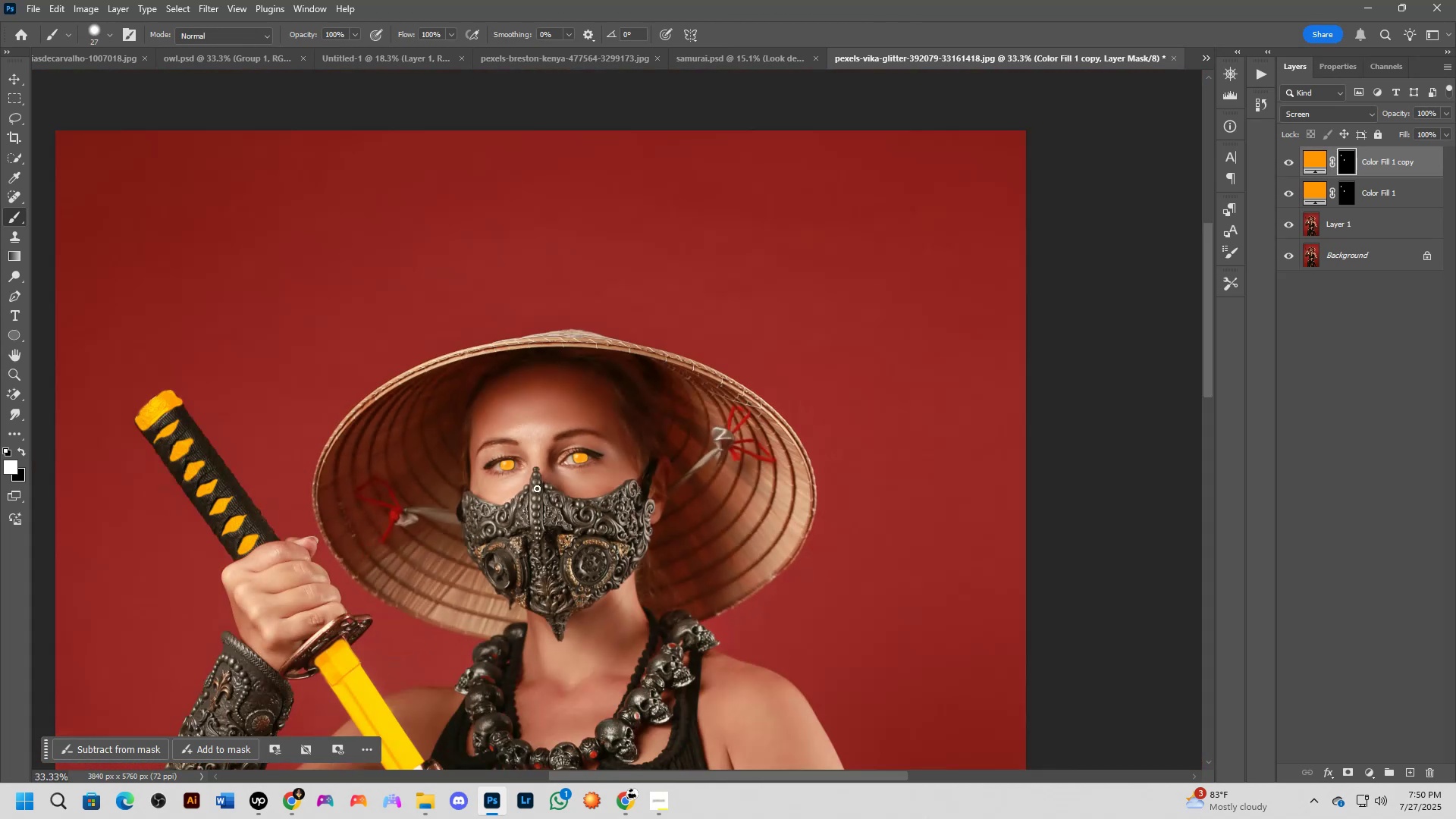 
key(Shift+ShiftLeft)
 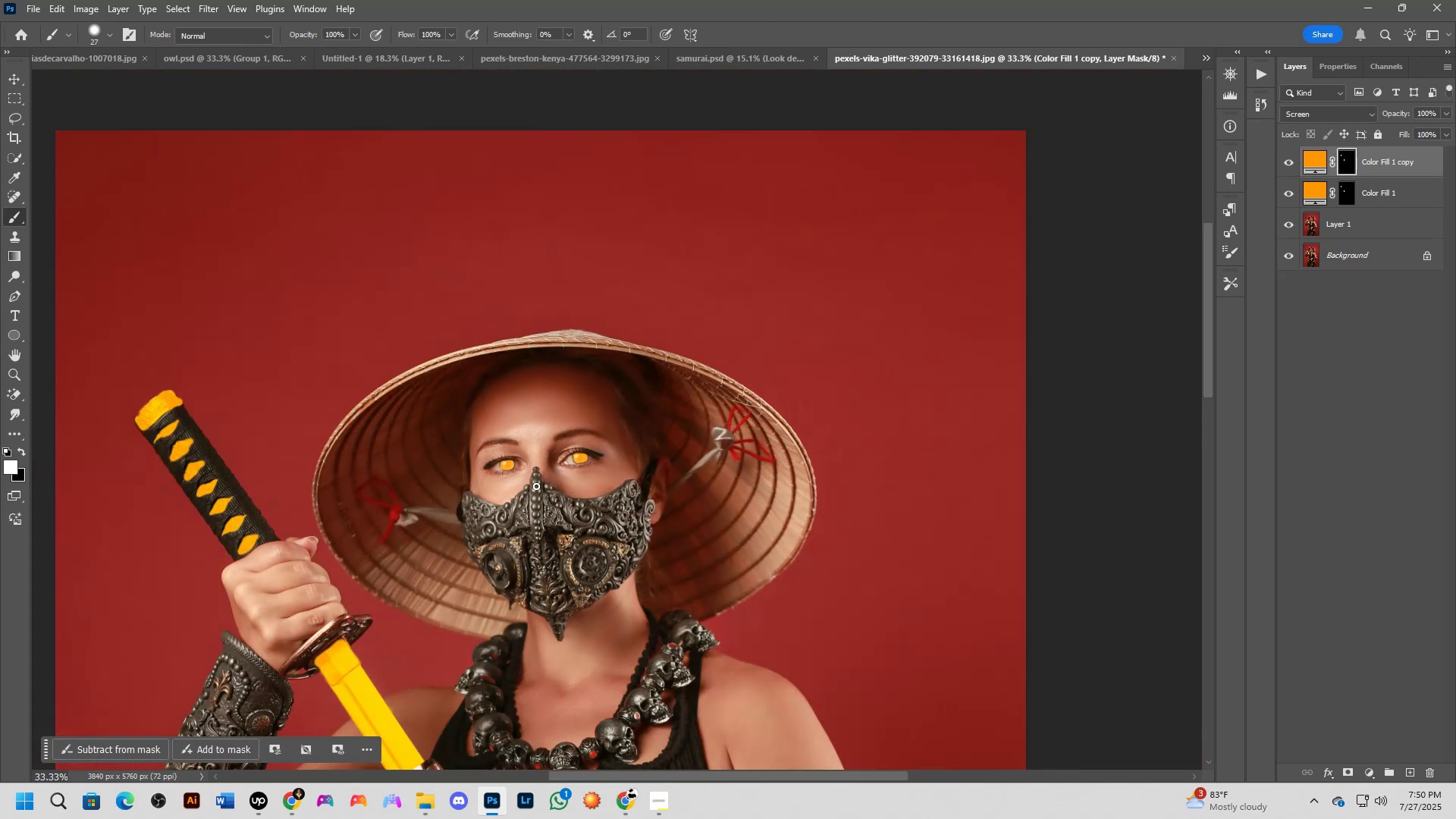 
scroll: coordinate [635, 429], scroll_direction: up, amount: 17.0
 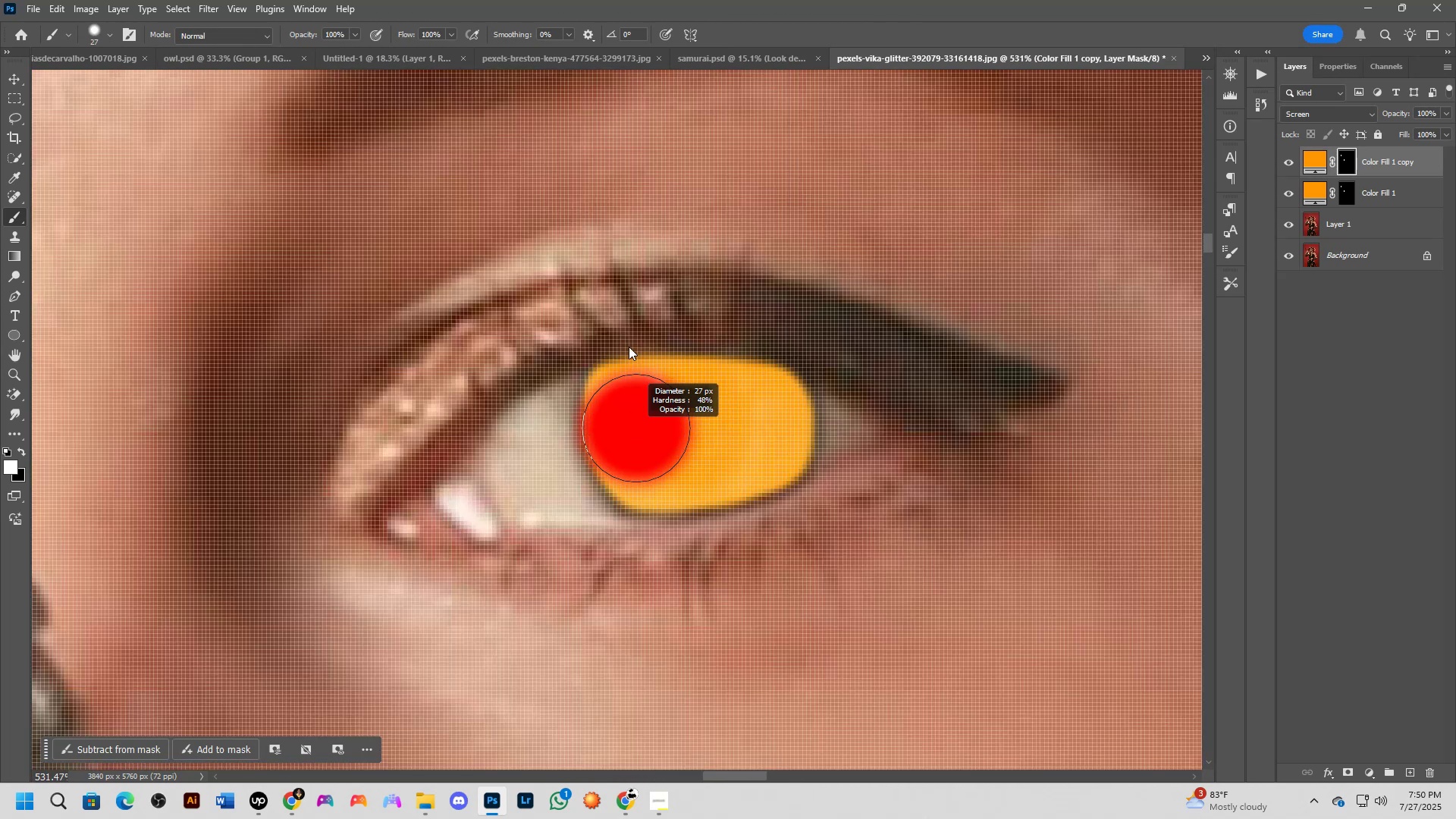 
key(Shift+ShiftLeft)
 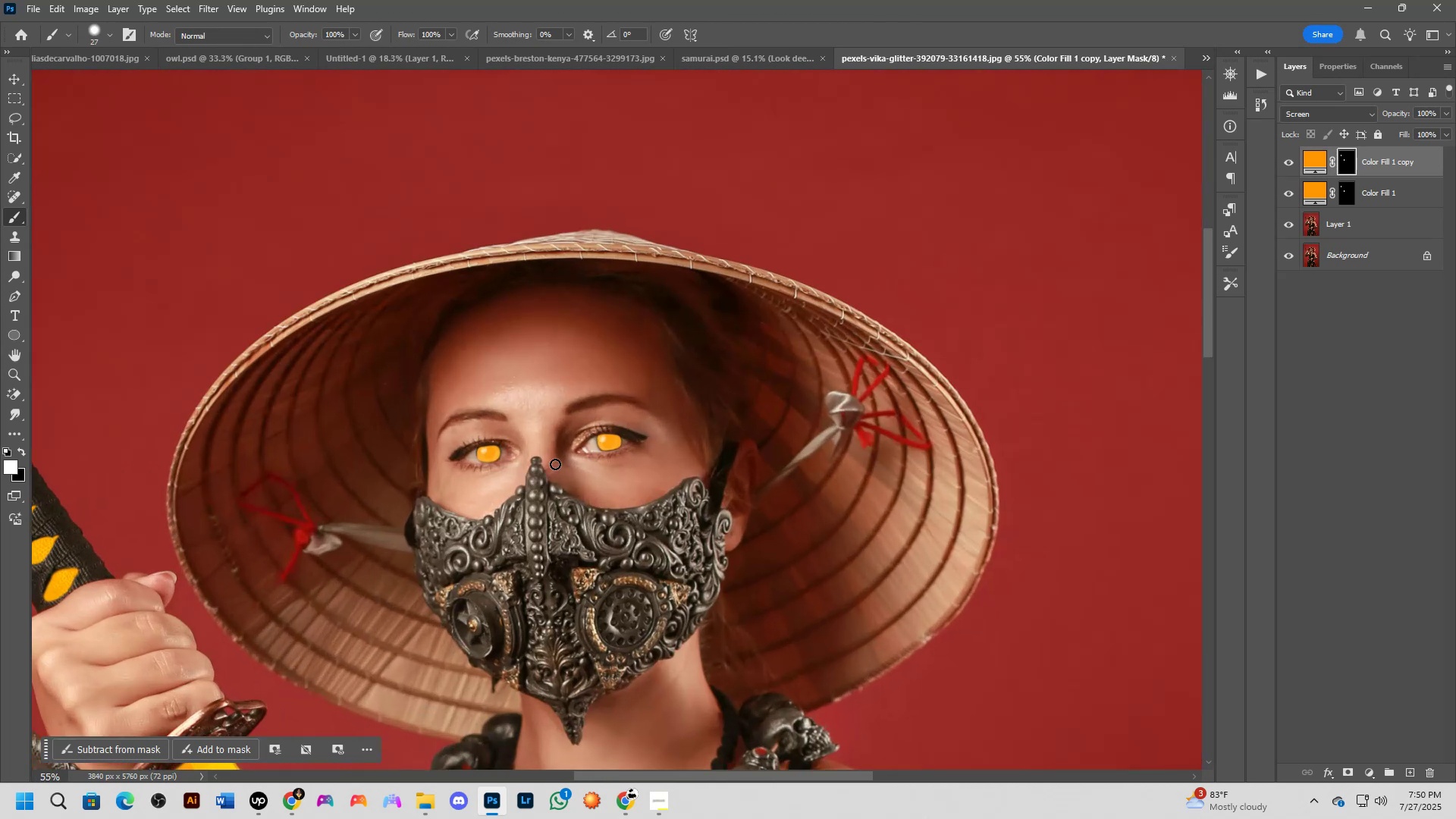 
key(Shift+ShiftLeft)
 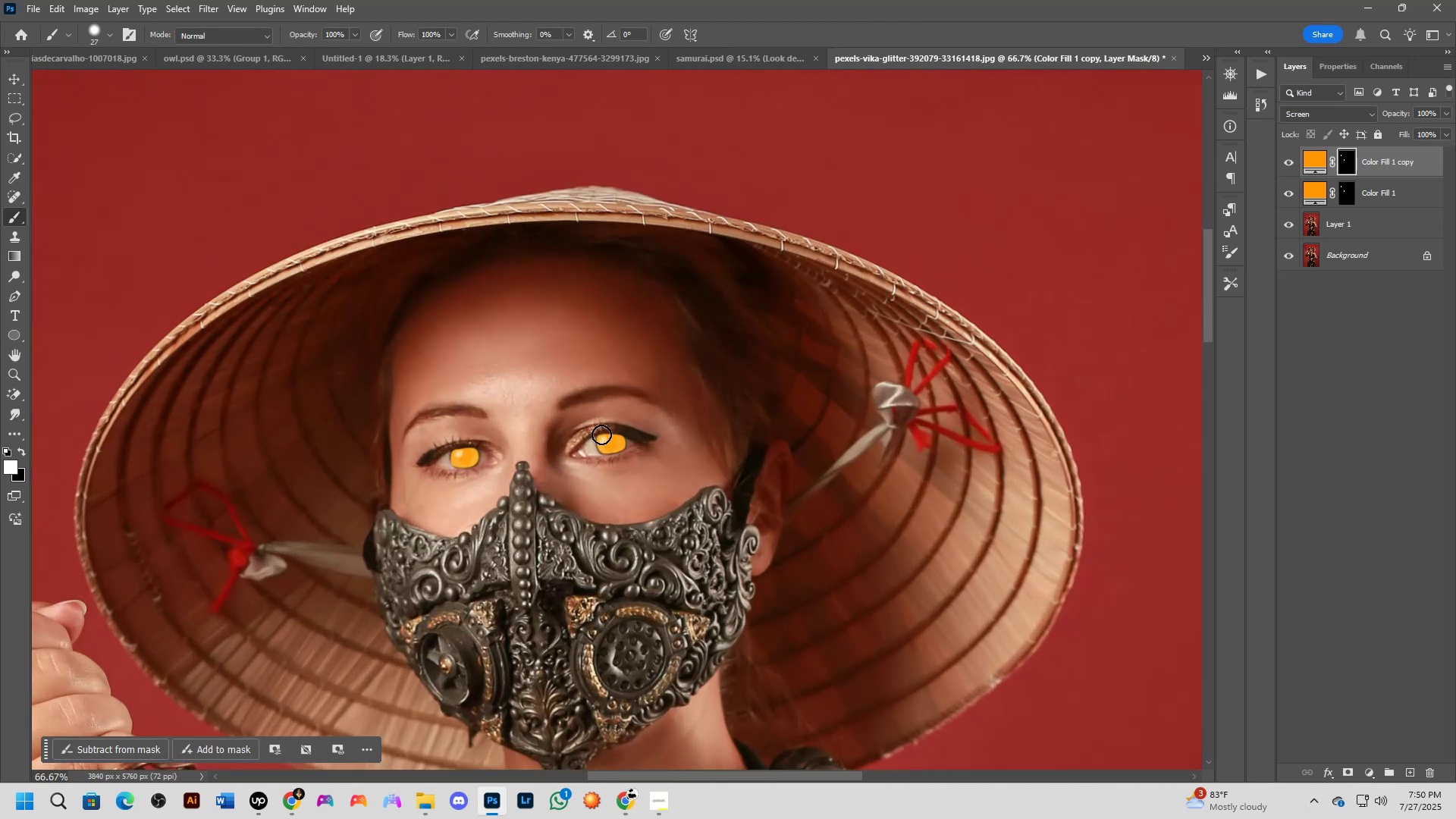 
key(Shift+ShiftLeft)
 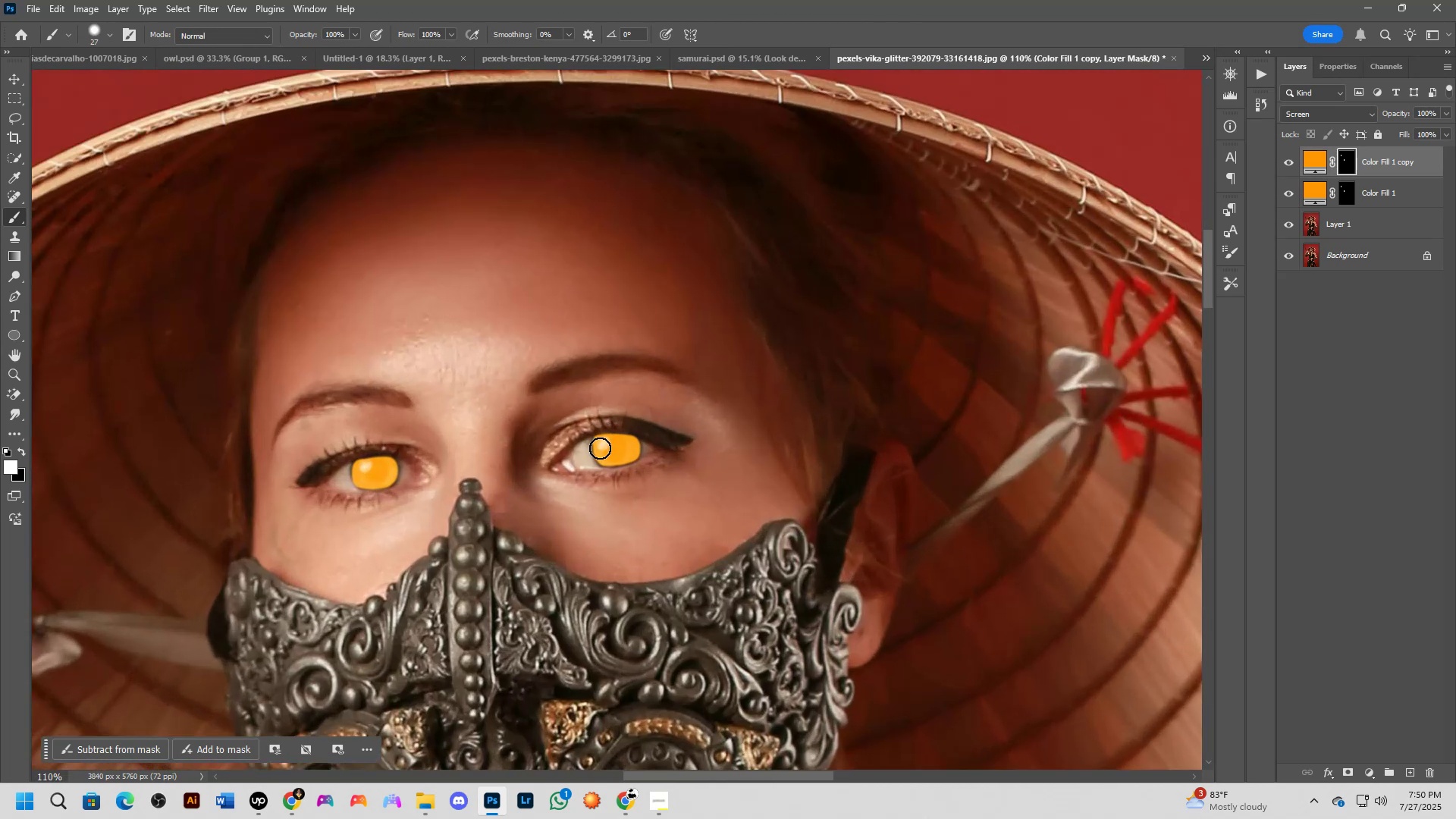 
key(Shift+ShiftLeft)
 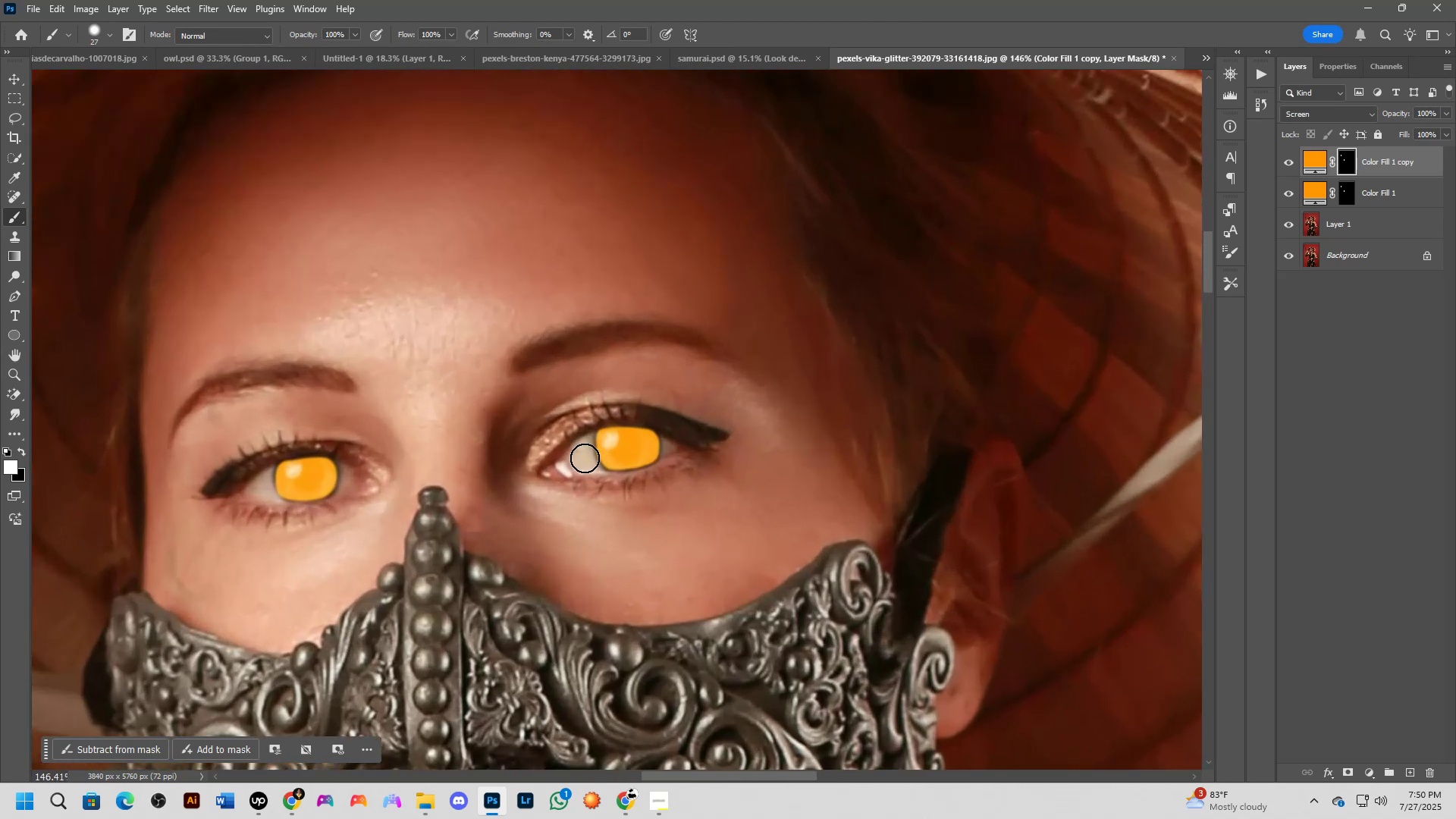 
key(Shift+ShiftLeft)
 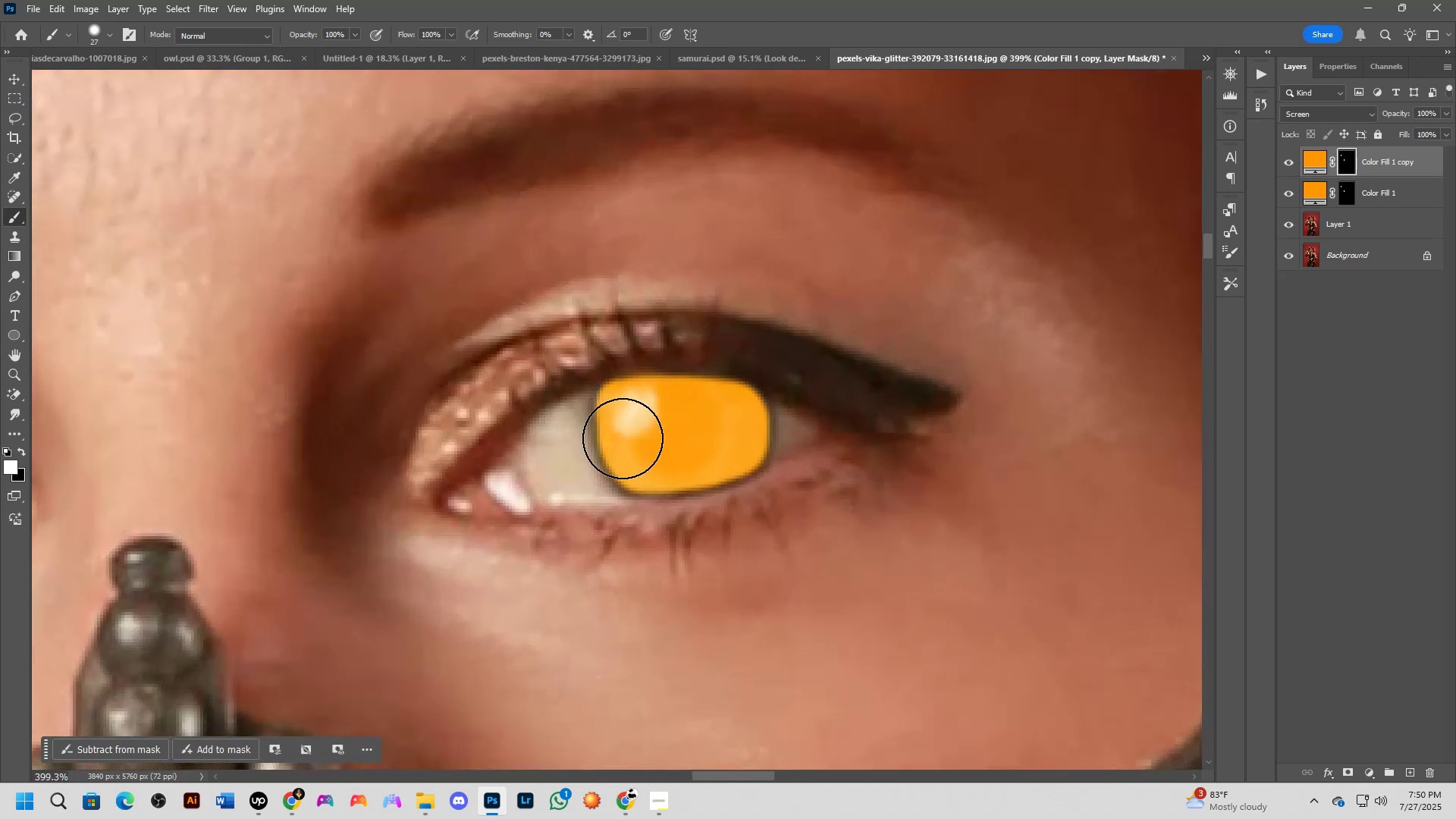 
hold_key(key=AltLeft, duration=0.45)
 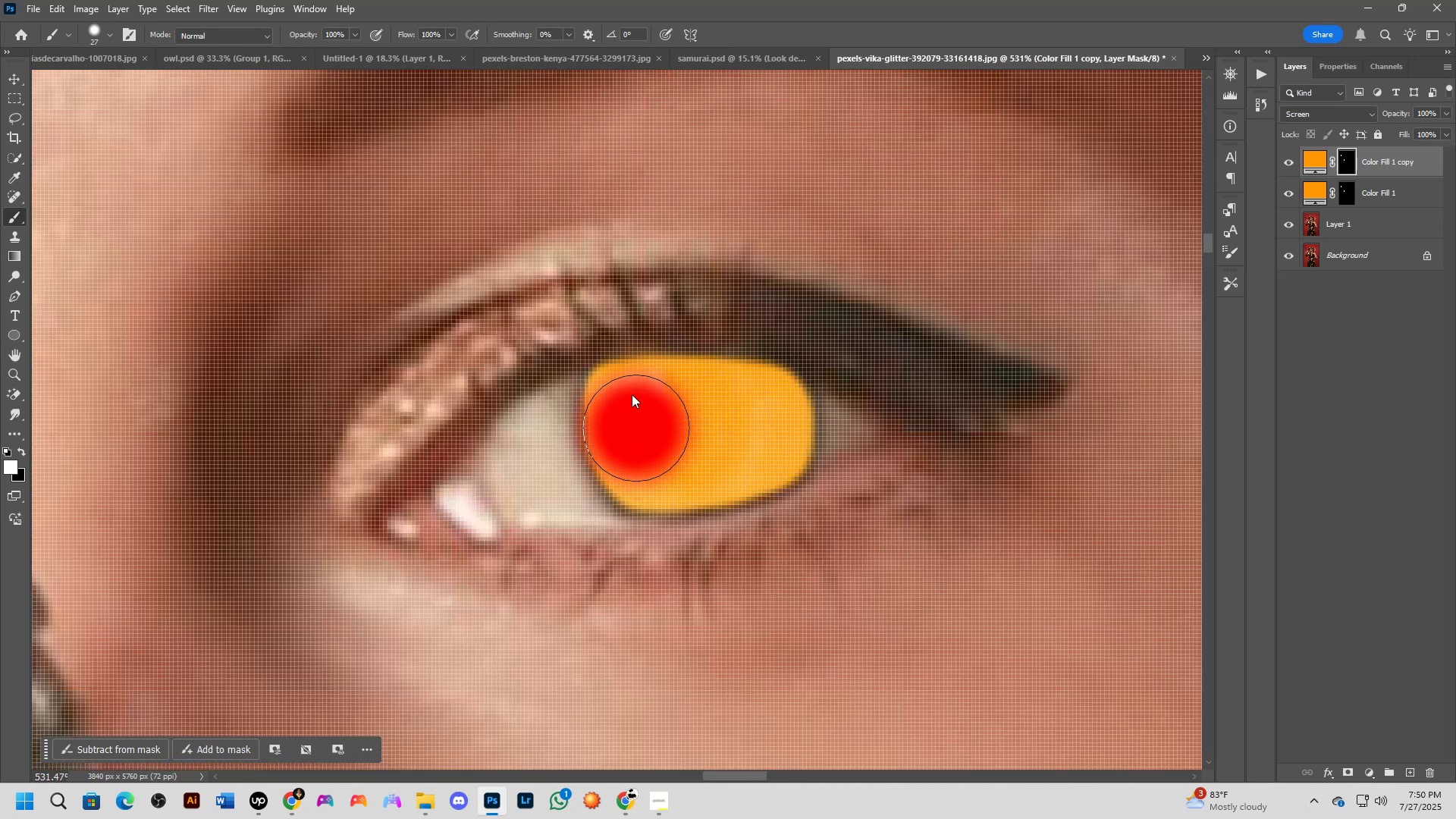 
key(Alt+AltLeft)
 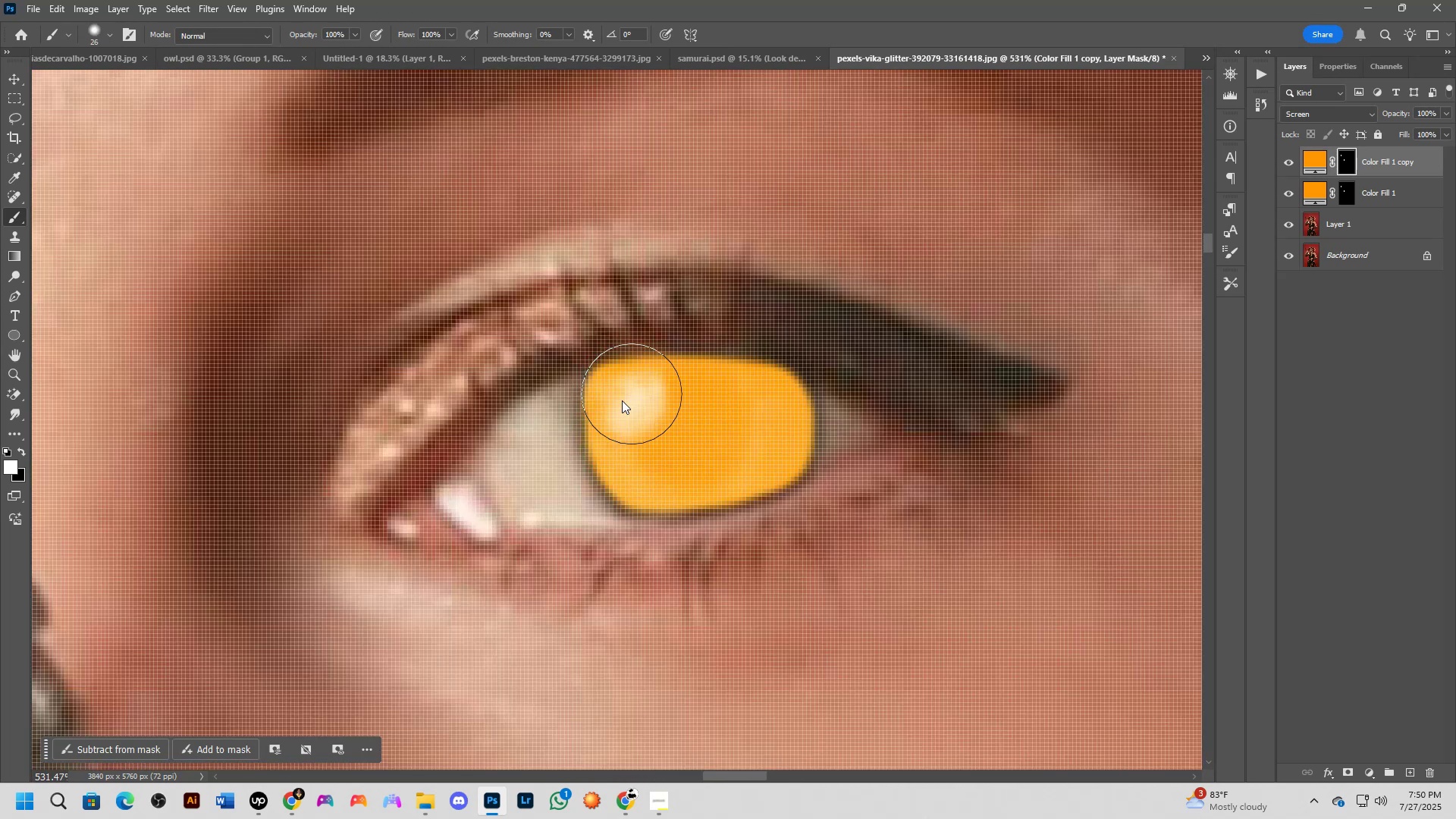 
key(Alt+AltLeft)
 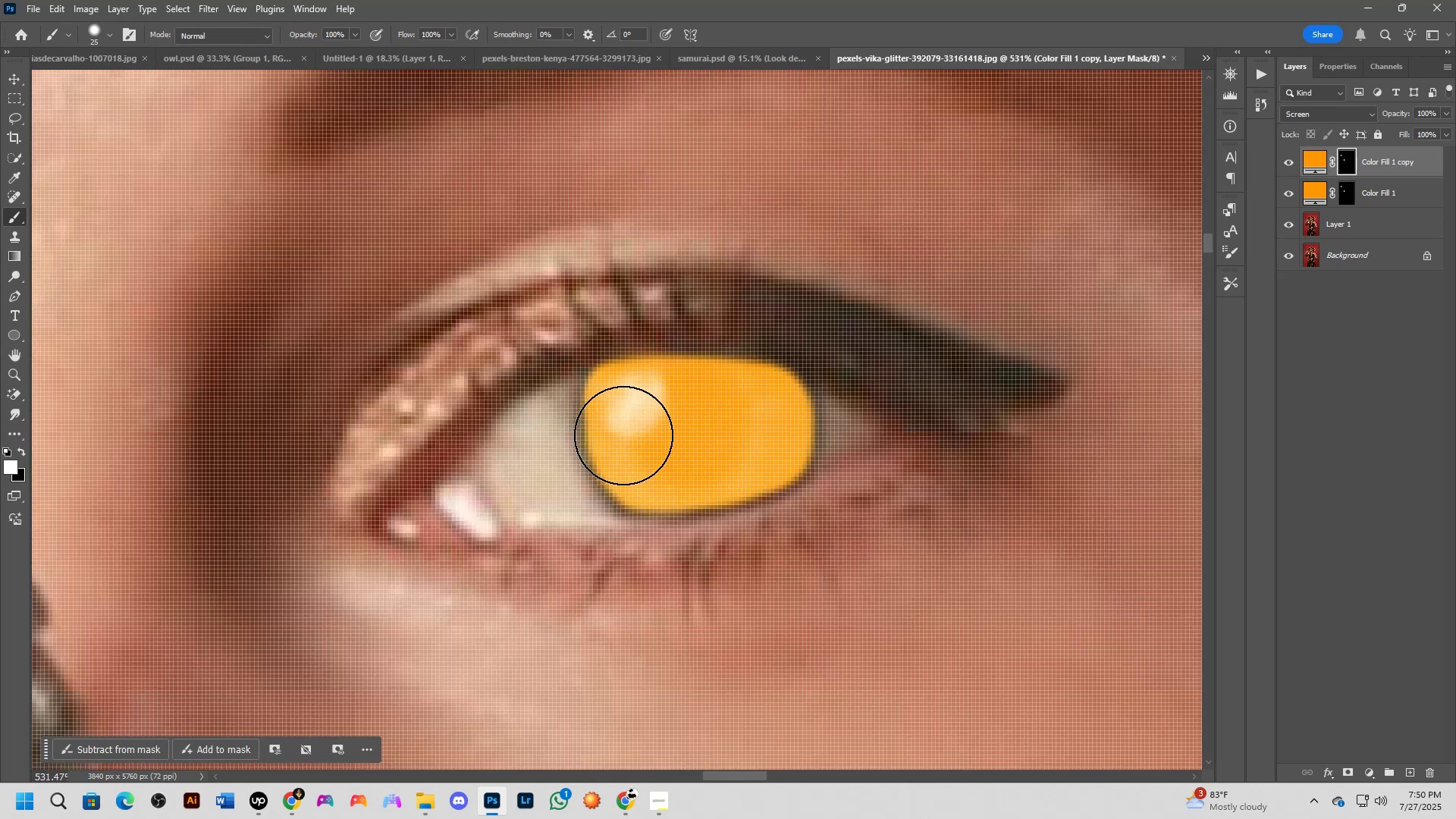 
key(Alt+AltLeft)
 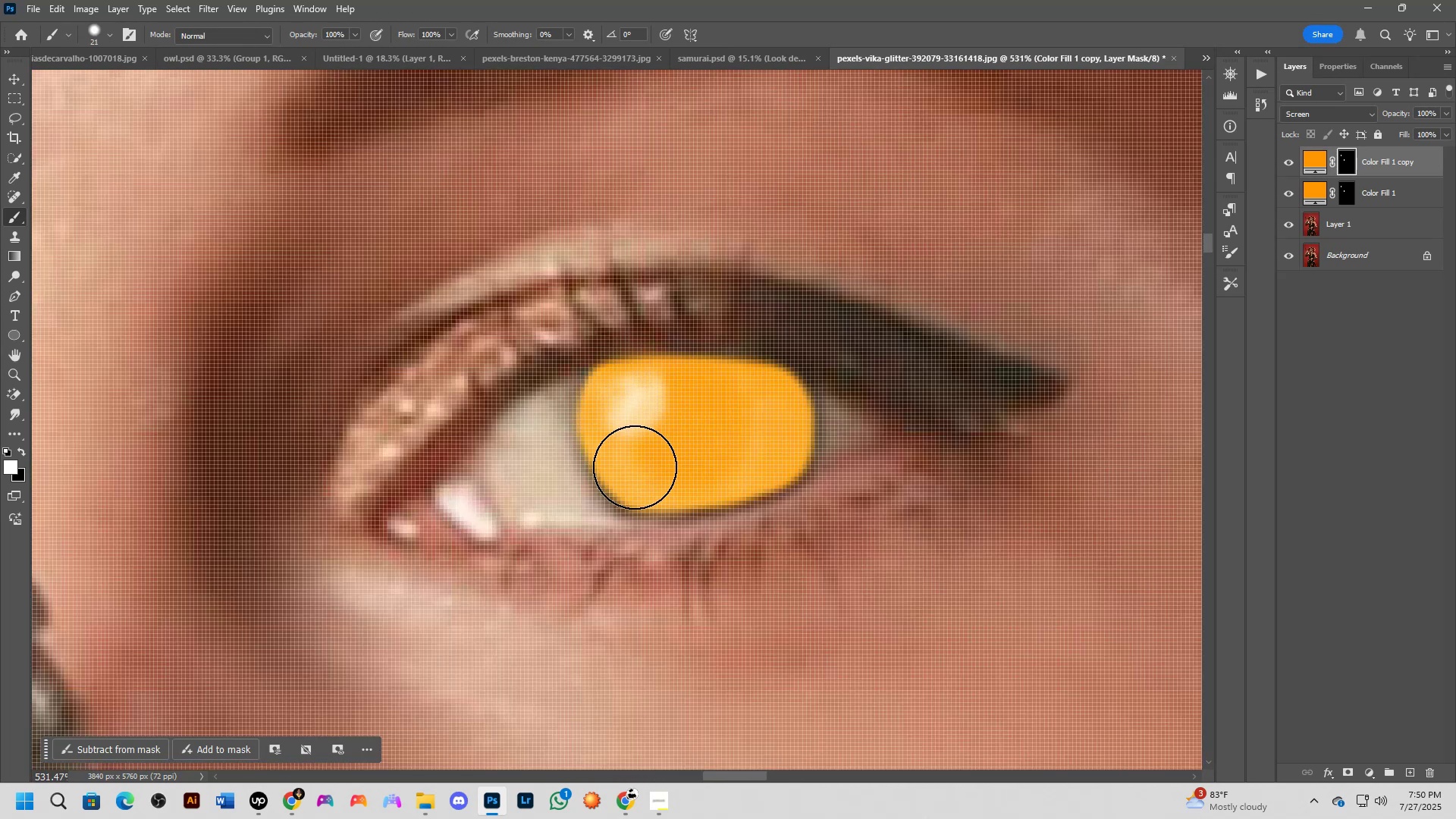 
key(Shift+ShiftLeft)
 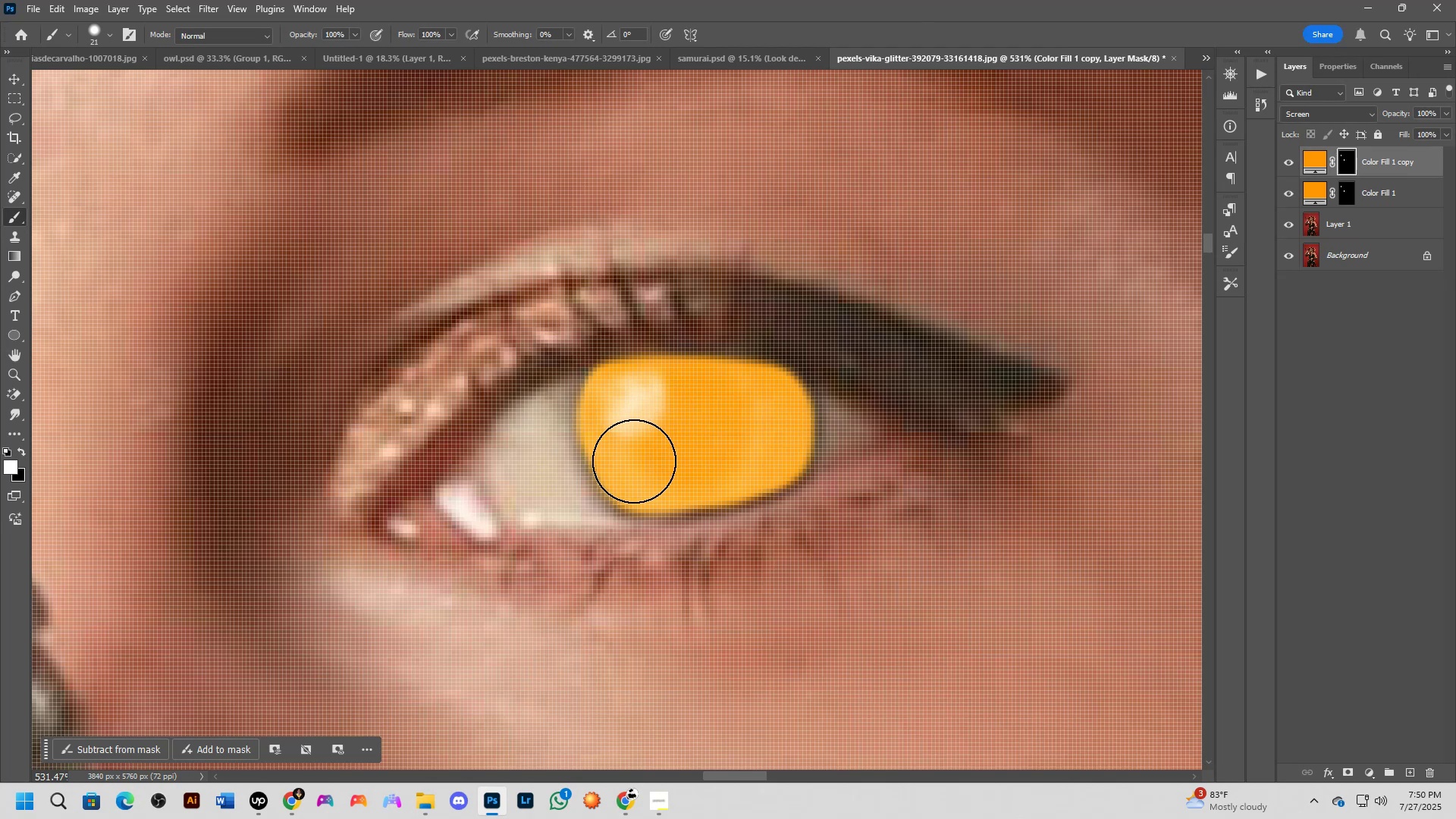 
scroll: coordinate [644, 466], scroll_direction: down, amount: 9.0
 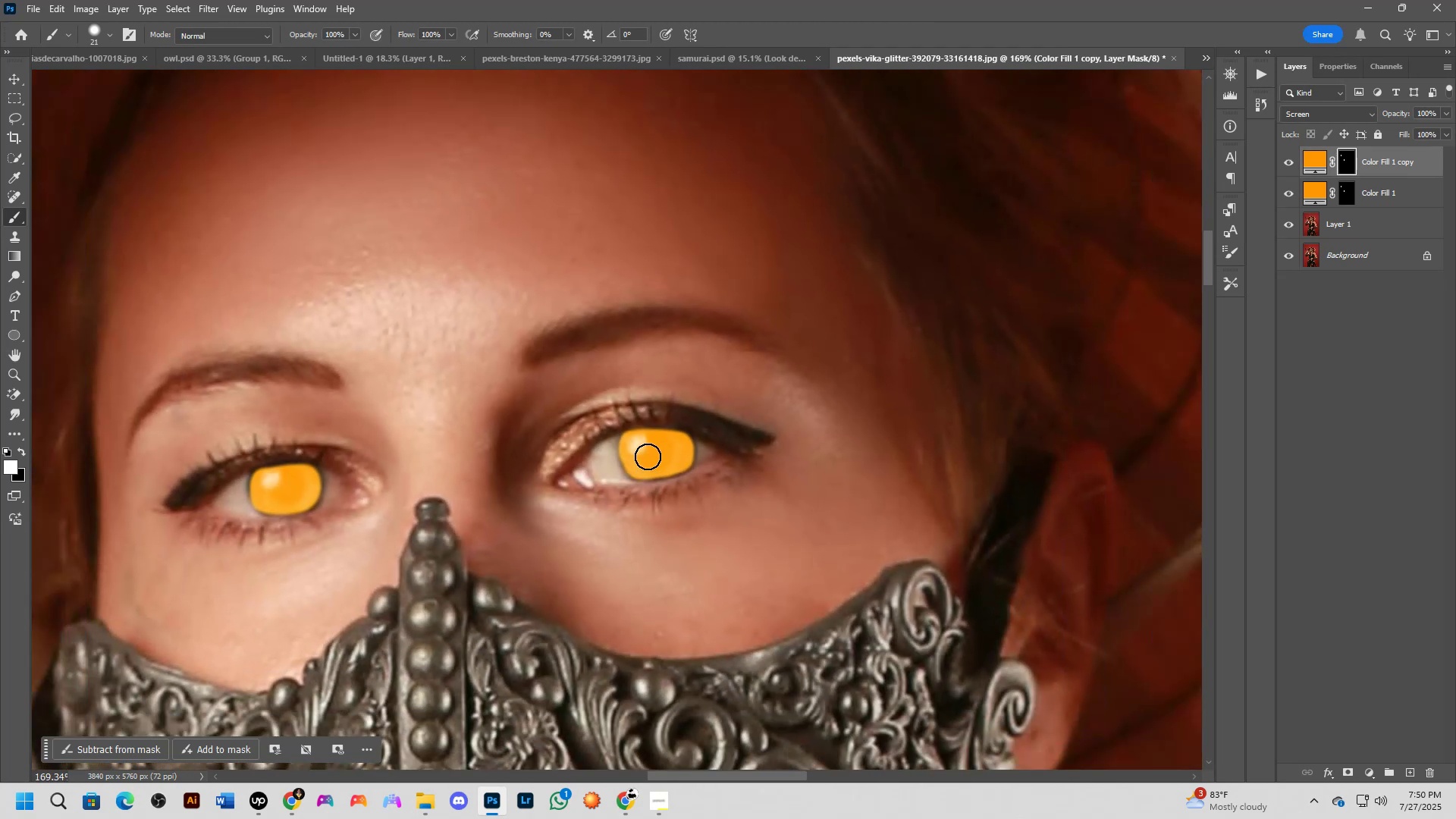 
wait(8.38)
 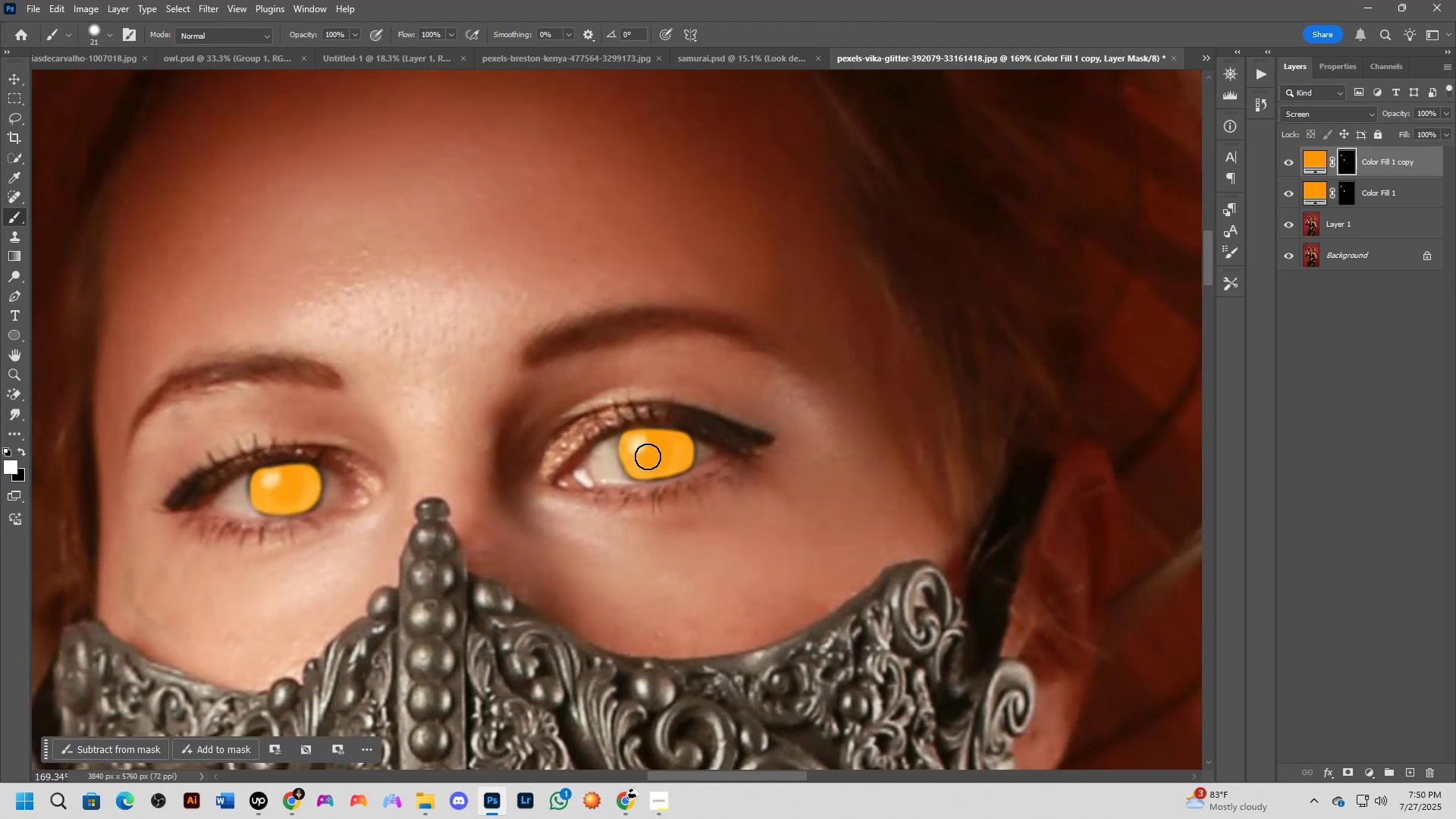 
key(Shift+ShiftLeft)
 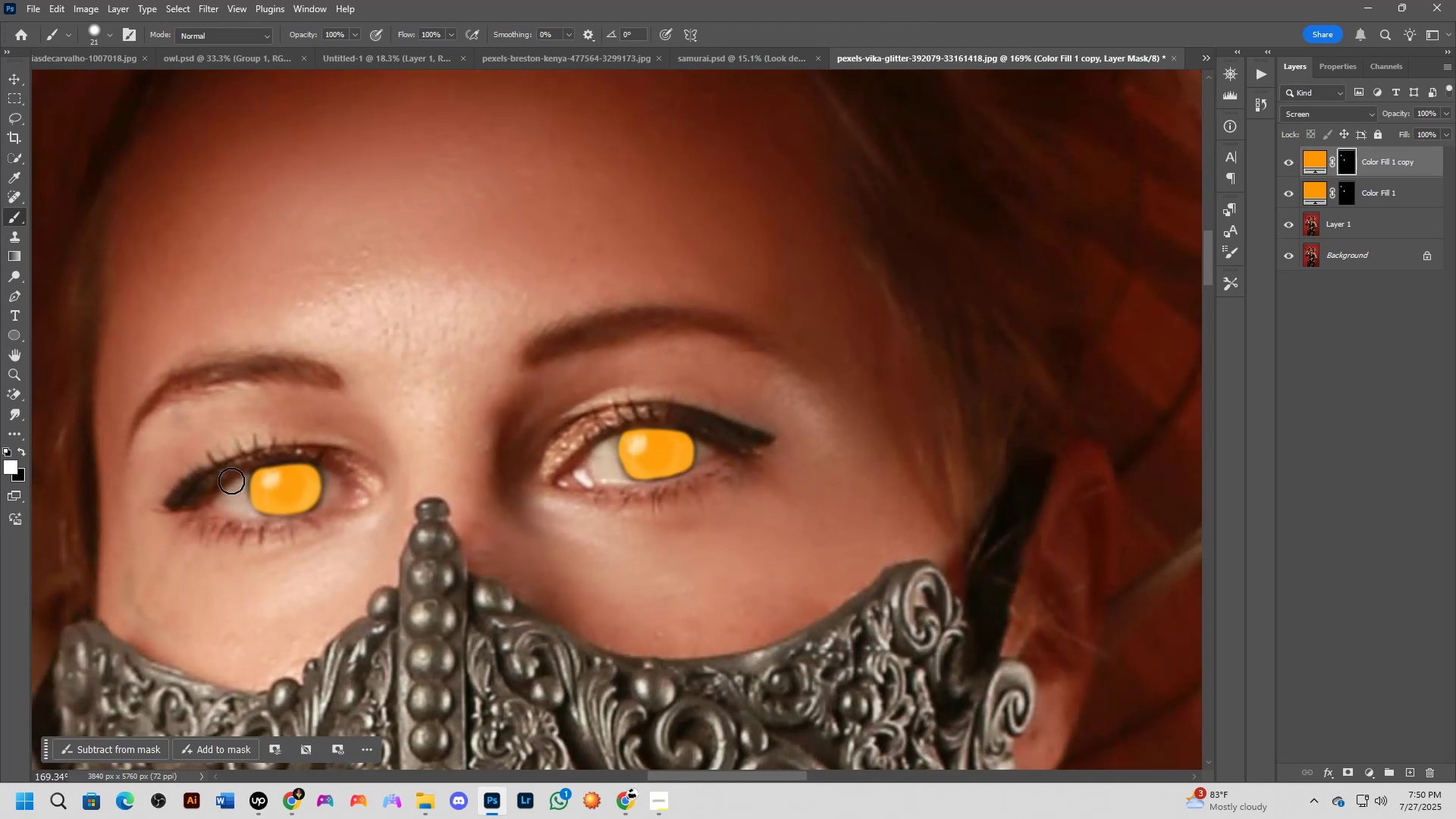 
scroll: coordinate [305, 508], scroll_direction: up, amount: 6.0
 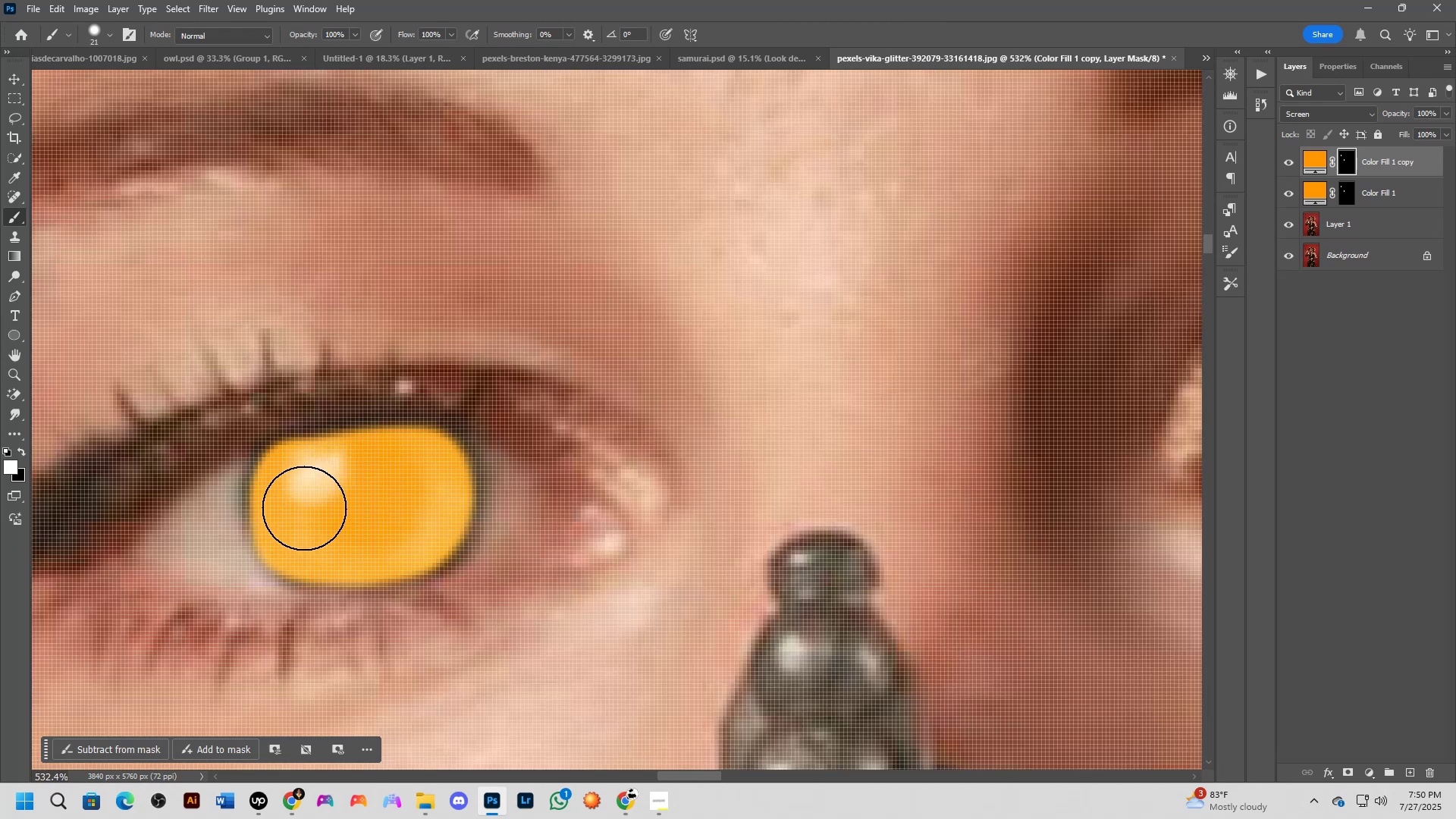 
hold_key(key=AltLeft, duration=0.39)
 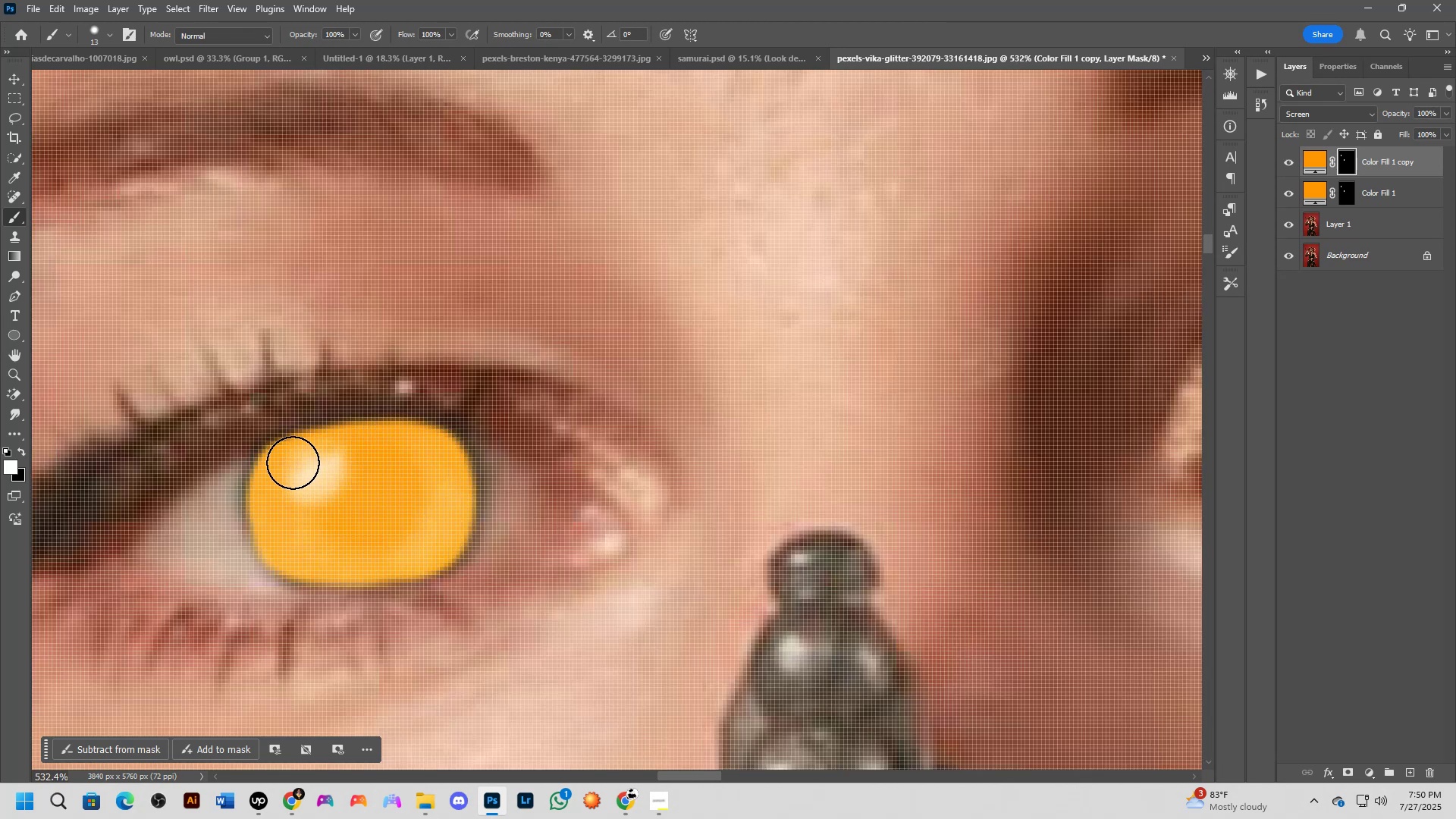 
wait(7.03)
 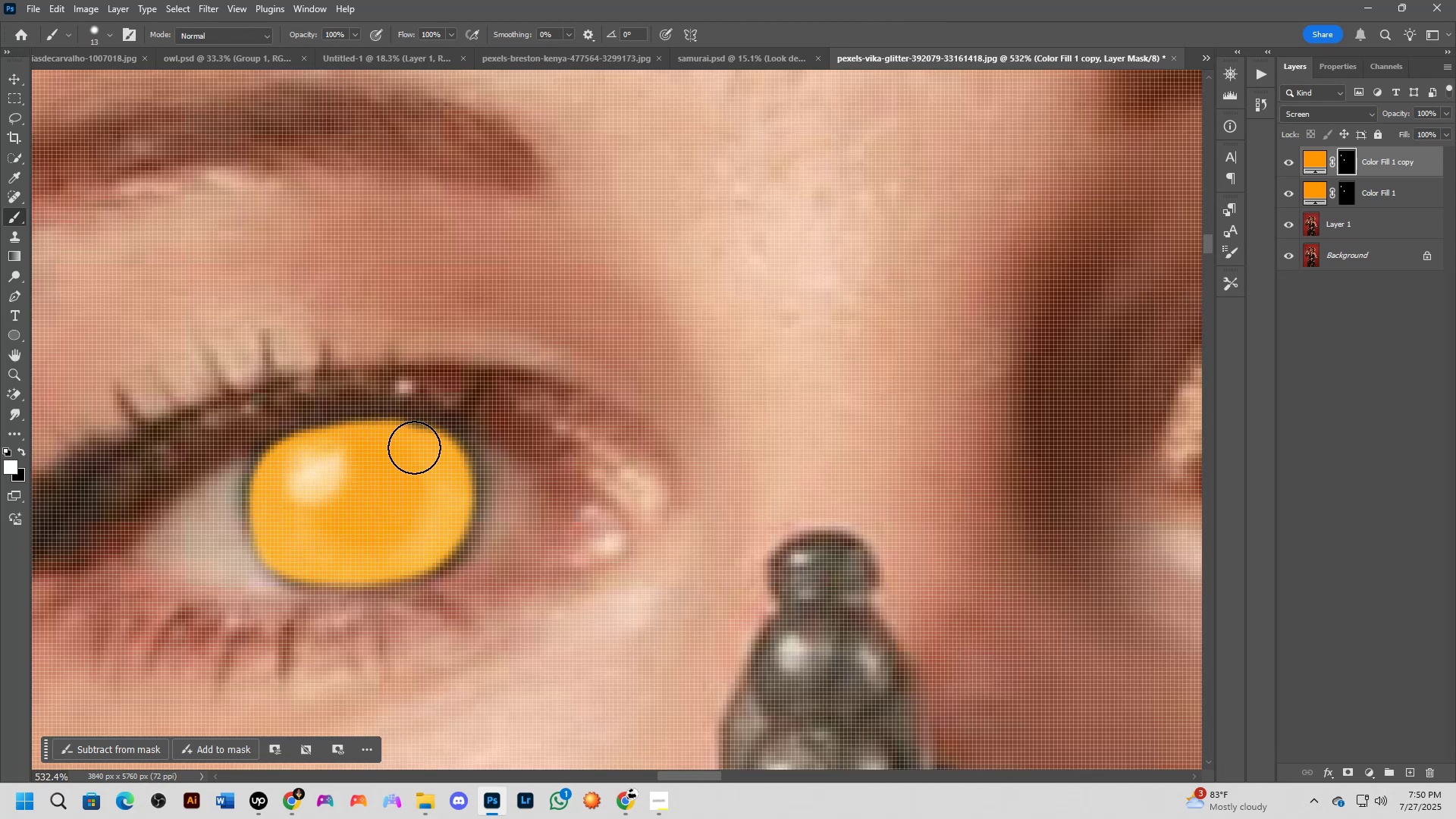 
key(Shift+ShiftLeft)
 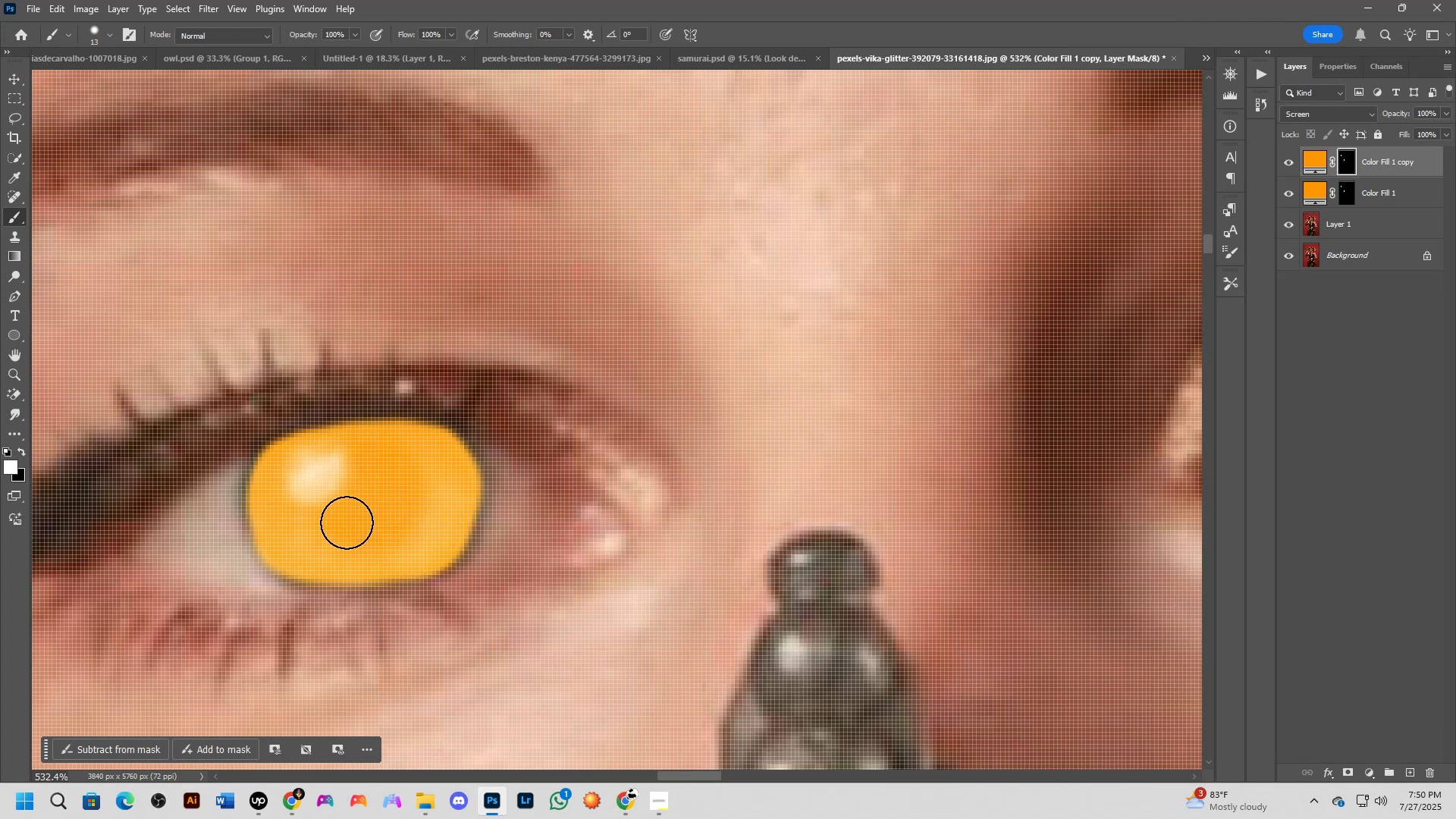 
scroll: coordinate [347, 522], scroll_direction: down, amount: 2.0
 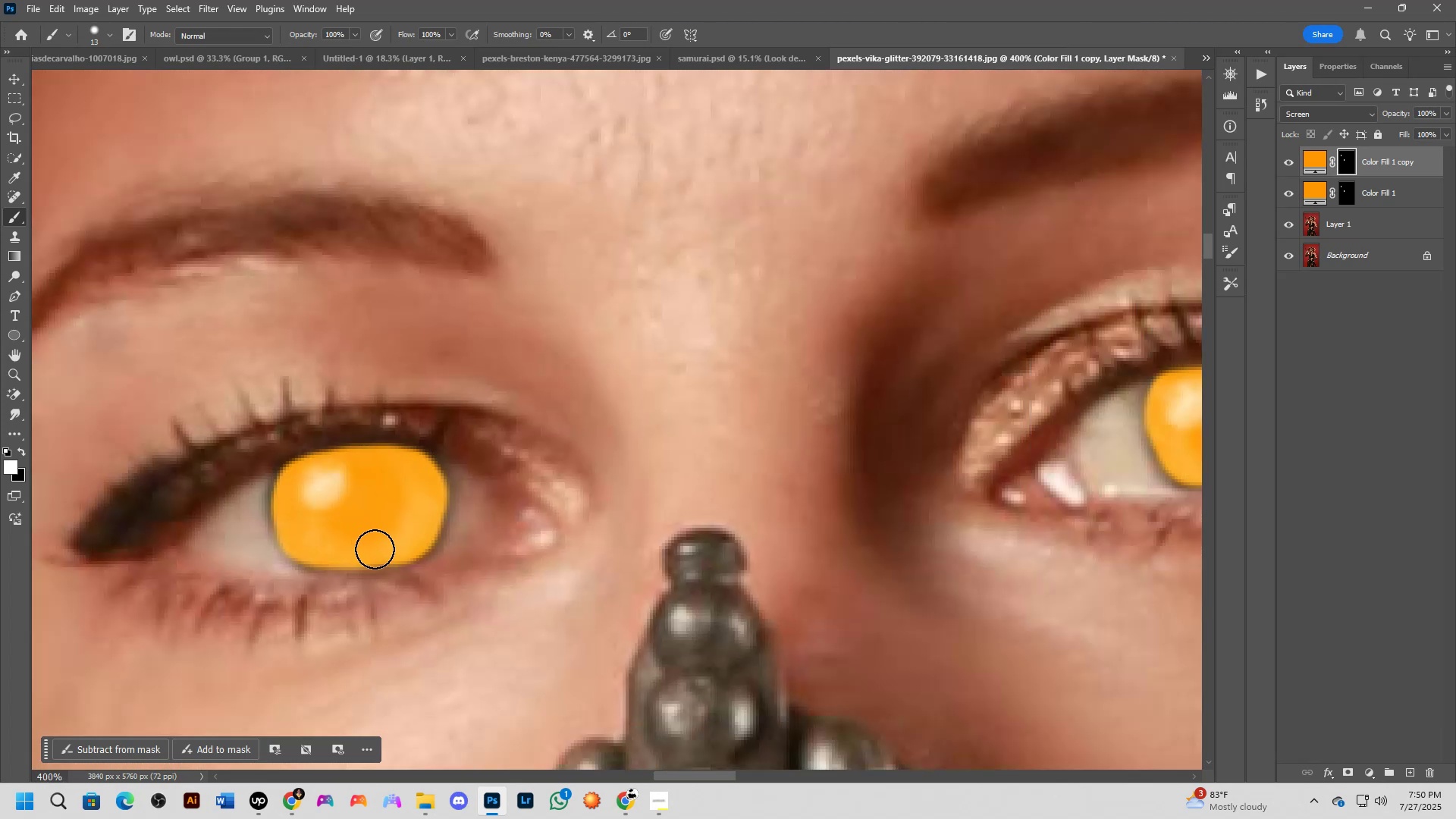 
key(Shift+ShiftLeft)
 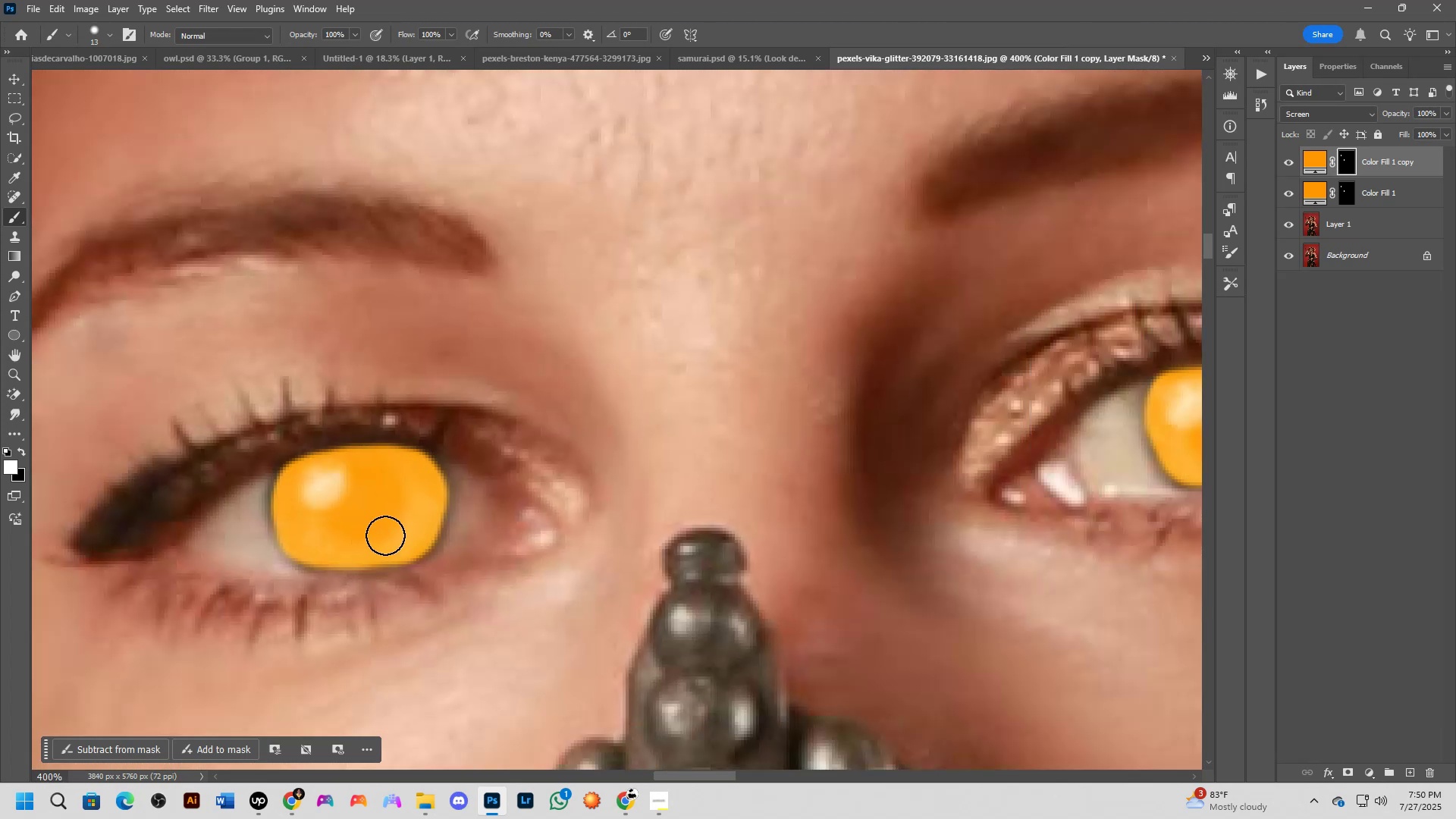 
scroll: coordinate [415, 544], scroll_direction: down, amount: 3.0
 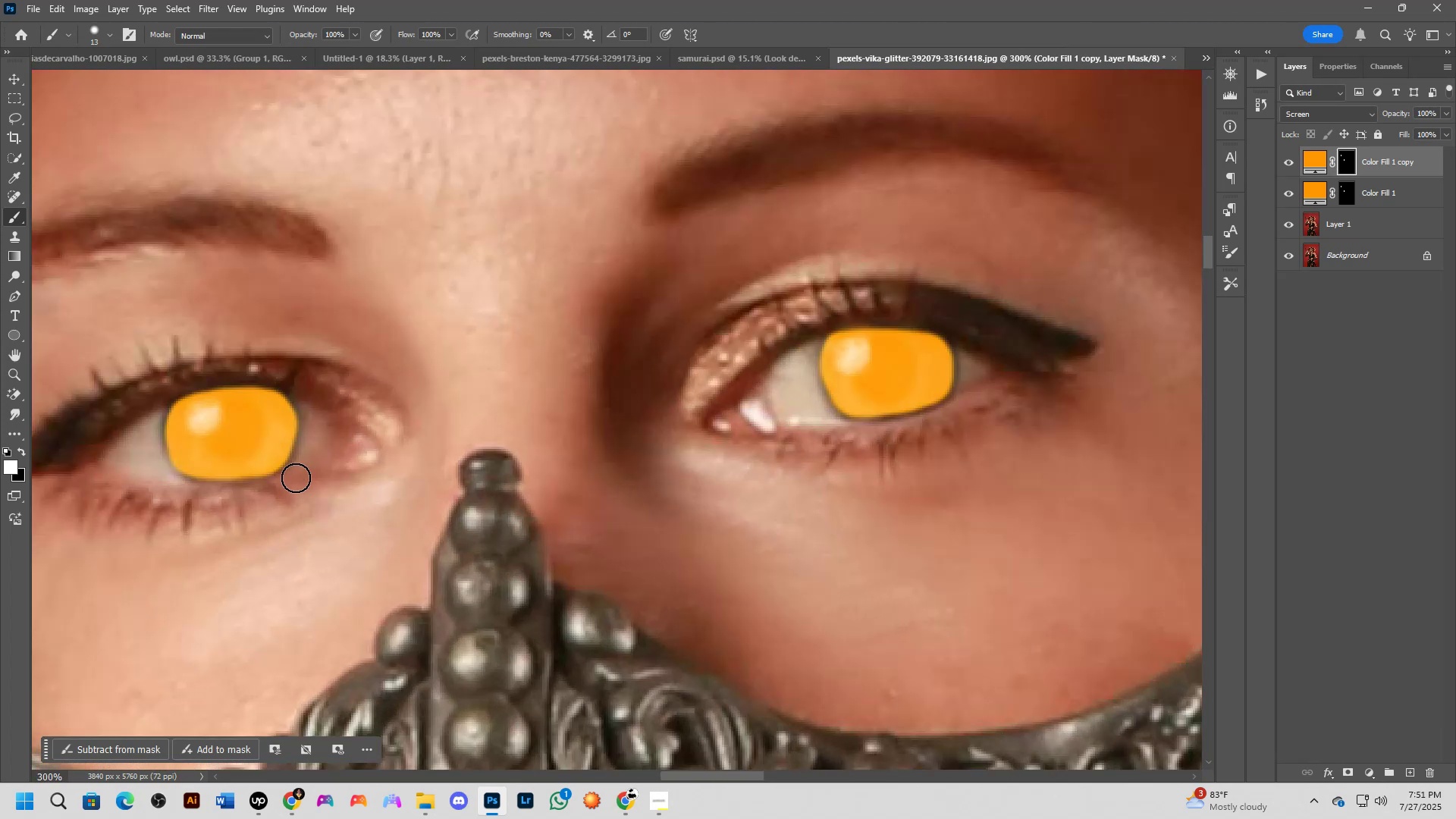 
key(Shift+ShiftLeft)
 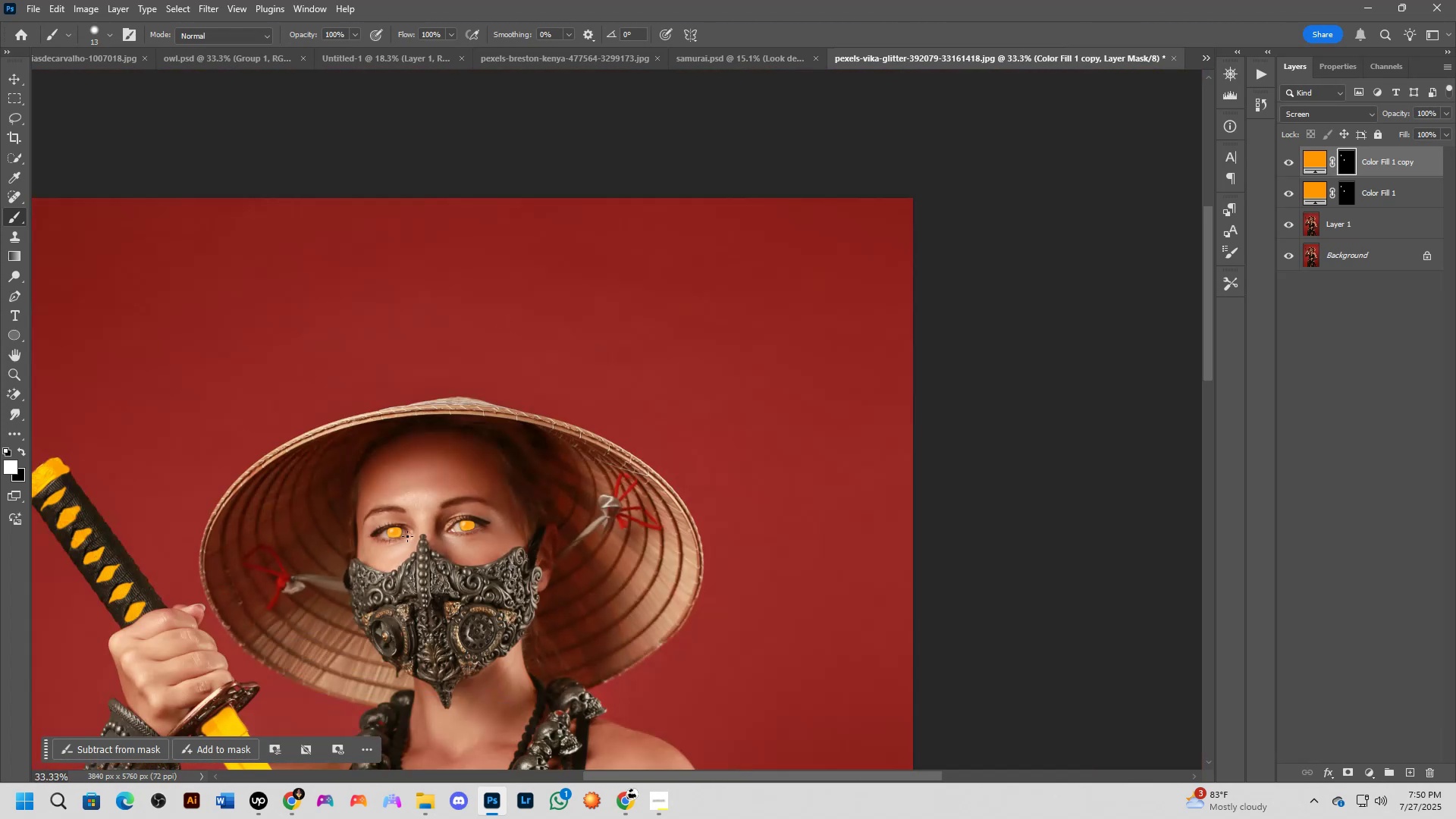 
key(Shift+ShiftLeft)
 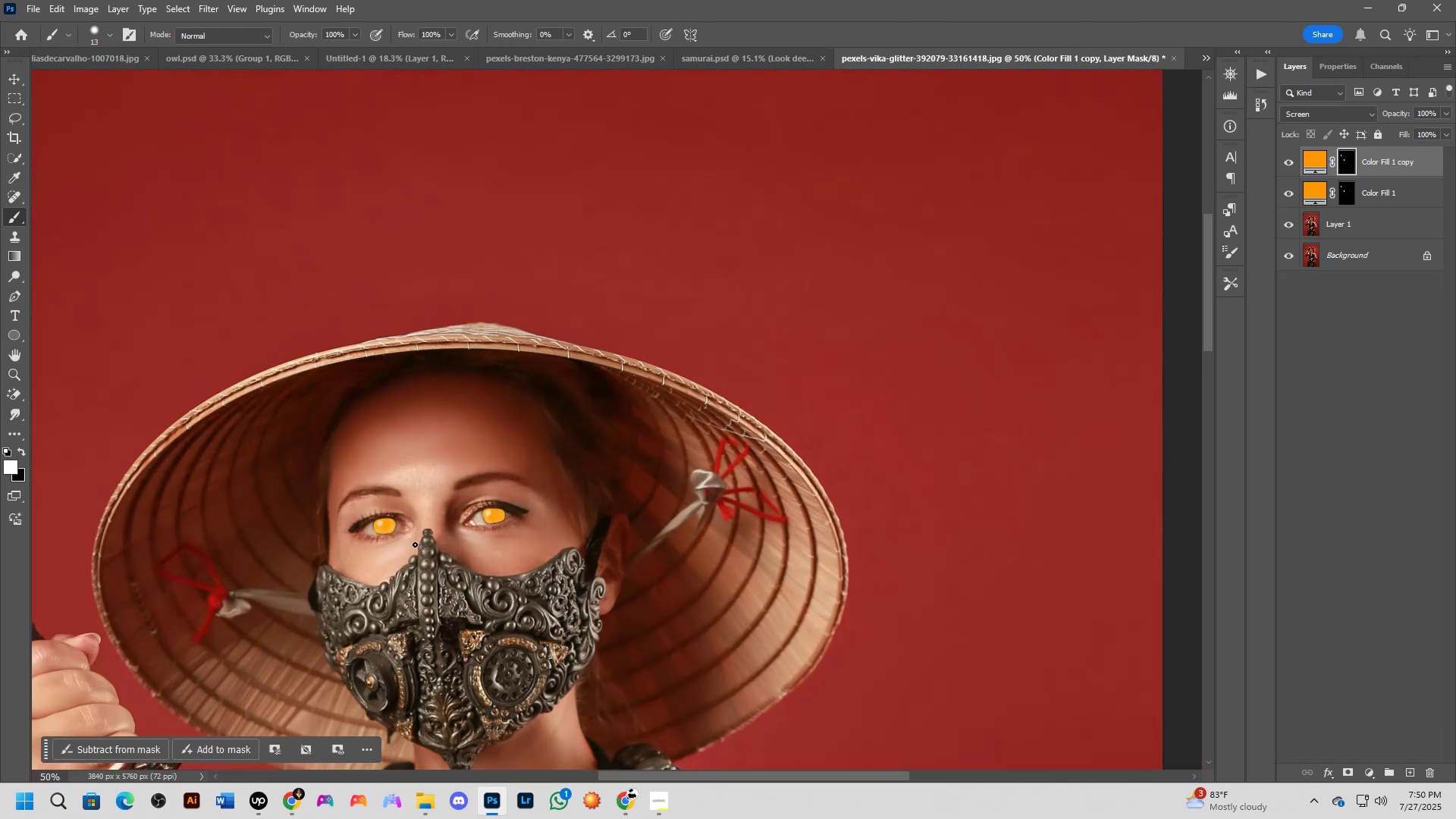 
key(Shift+ShiftLeft)
 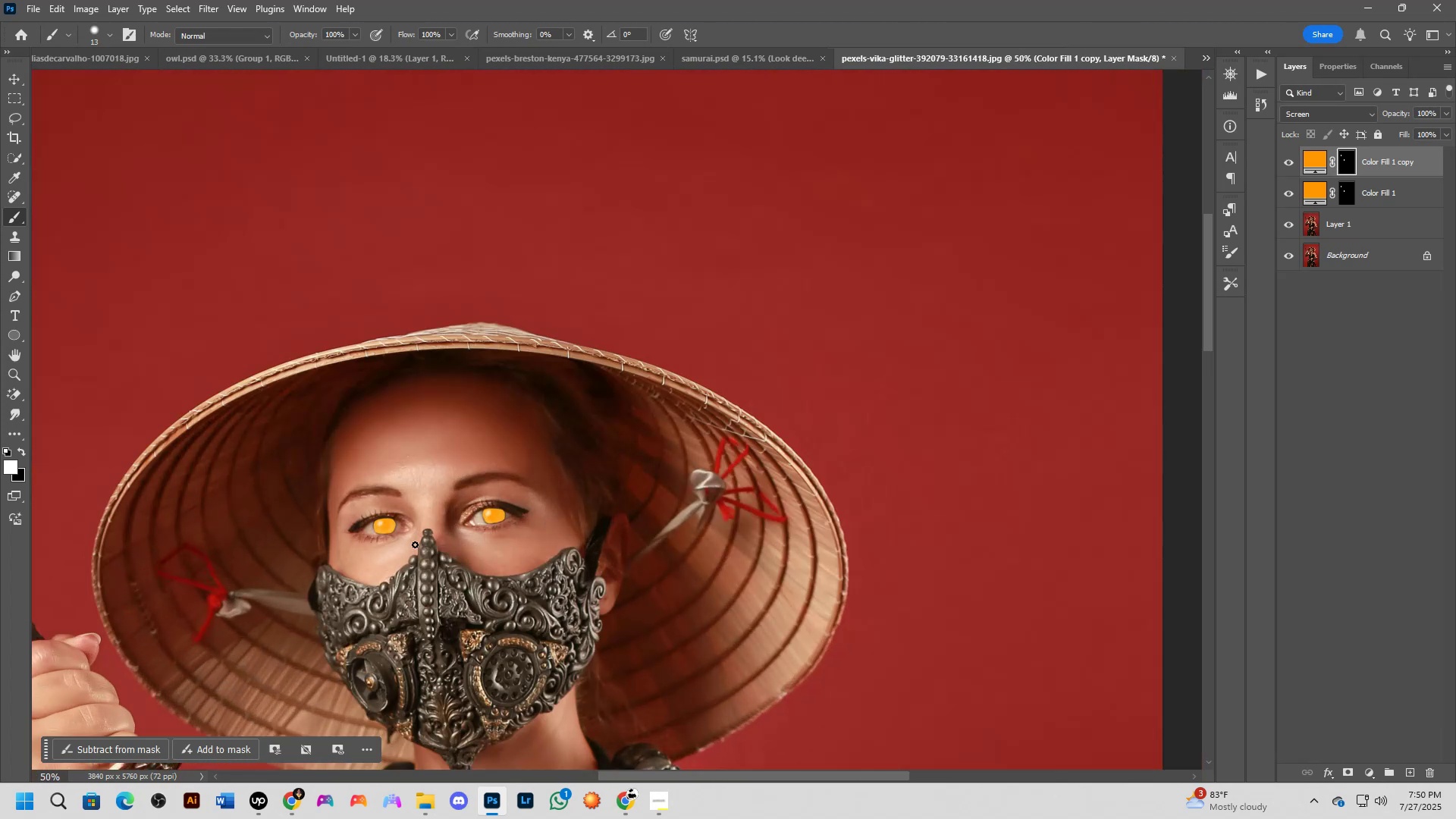 
key(Shift+ShiftLeft)
 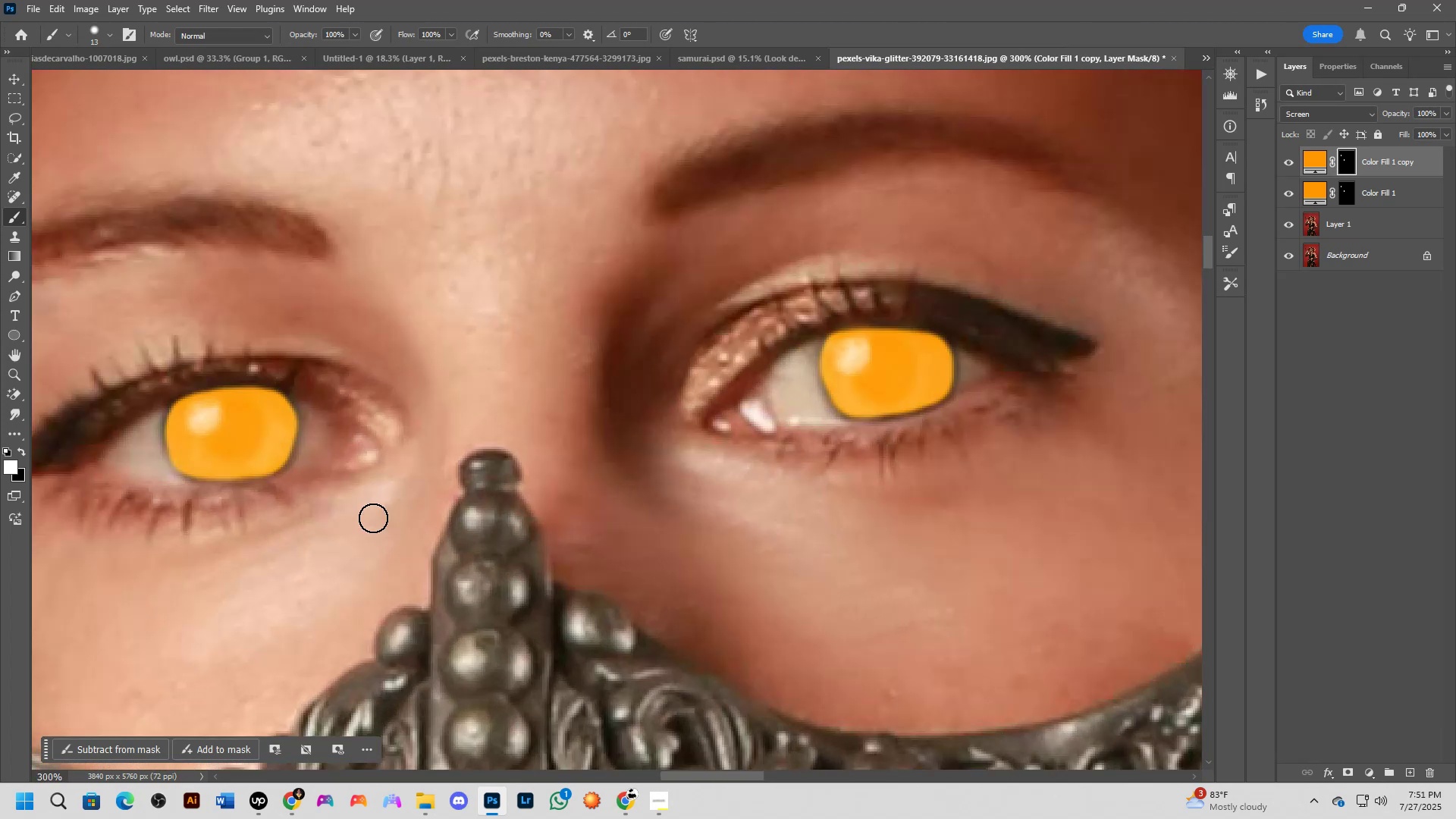 
key(Shift+ShiftLeft)
 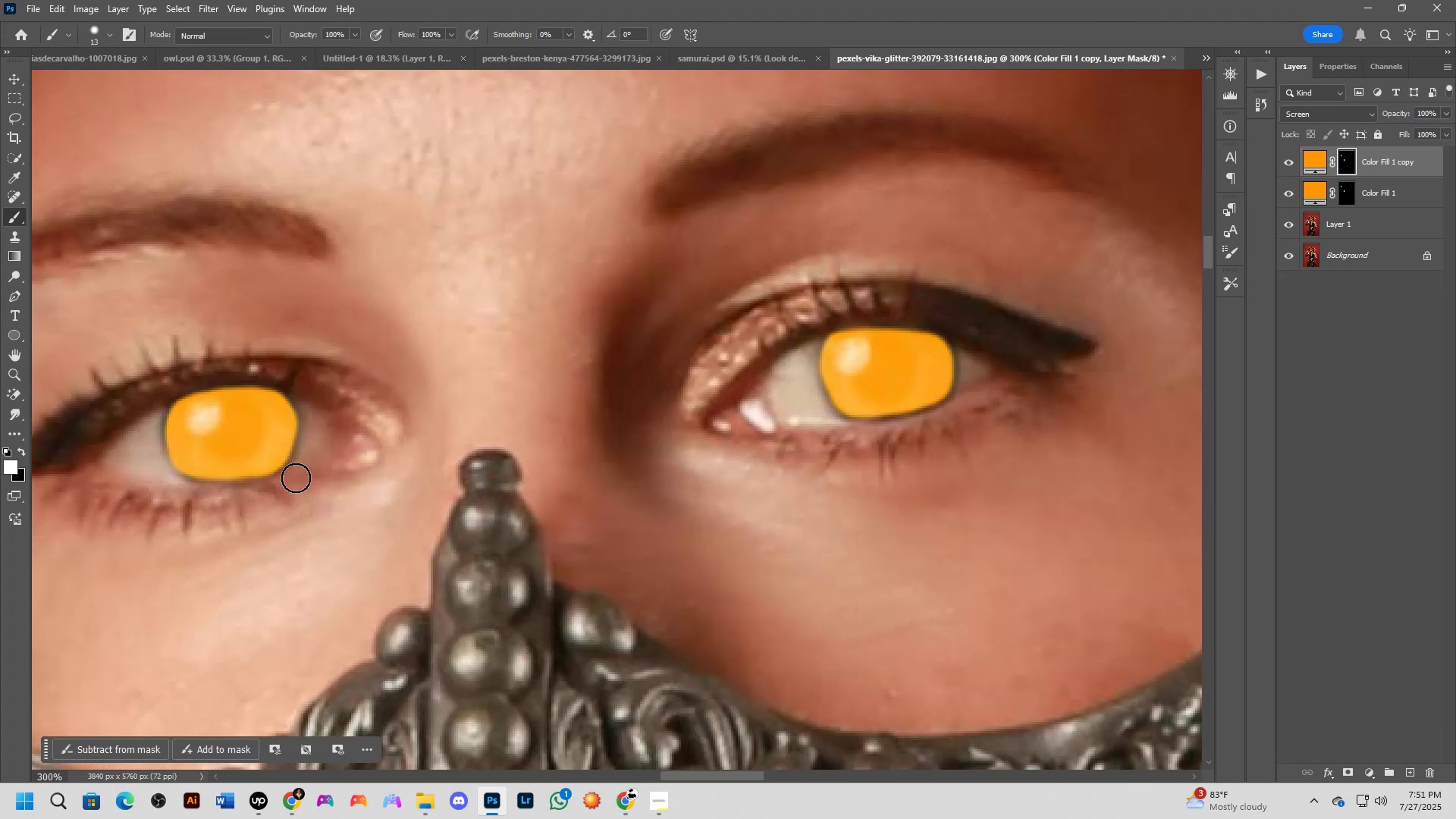 
scroll: coordinate [297, 479], scroll_direction: down, amount: 3.0
 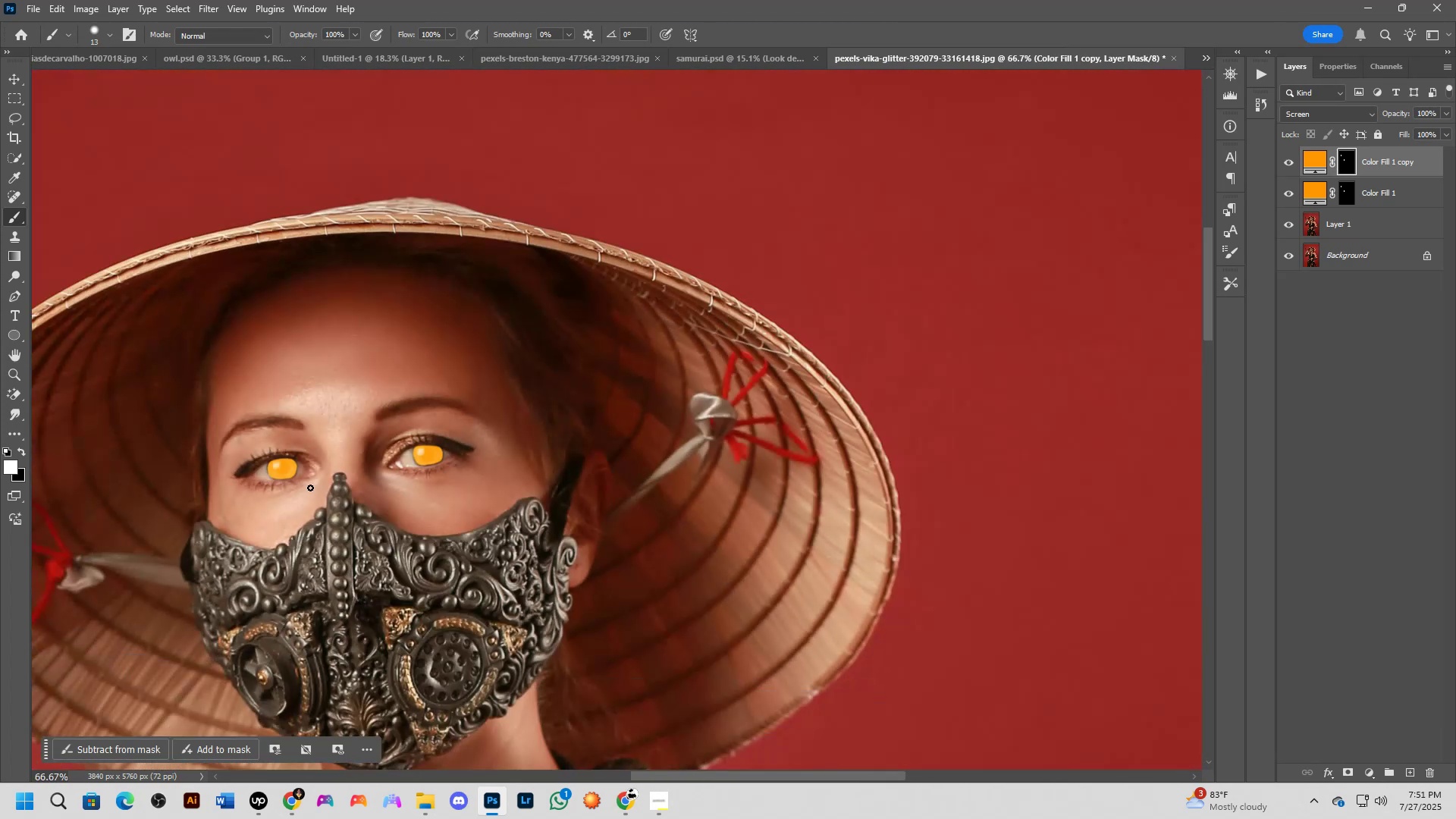 
hold_key(key=Space, duration=0.42)
 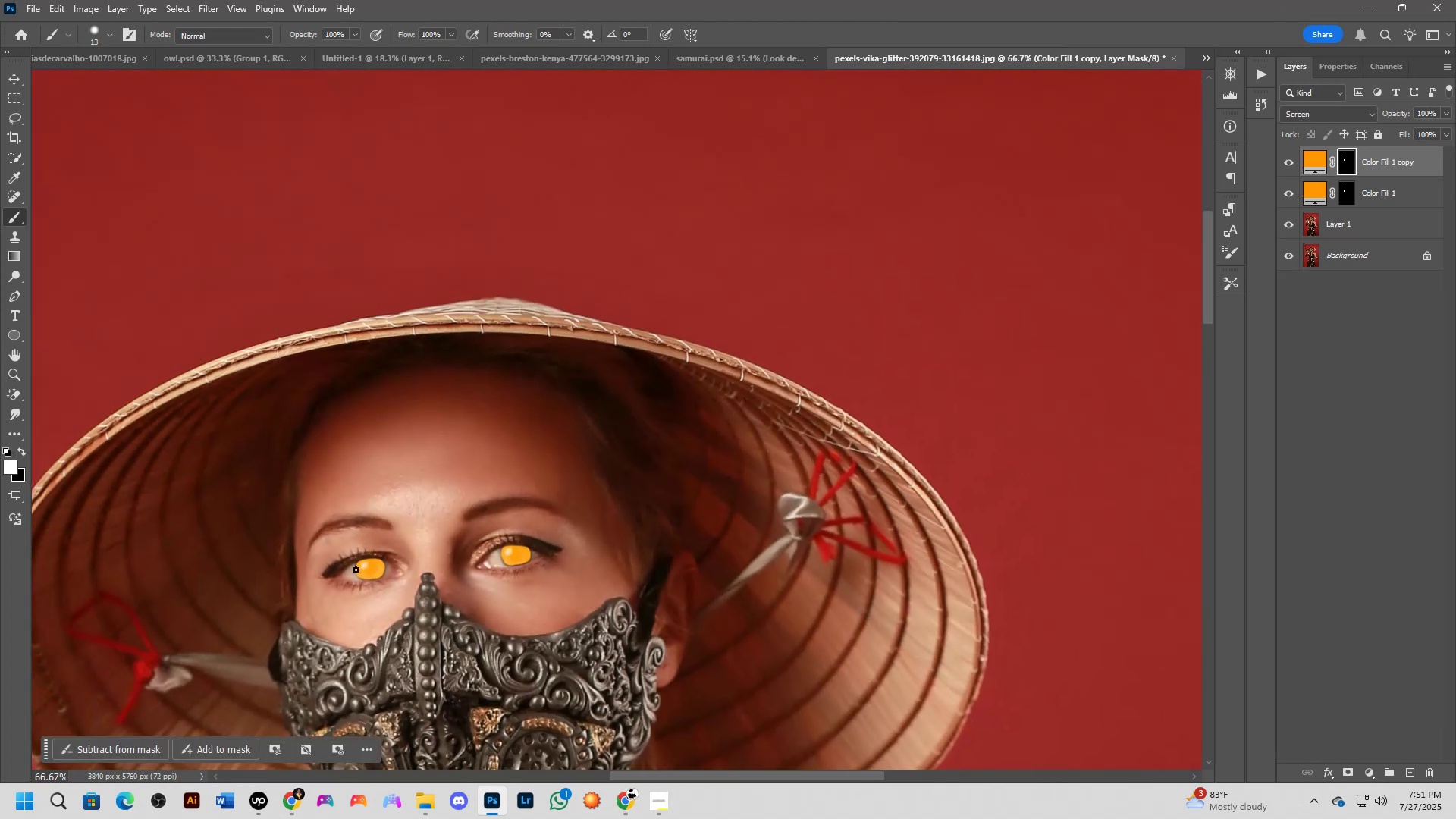 
scroll: coordinate [340, 551], scroll_direction: up, amount: 7.0
 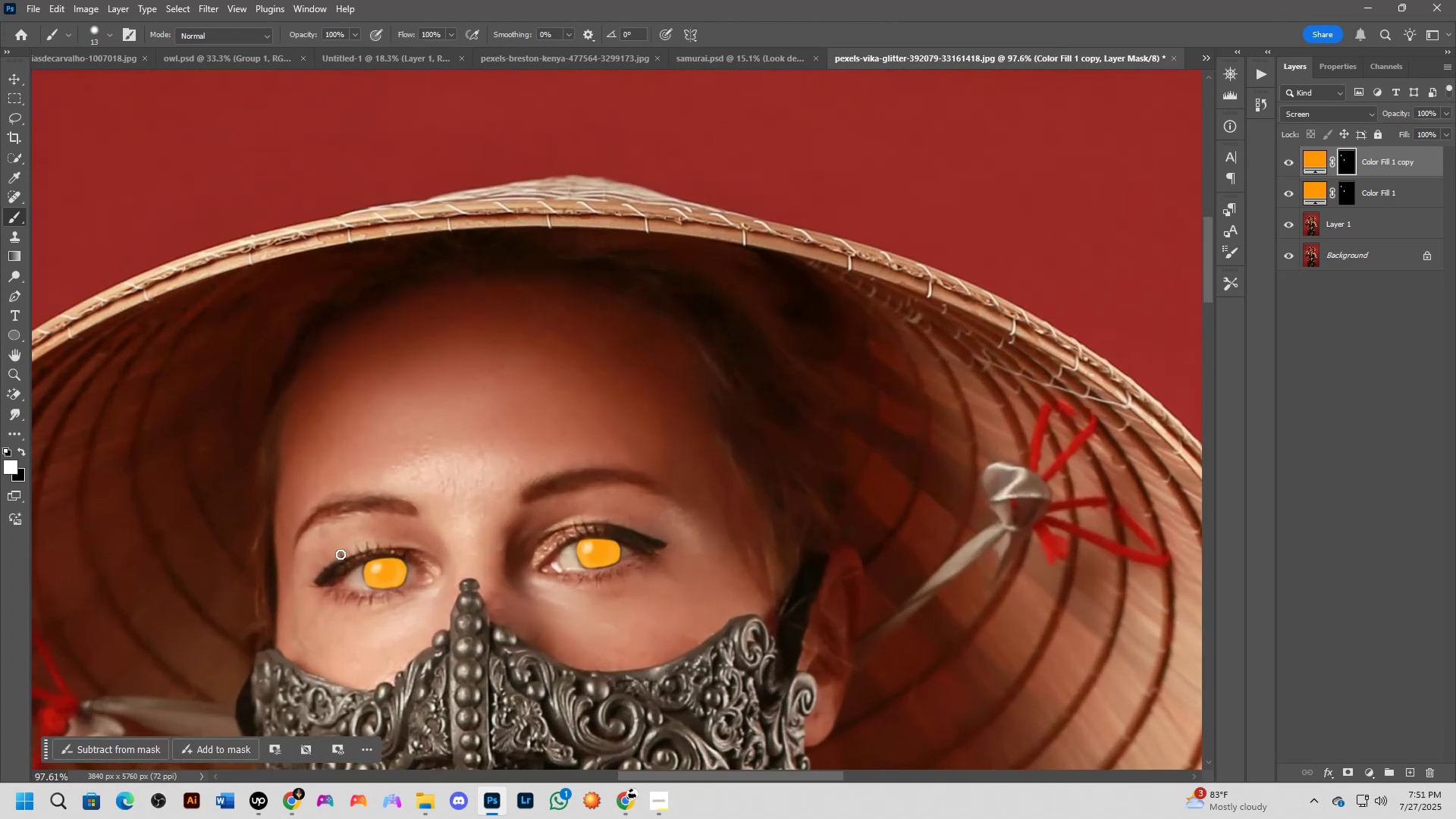 
hold_key(key=AltLeft, duration=0.5)
 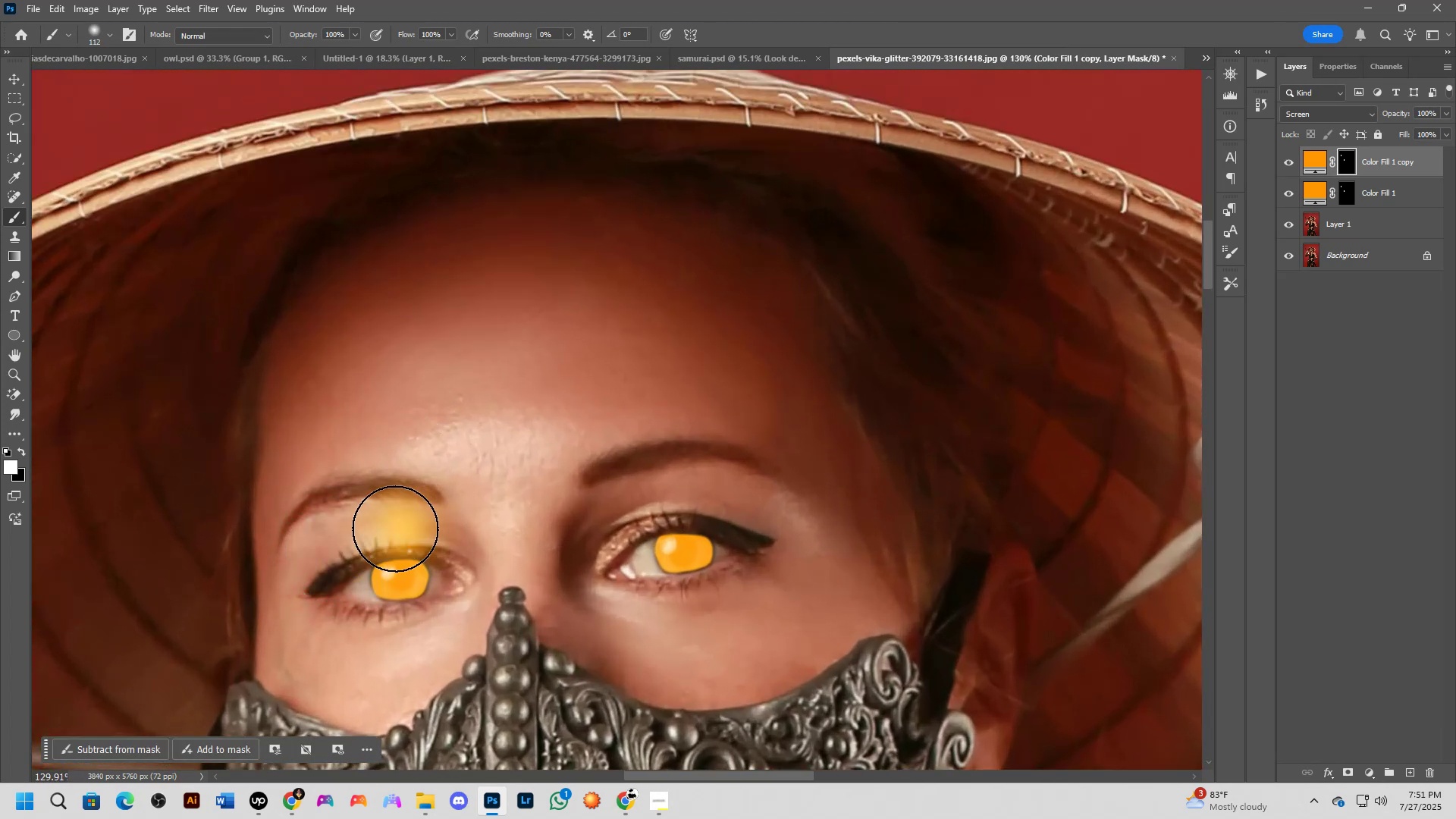 
key(Control+ControlLeft)
 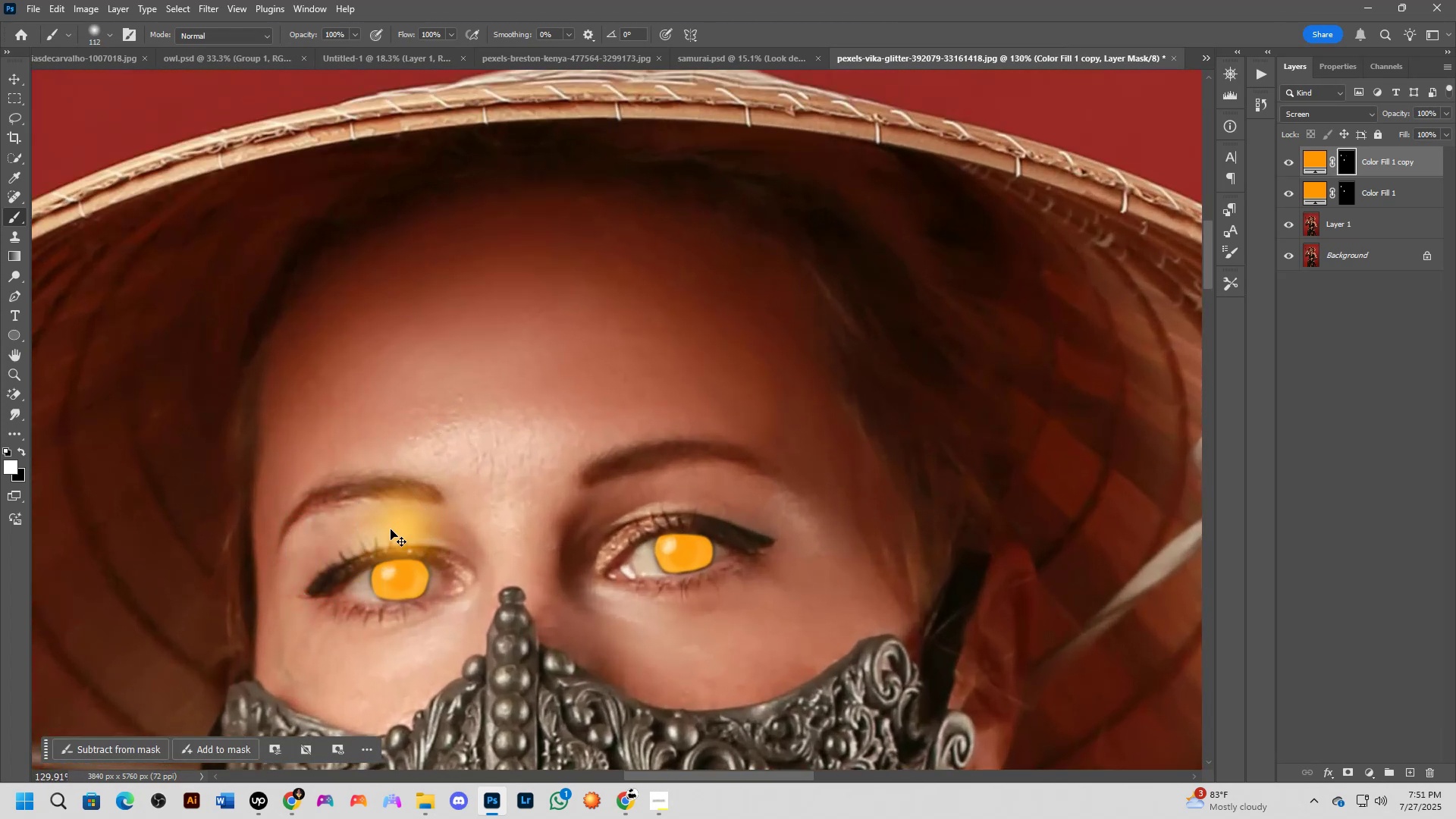 
key(Control+Z)
 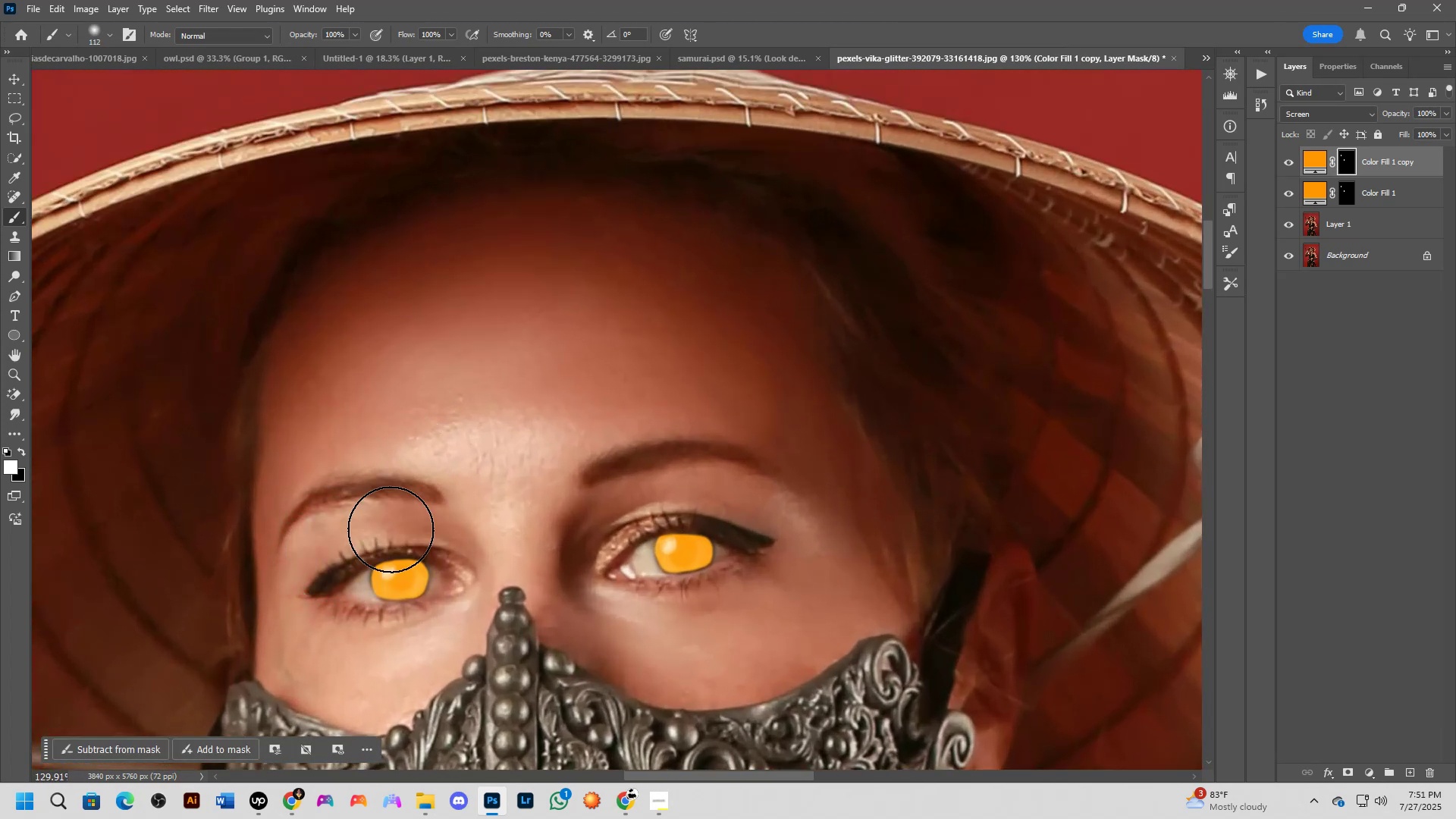 
key(X)
 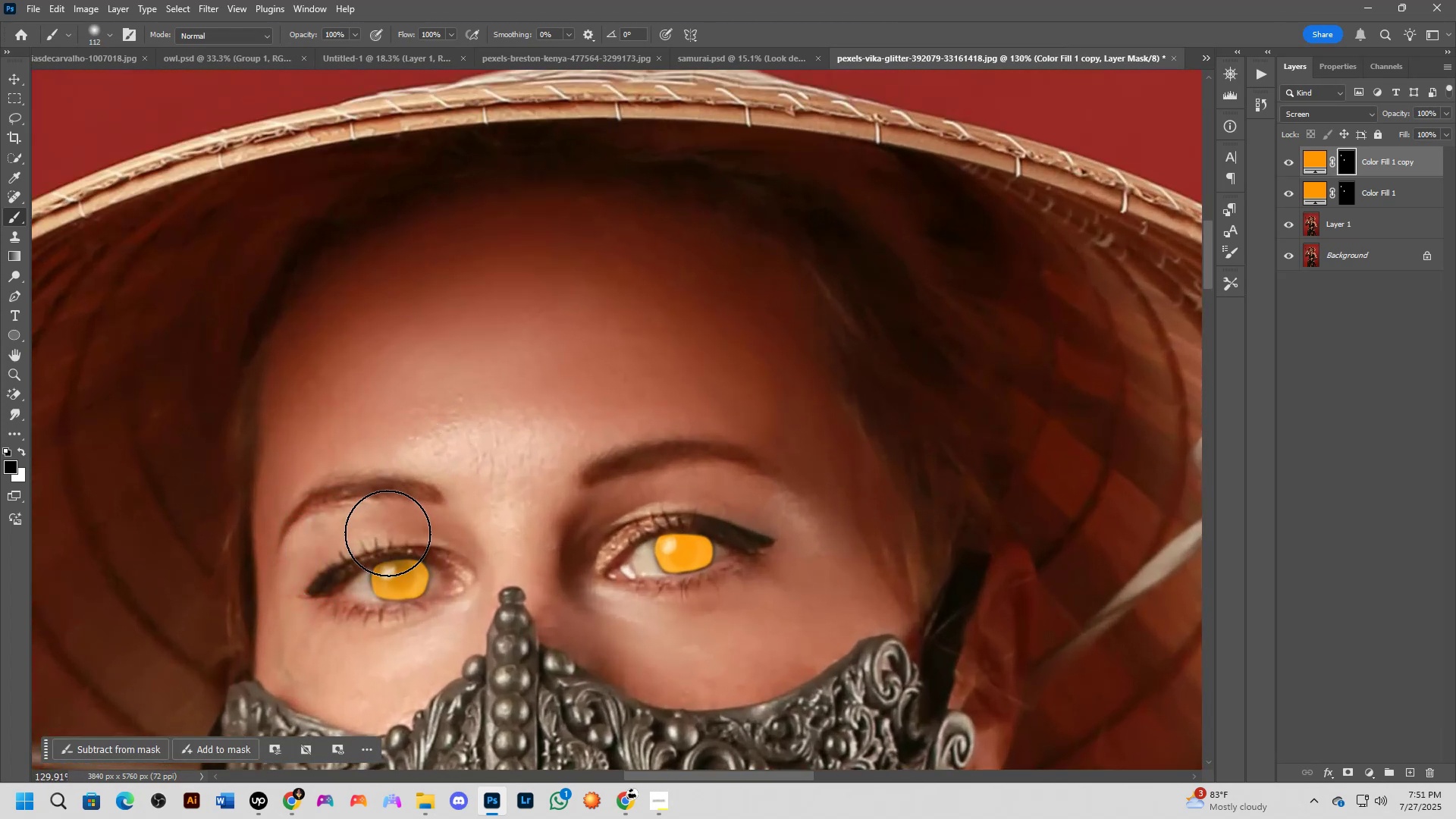 
double_click([387, 537])
 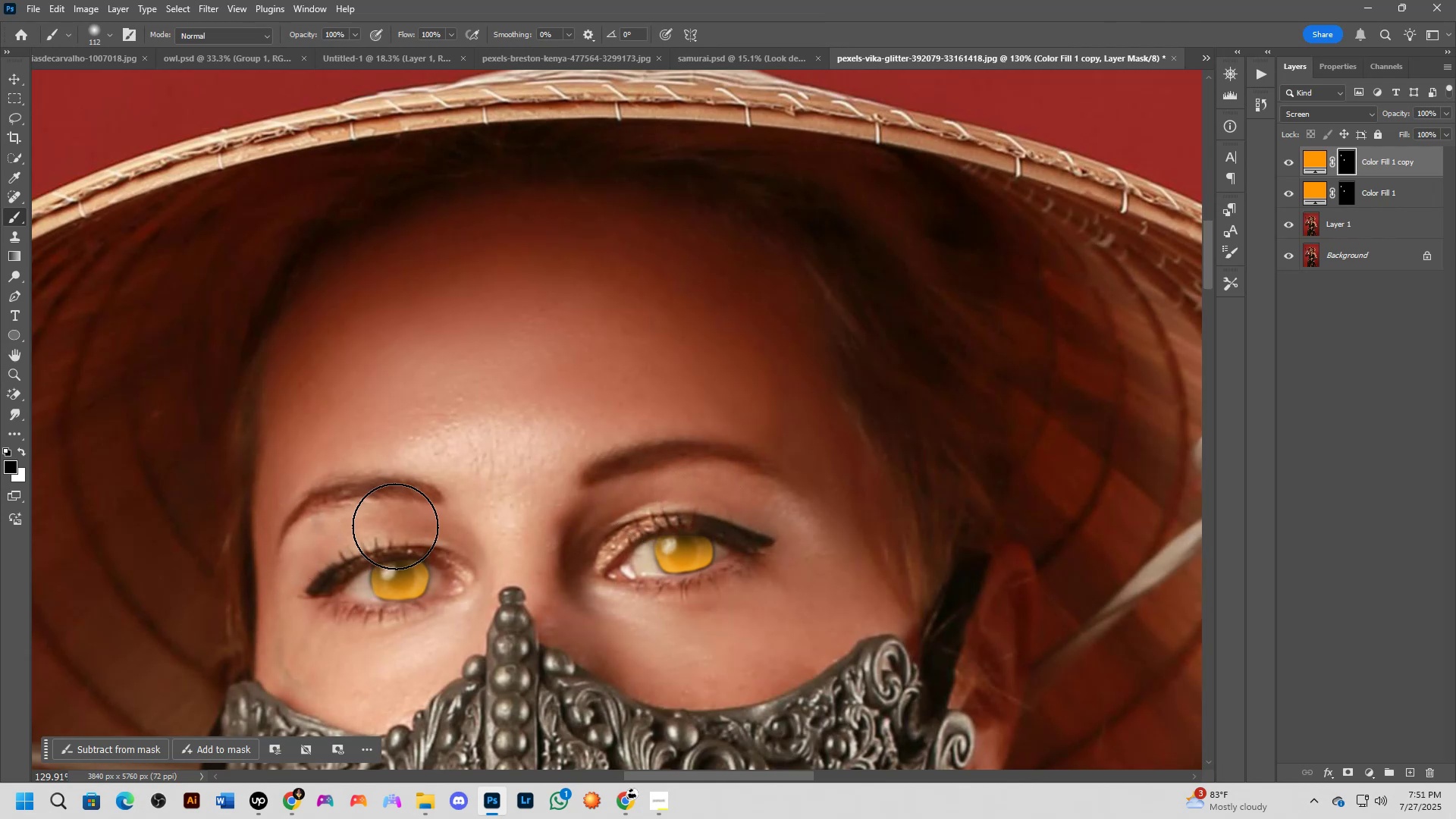 
key(Shift+ShiftLeft)
 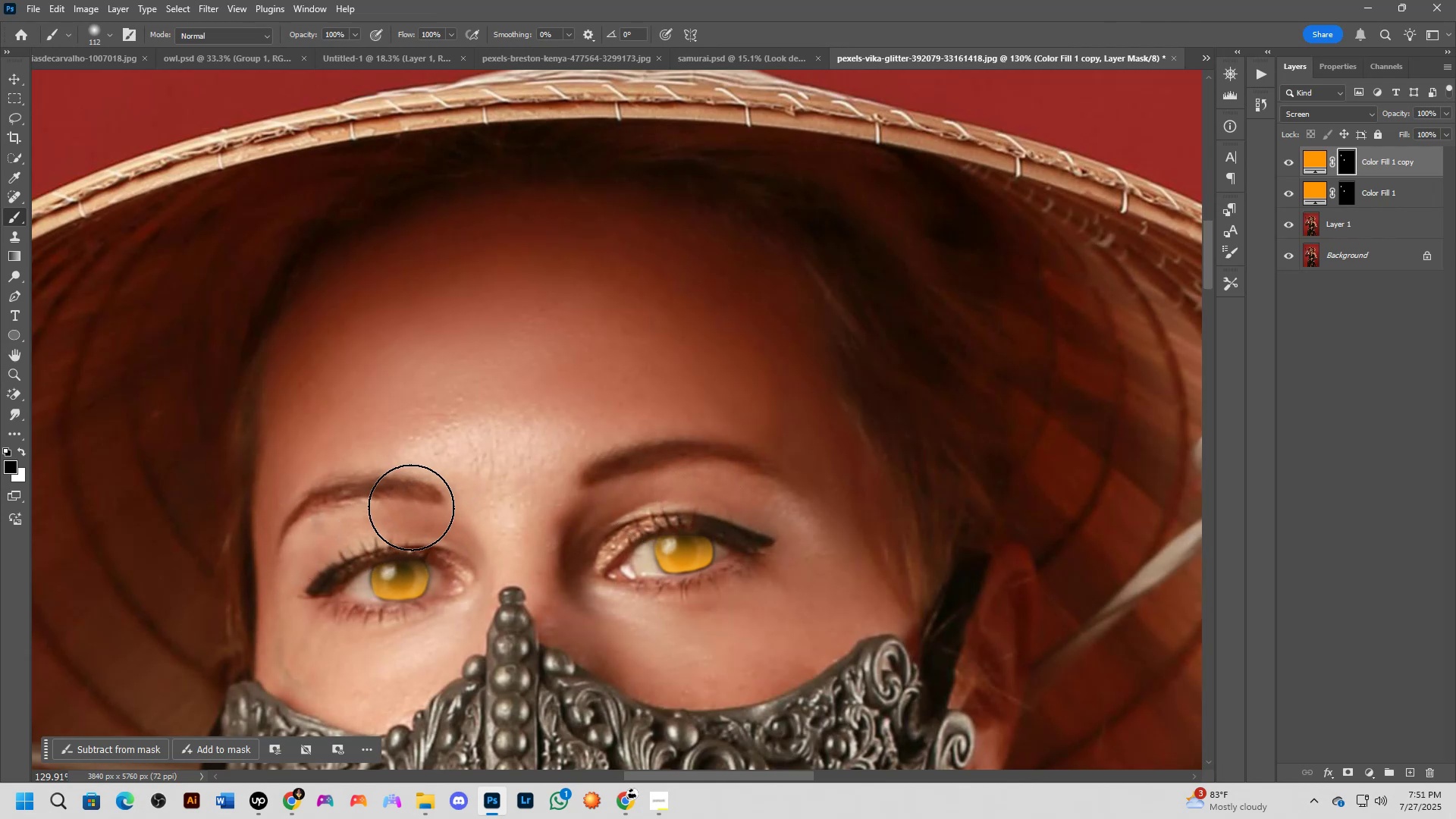 
scroll: coordinate [521, 550], scroll_direction: down, amount: 4.0
 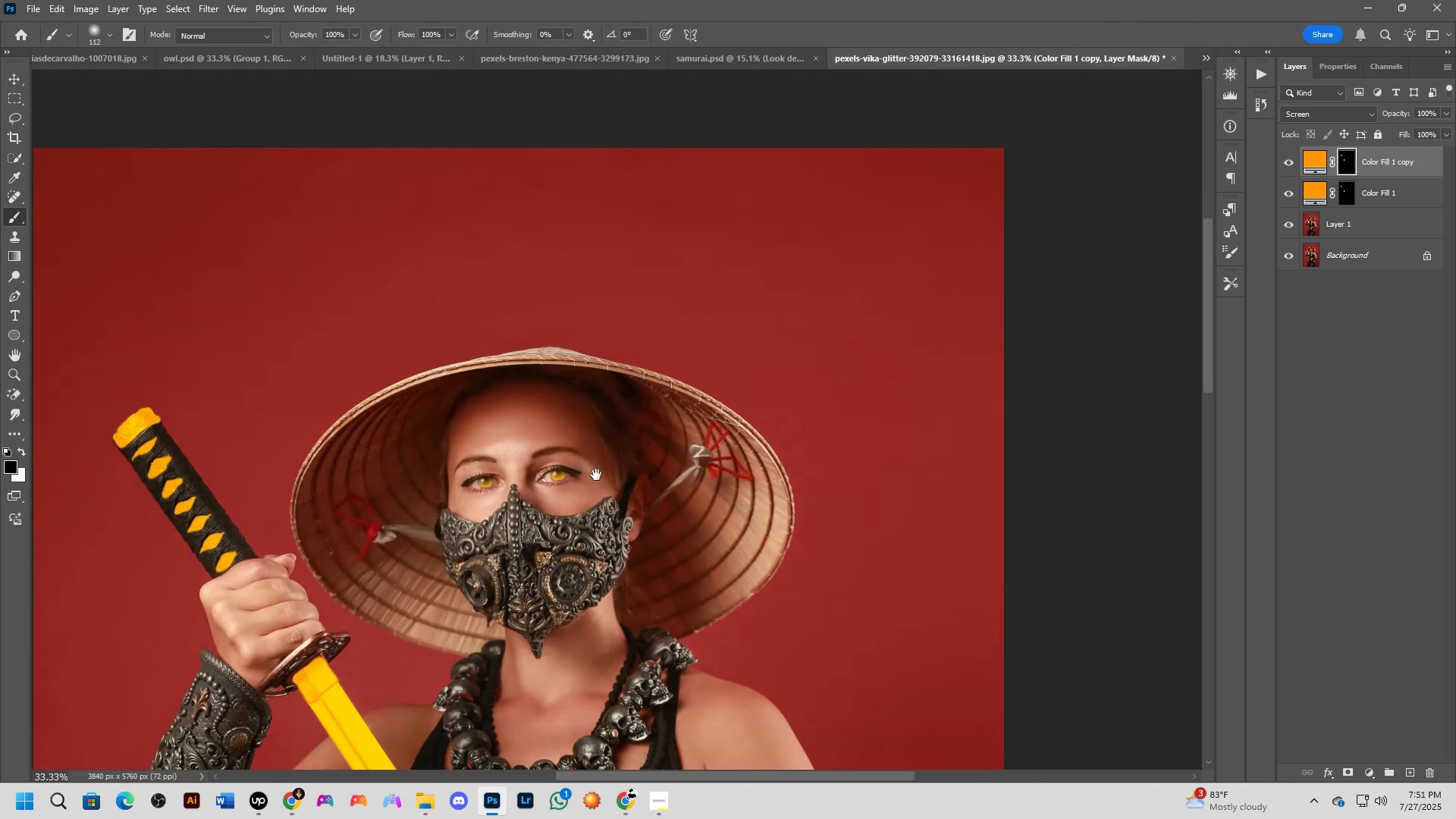 
key(Shift+ShiftLeft)
 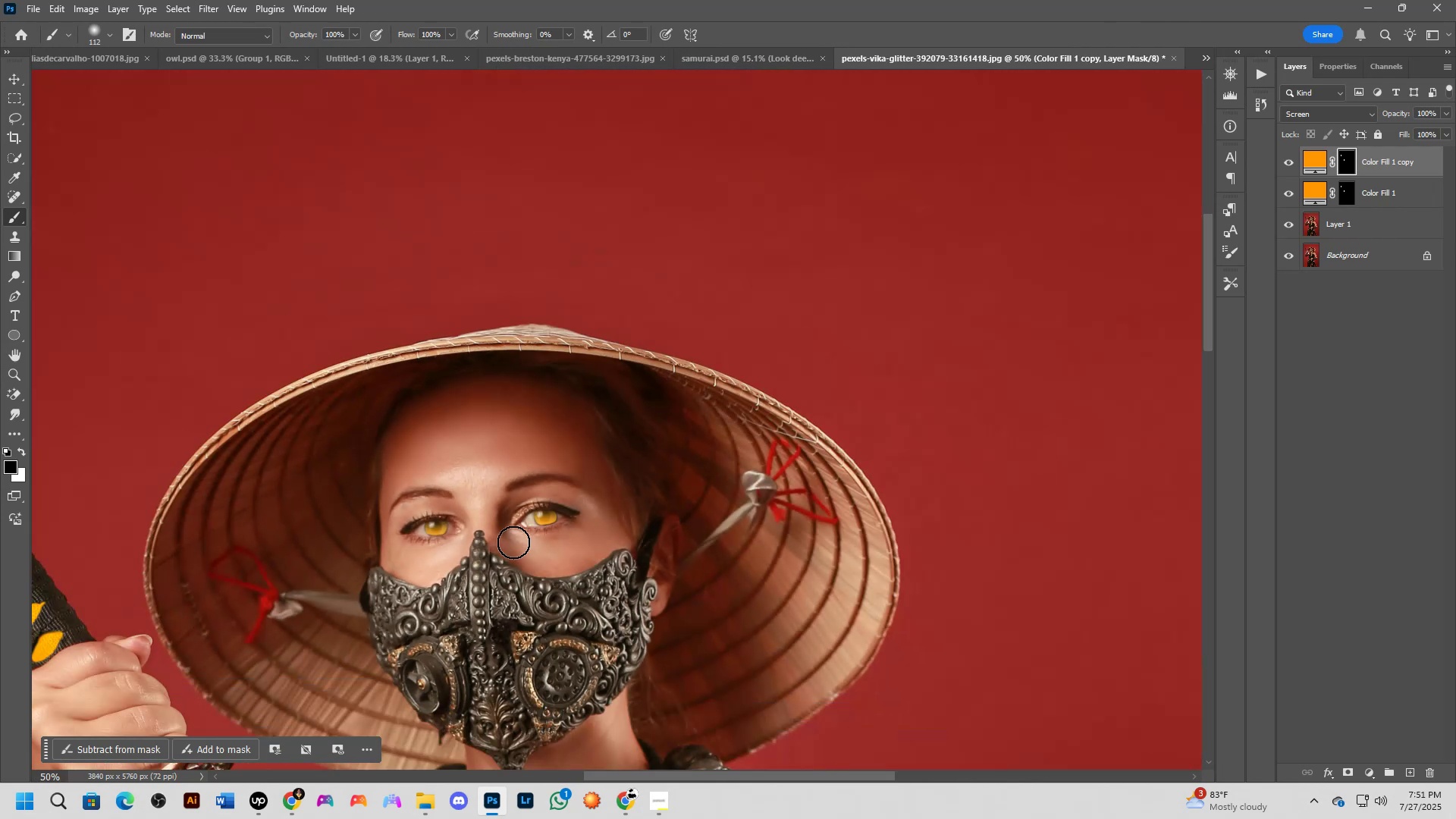 
key(Shift+ShiftLeft)
 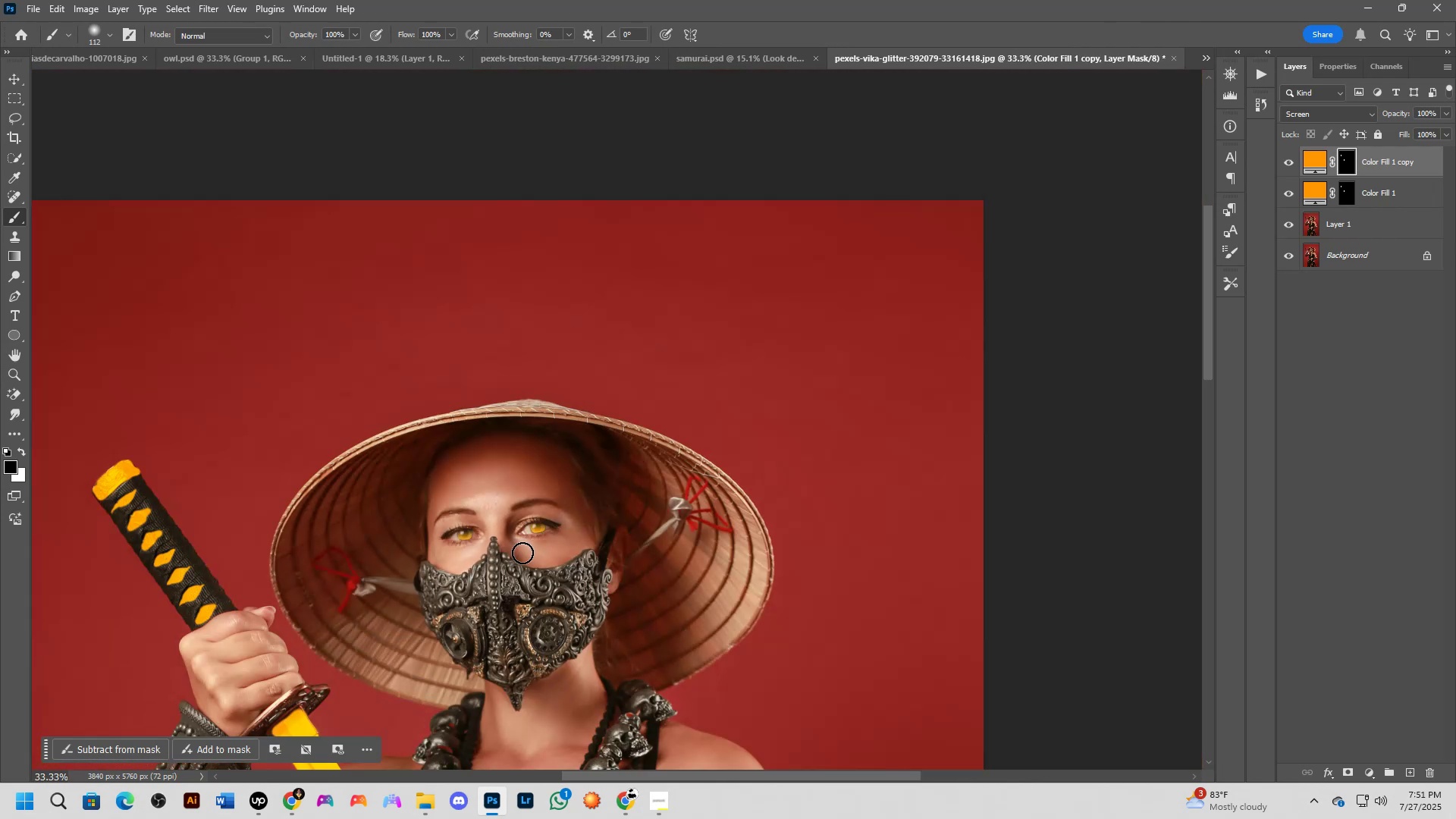 
hold_key(key=Space, duration=0.49)
 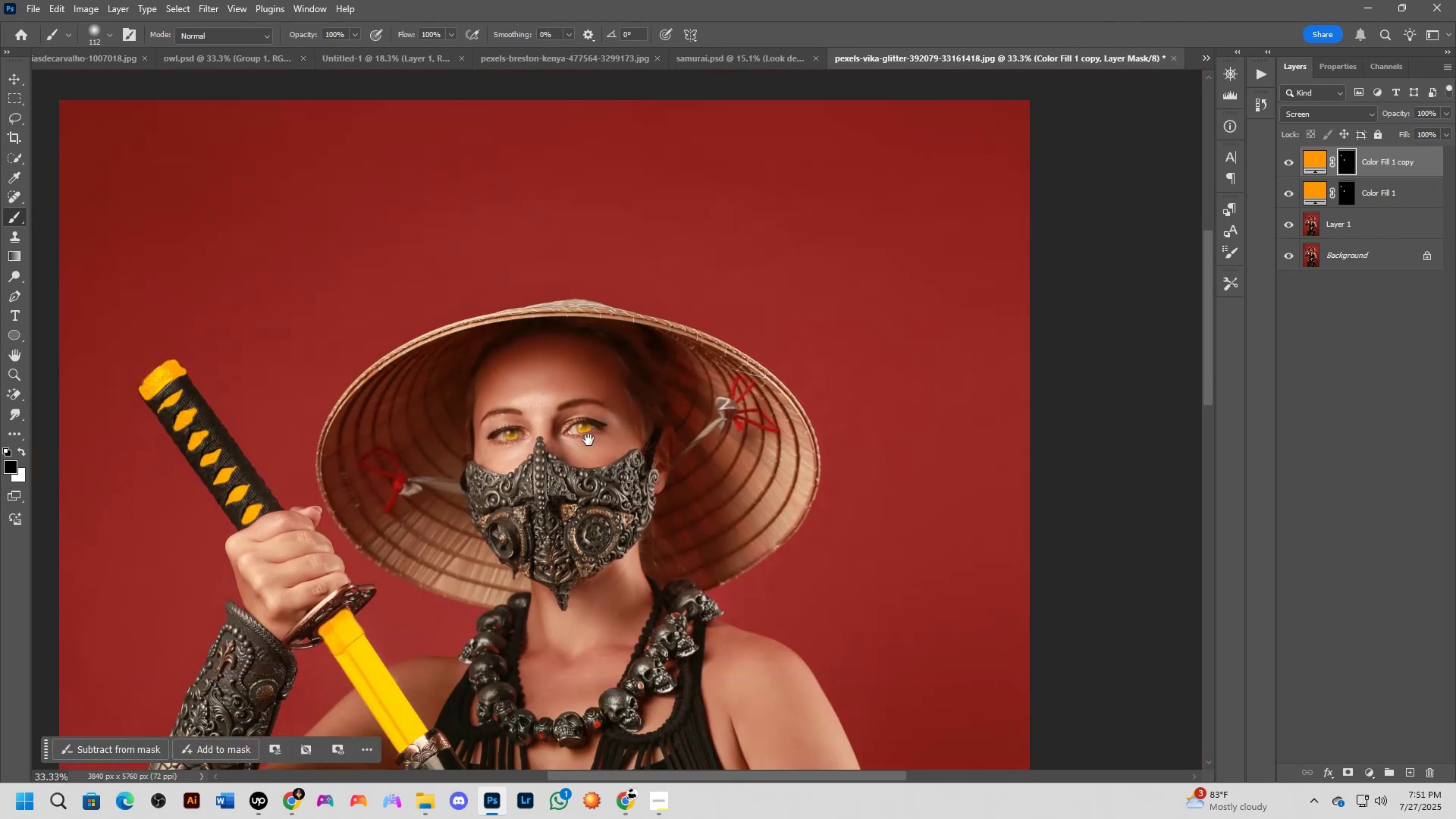 
key(Shift+ShiftLeft)
 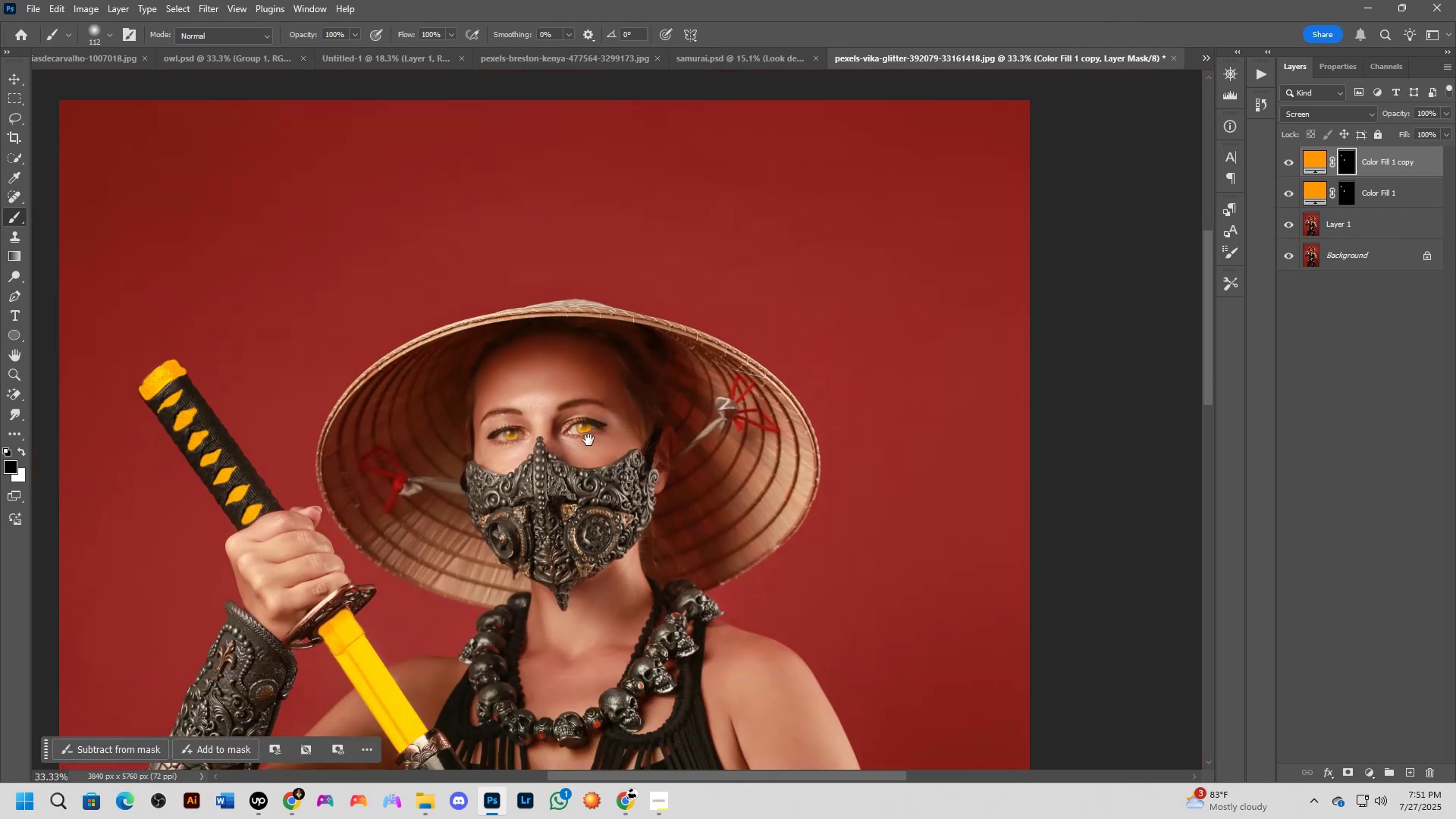 
scroll: coordinate [381, 436], scroll_direction: up, amount: 1.0
 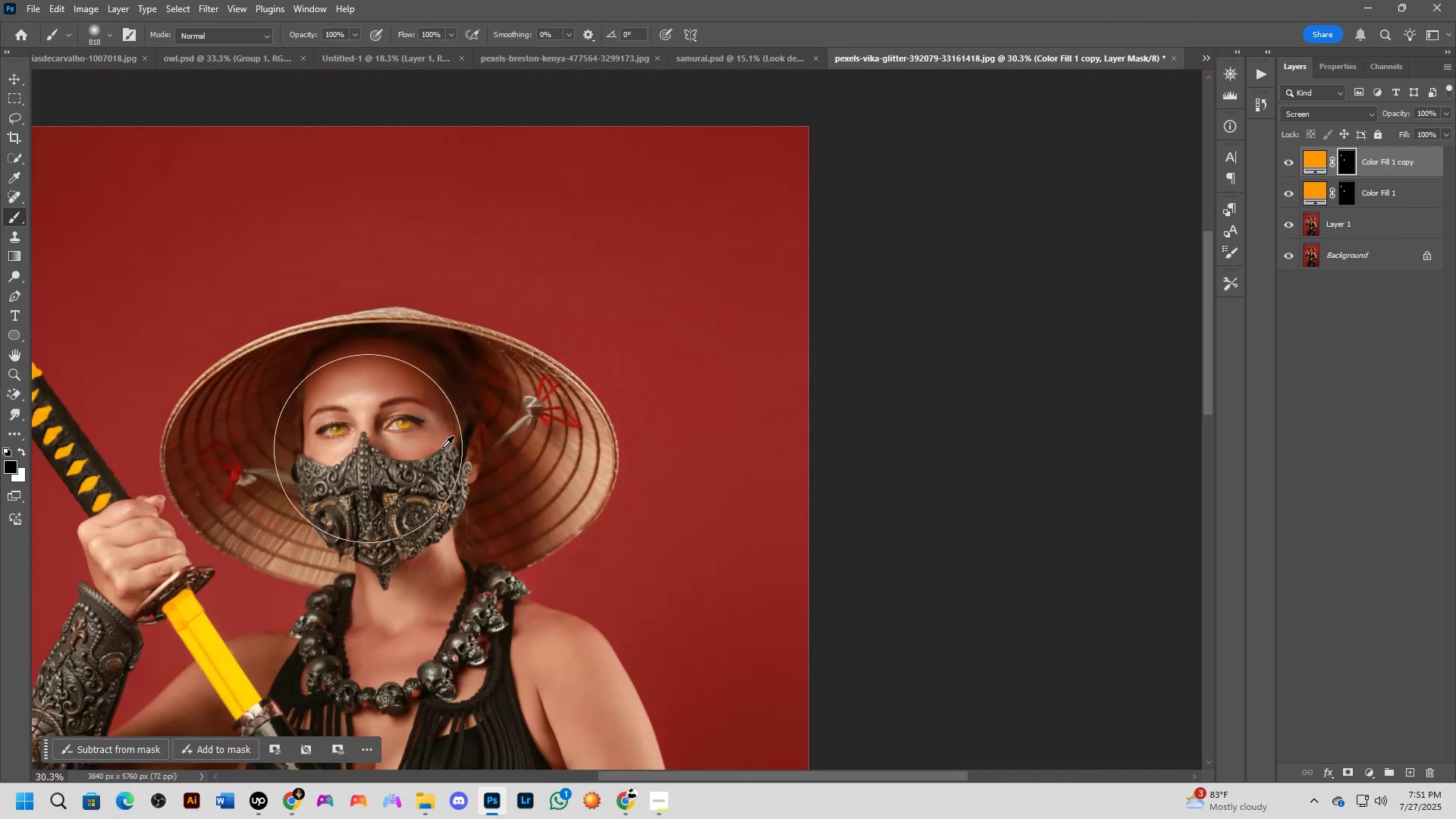 
key(Shift+ShiftLeft)
 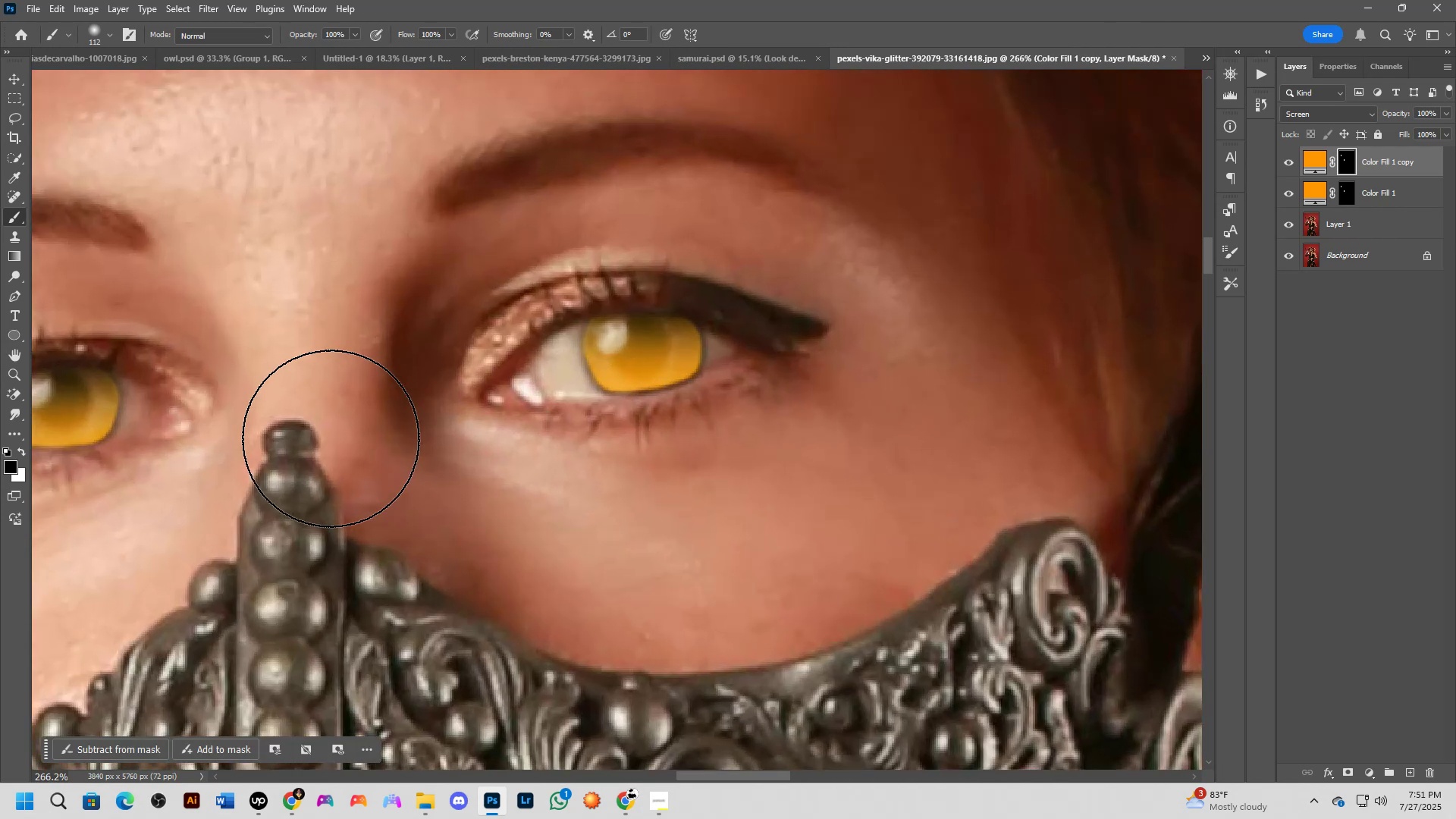 
key(Shift+ShiftLeft)
 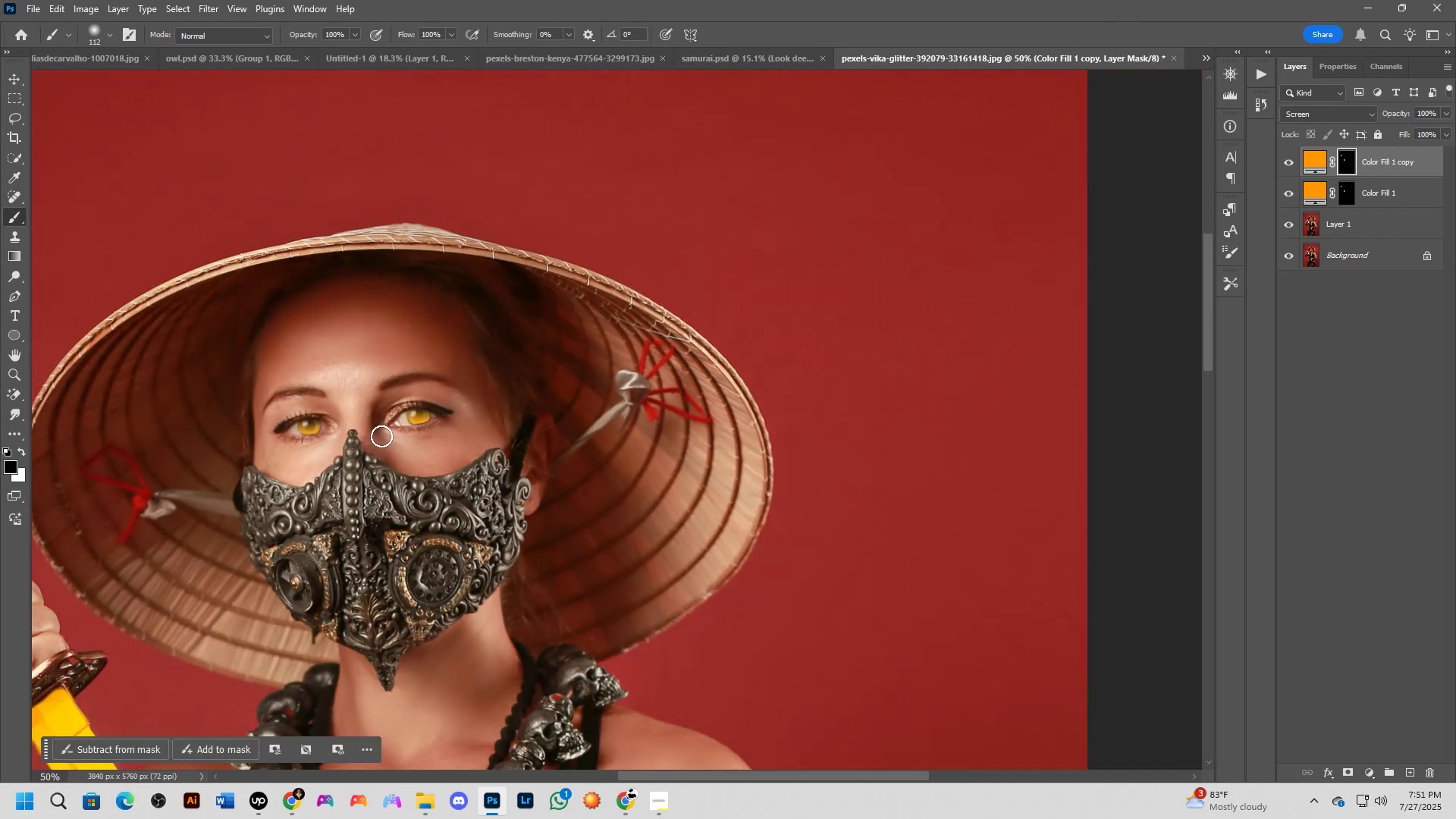 
key(Alt+AltLeft)
 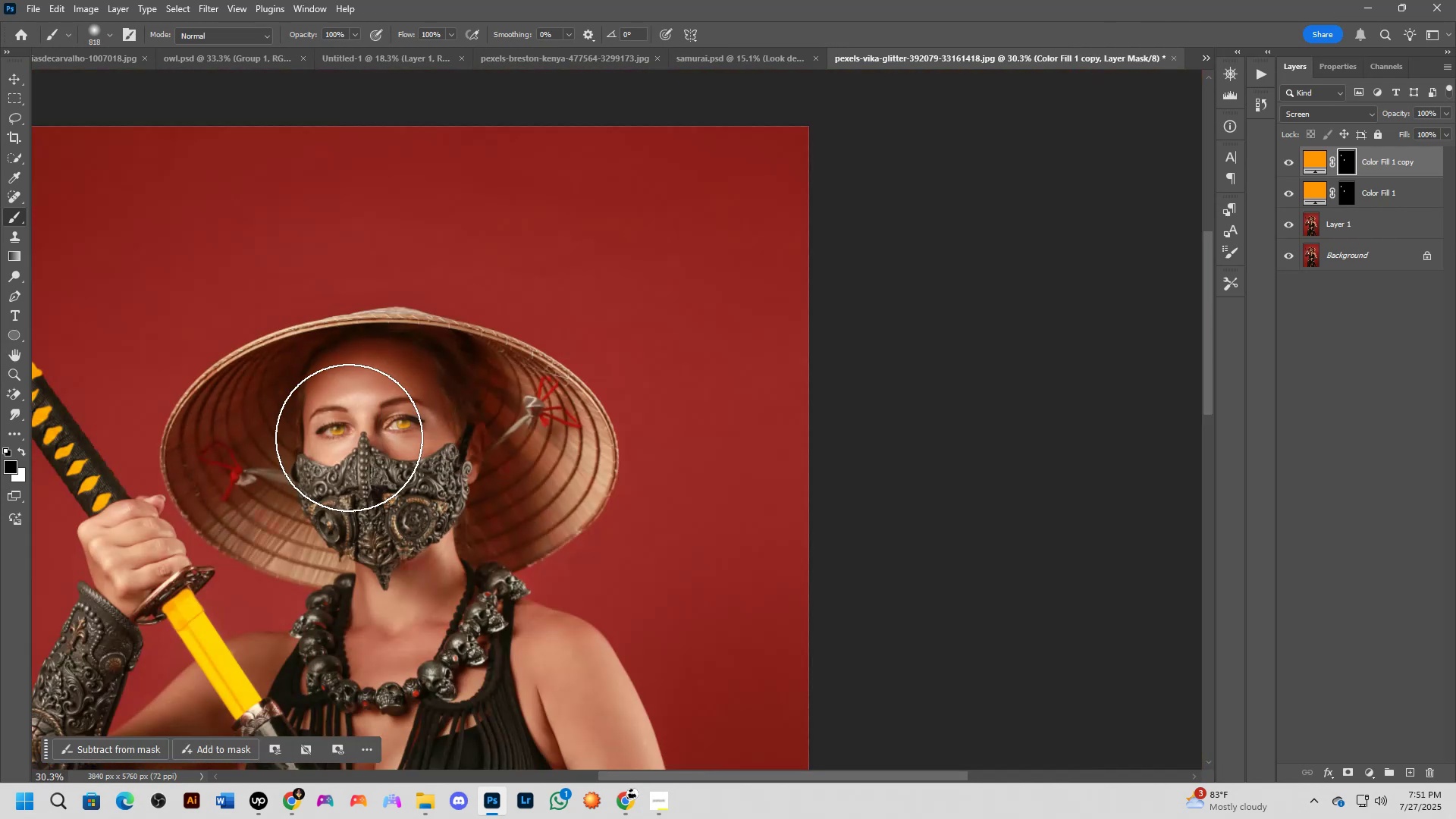 
left_click([333, 433])
 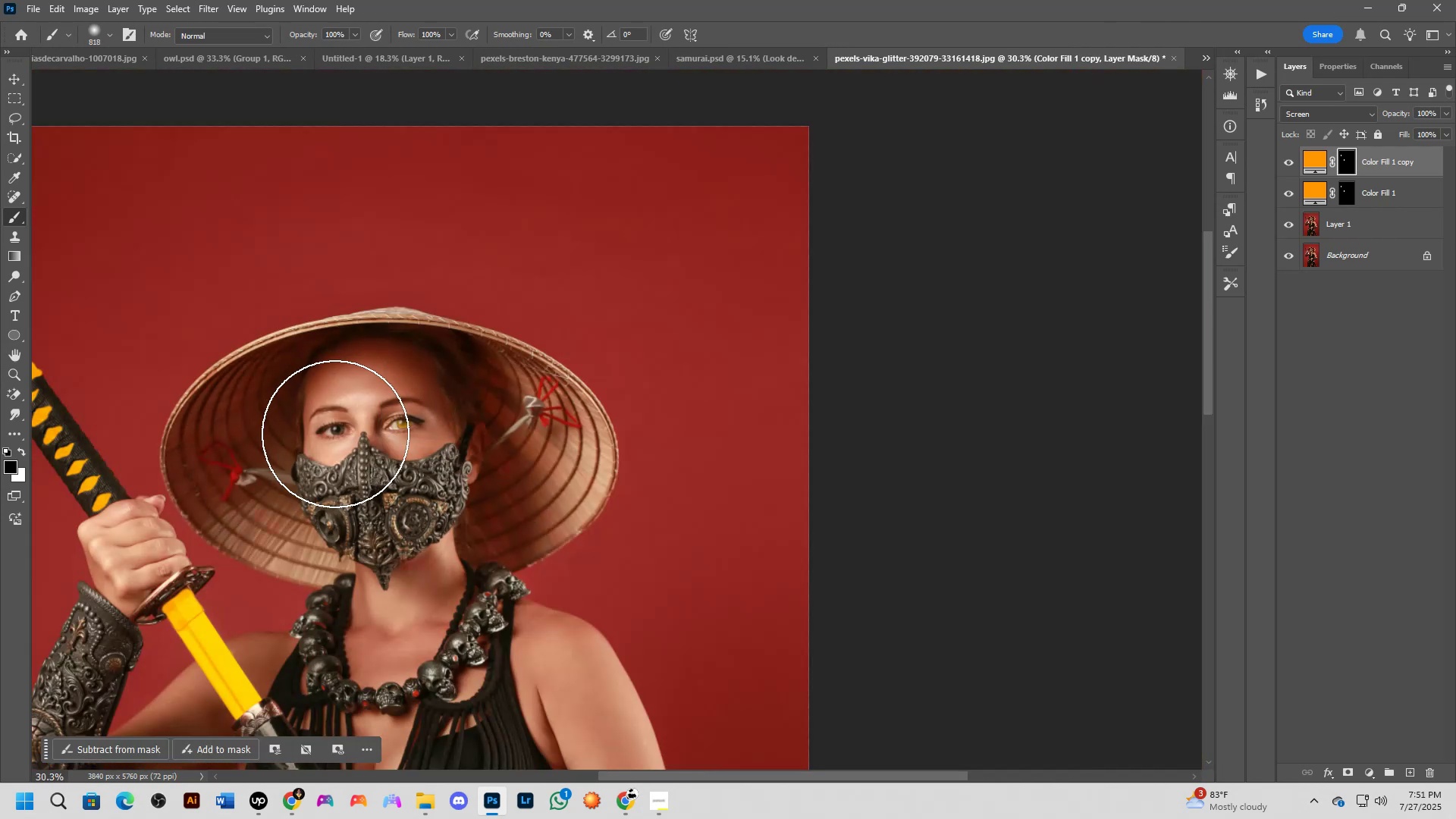 
key(Control+ControlLeft)
 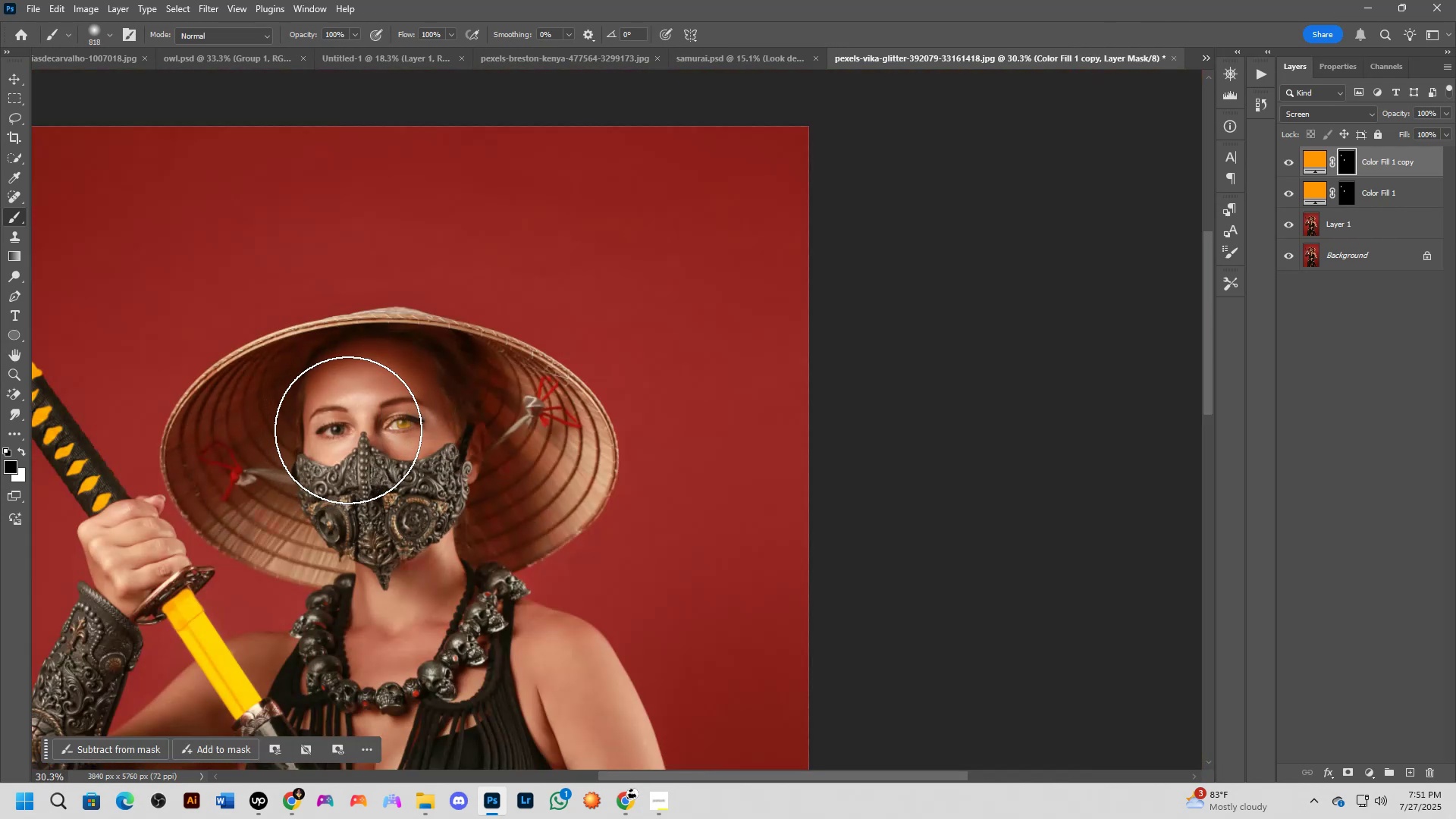 
key(Control+Z)
 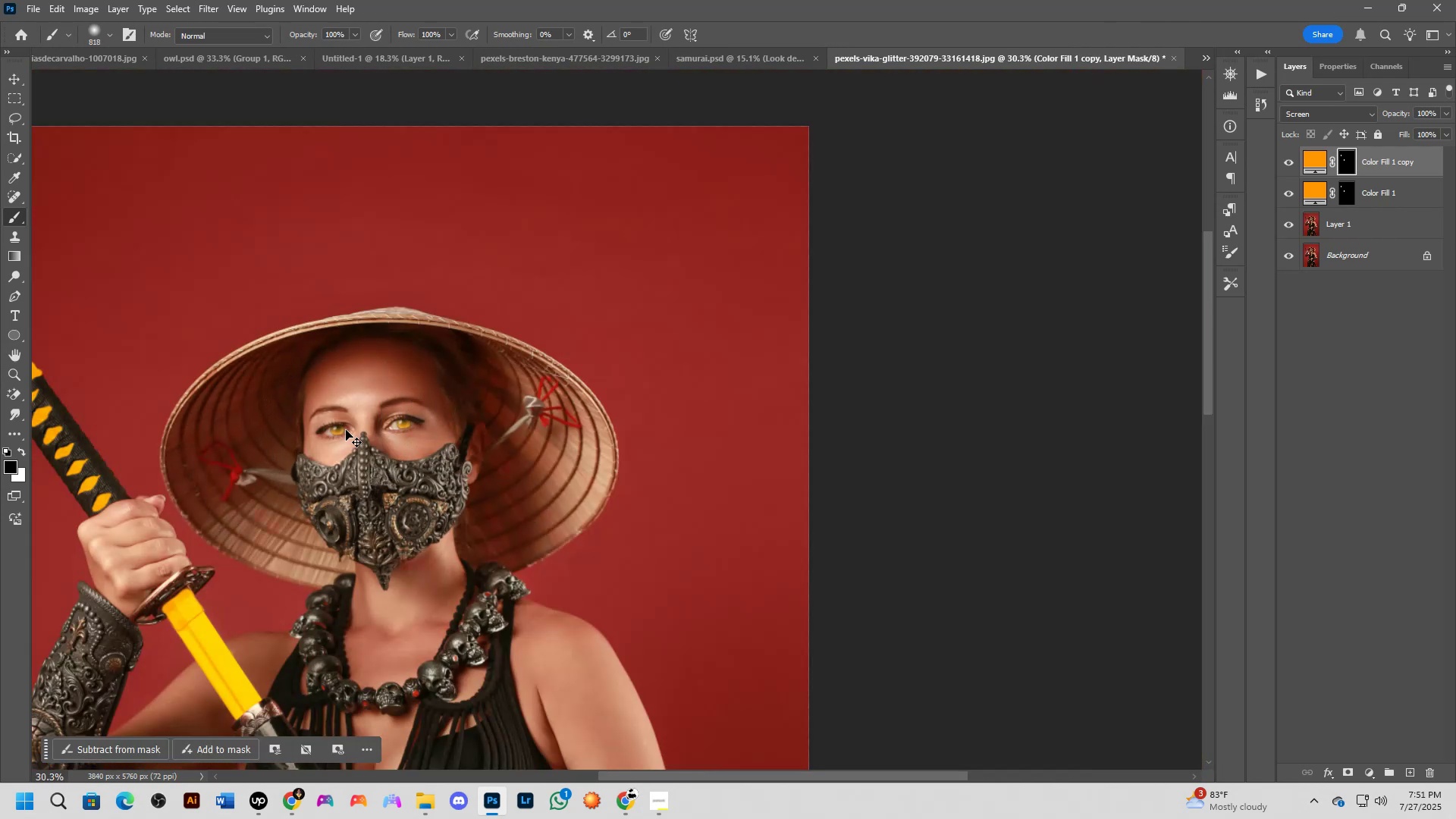 
hold_key(key=AltLeft, duration=0.43)
 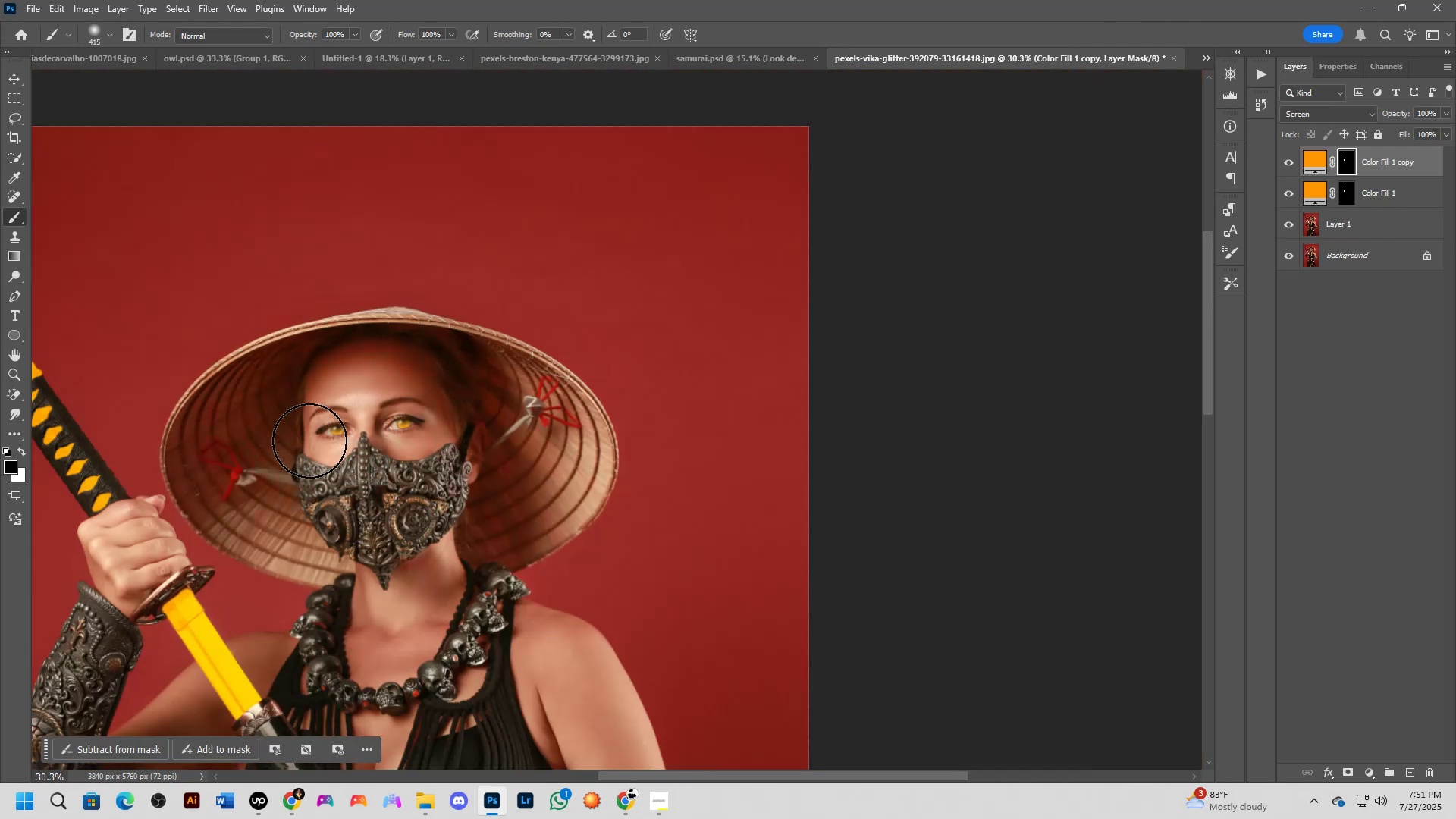 
type(xzb)
 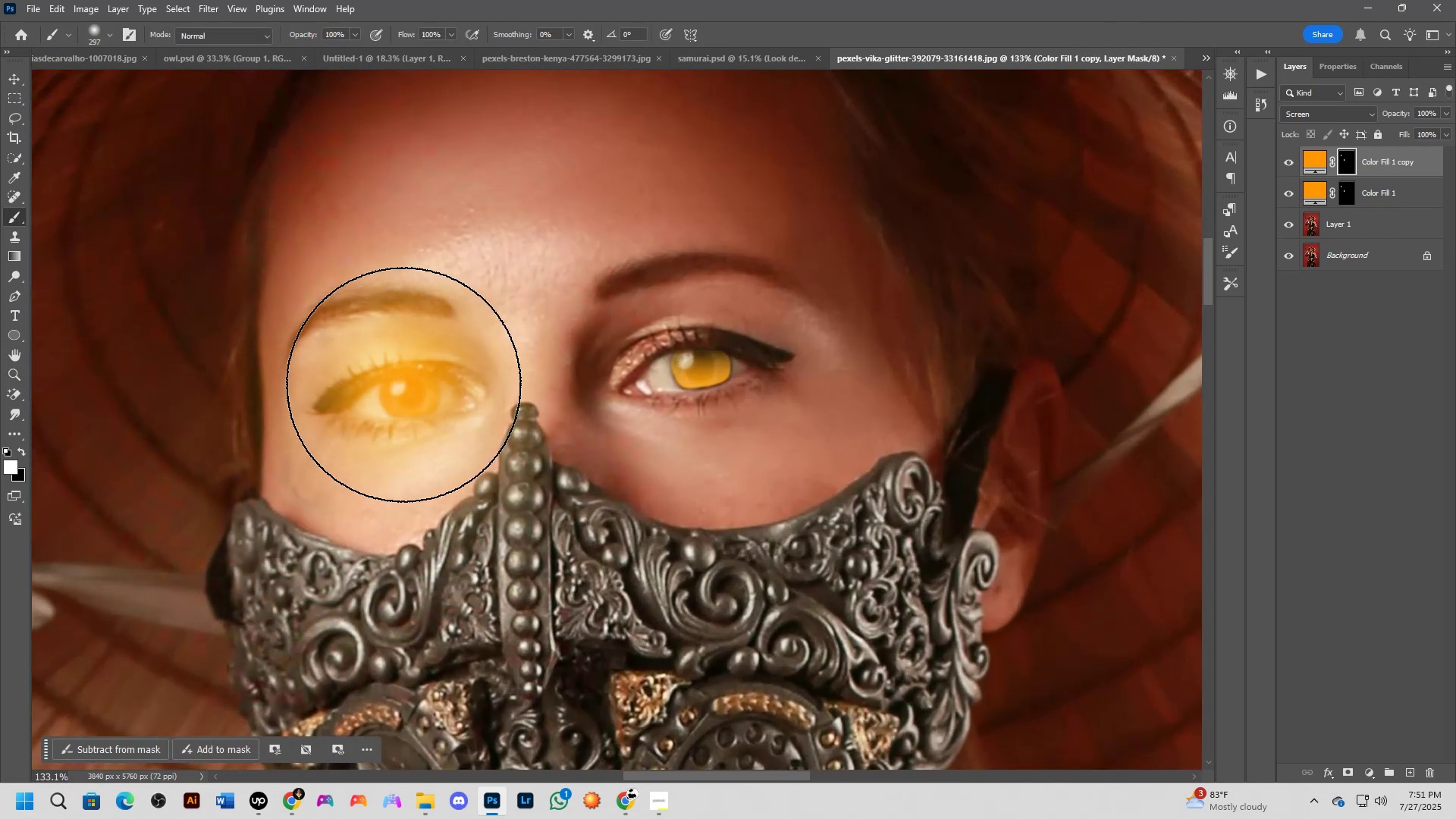 
scroll: coordinate [350, 432], scroll_direction: up, amount: 7.0
 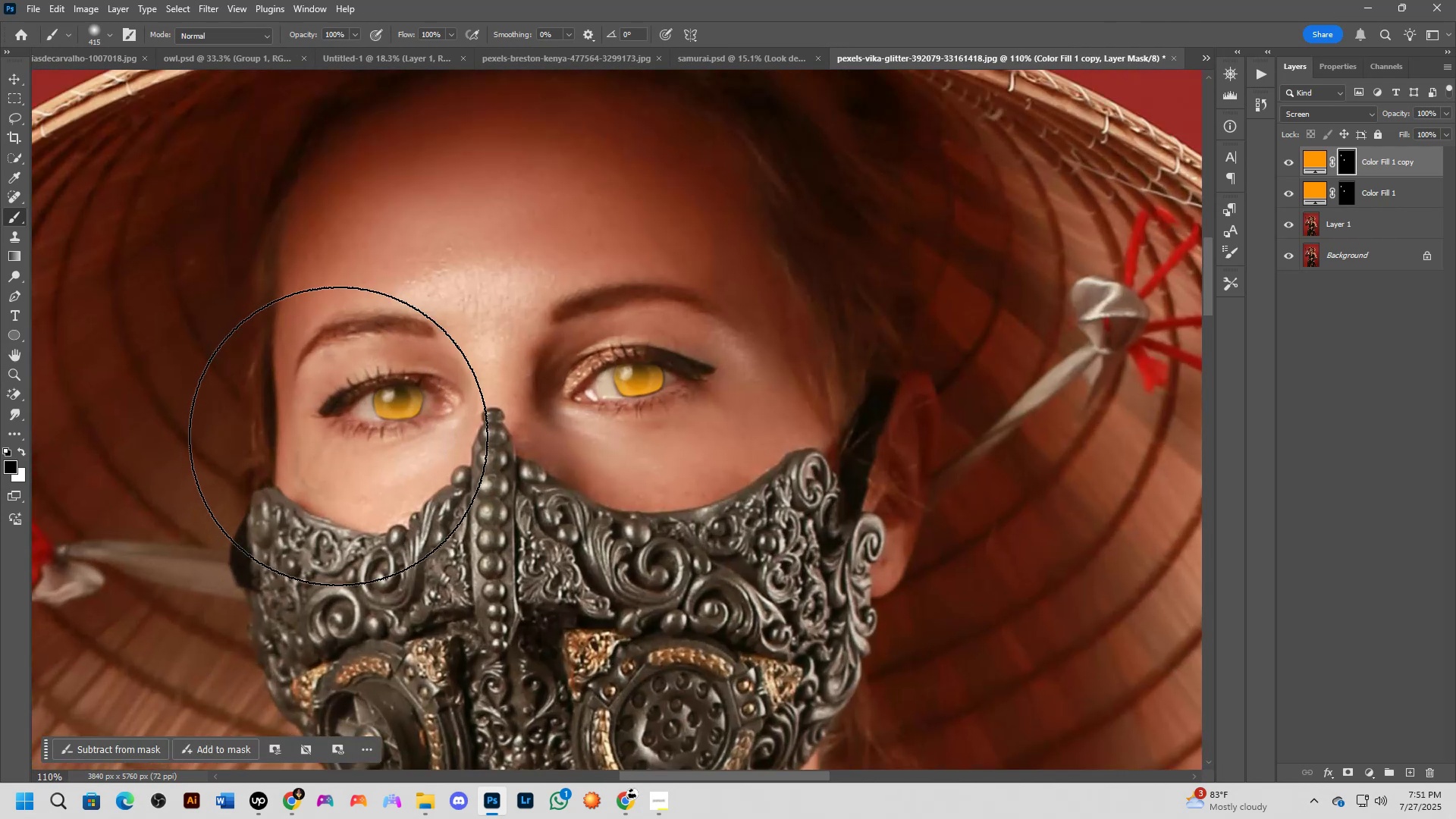 
hold_key(key=AltLeft, duration=0.41)
 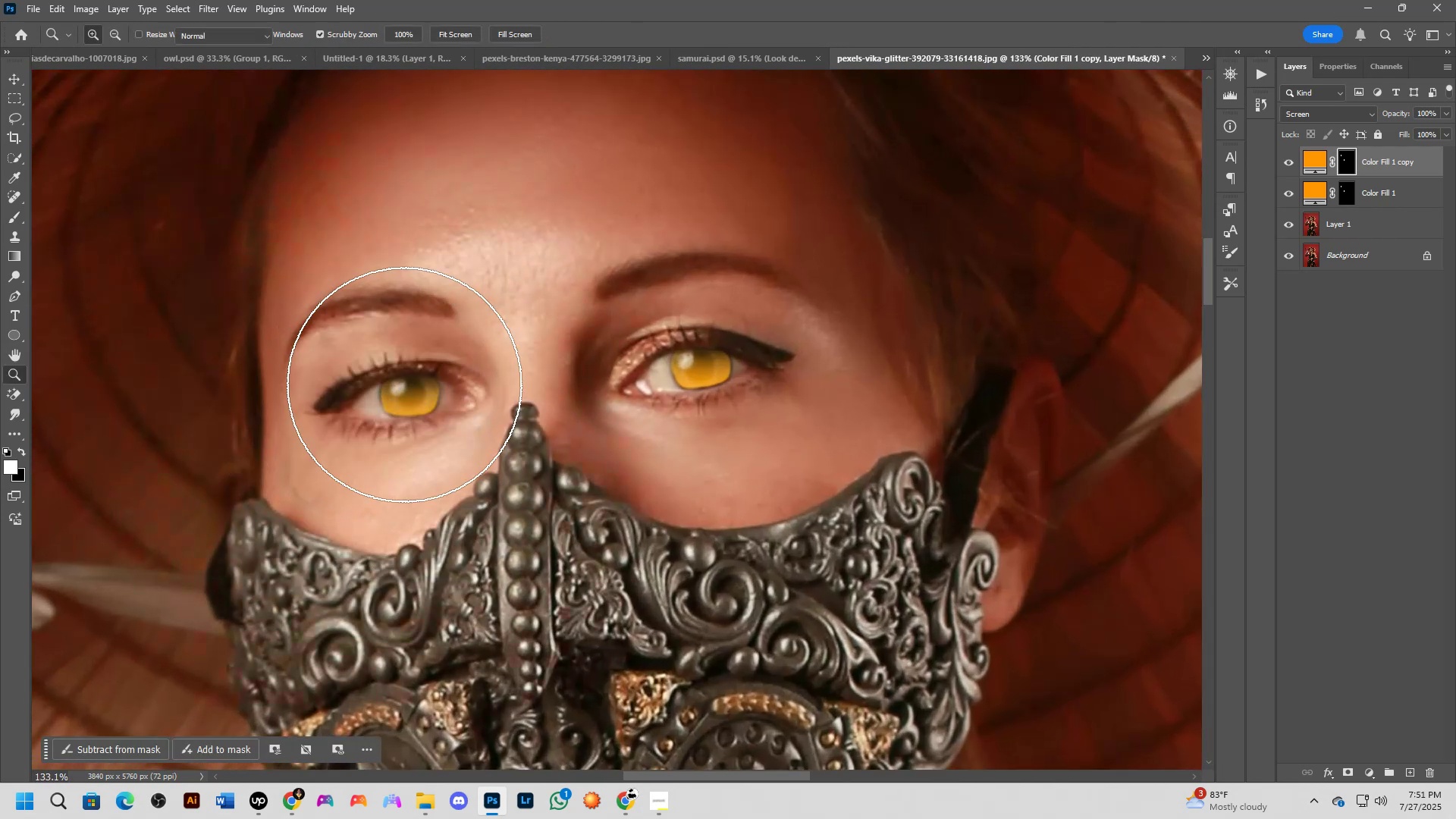 
left_click([403, 384])
 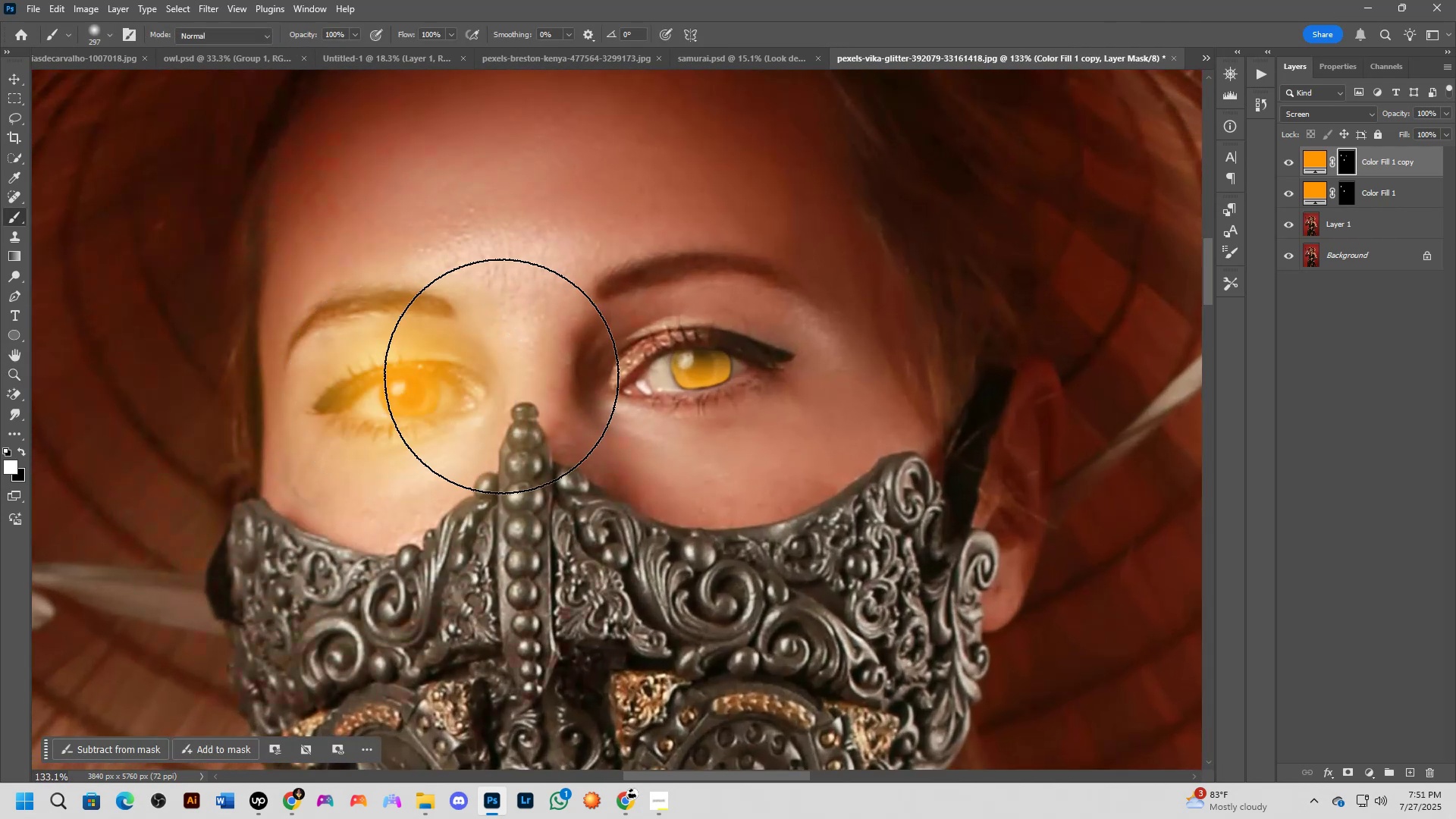 
key(Shift+ShiftLeft)
 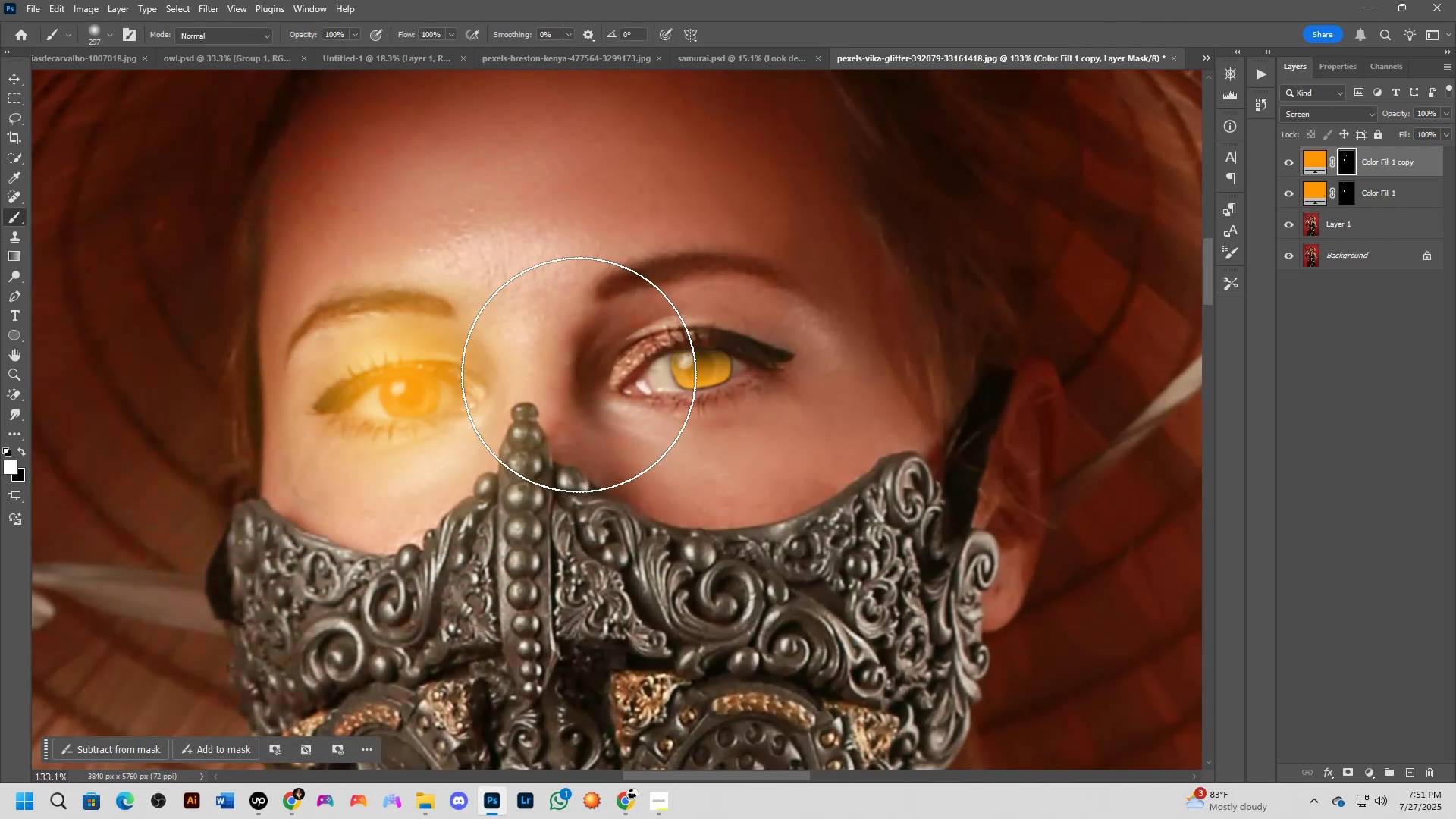 
scroll: coordinate [546, 382], scroll_direction: down, amount: 5.0
 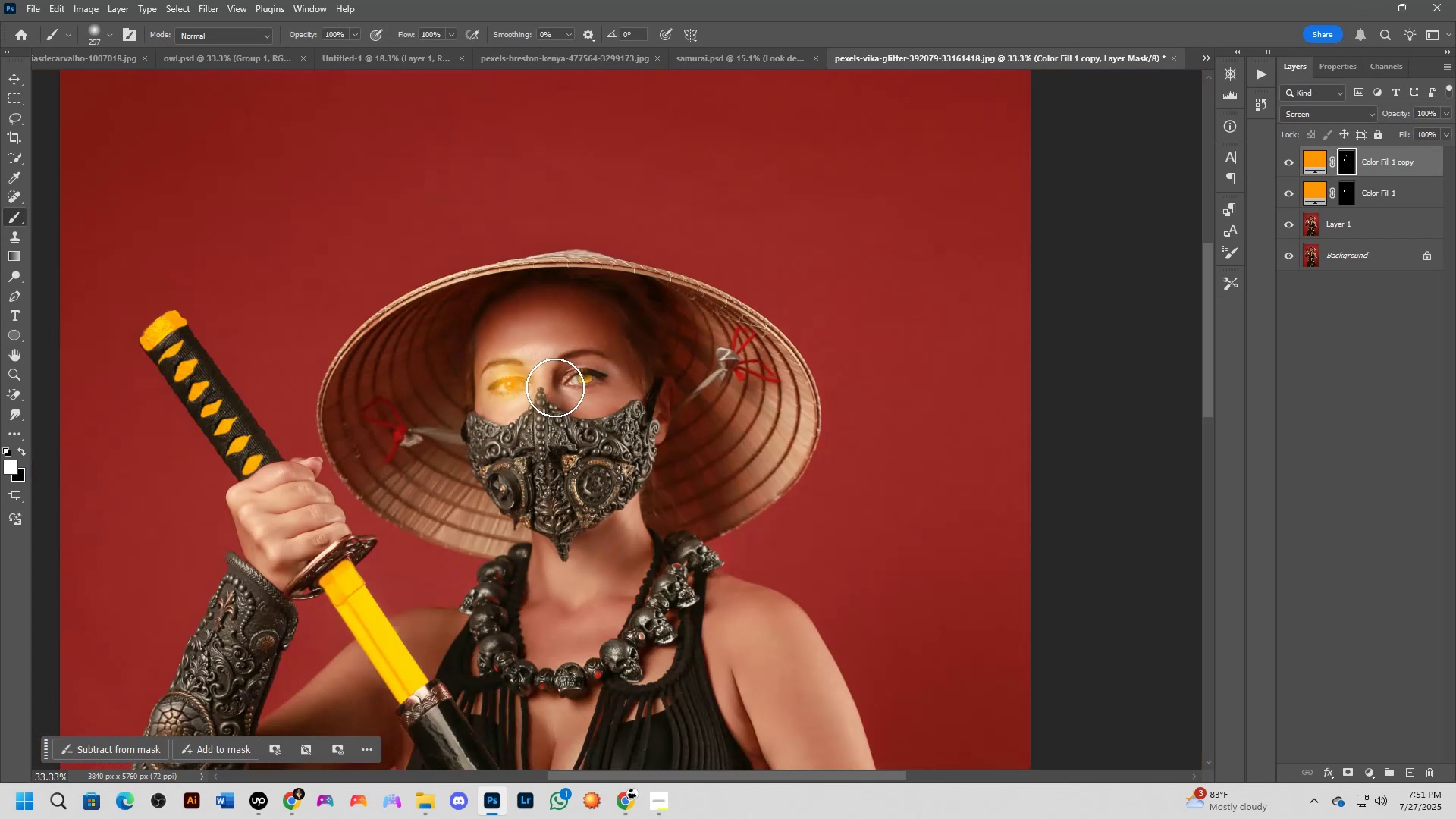 
key(Control+Z)
 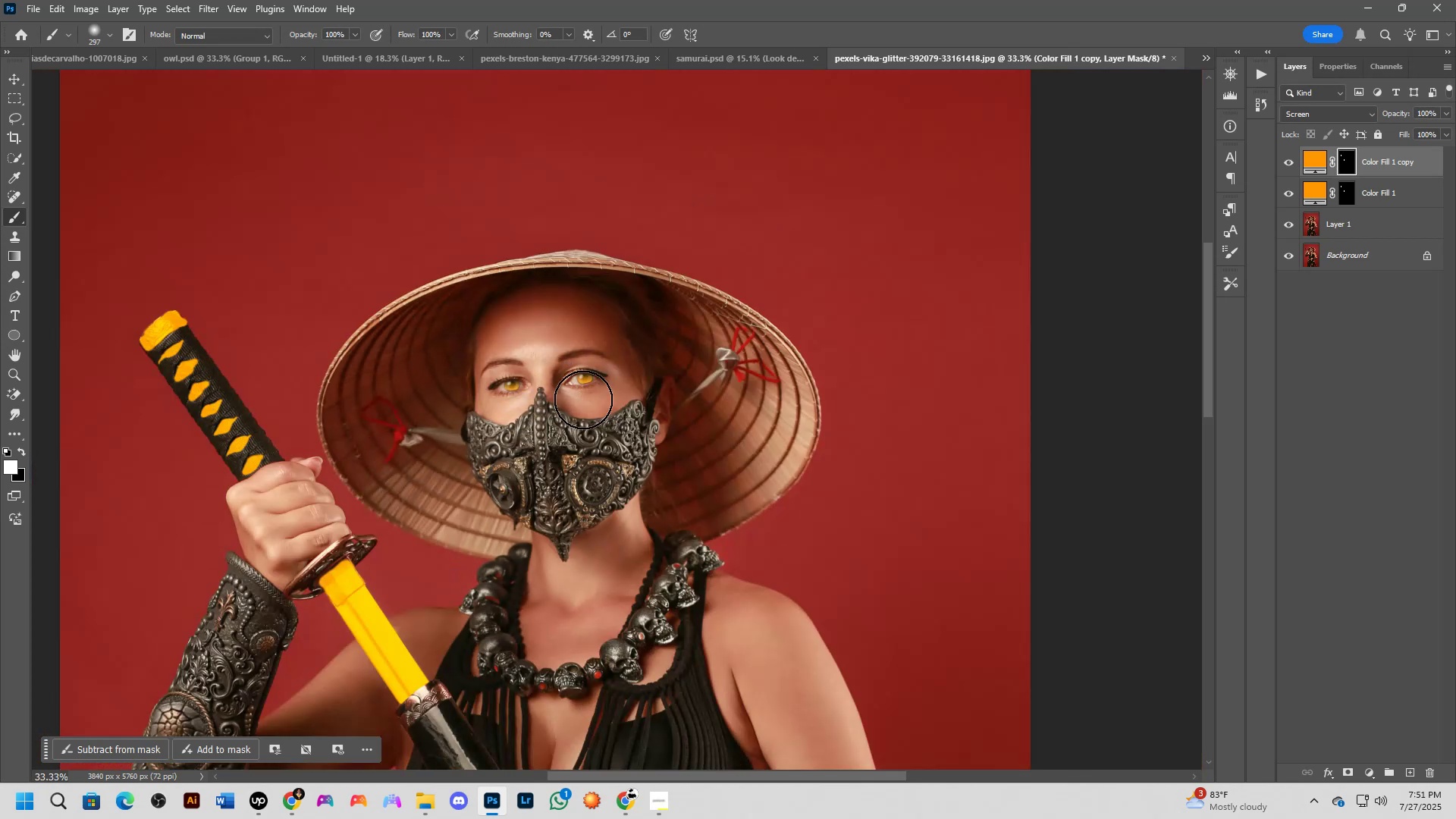 
key(Shift+ShiftLeft)
 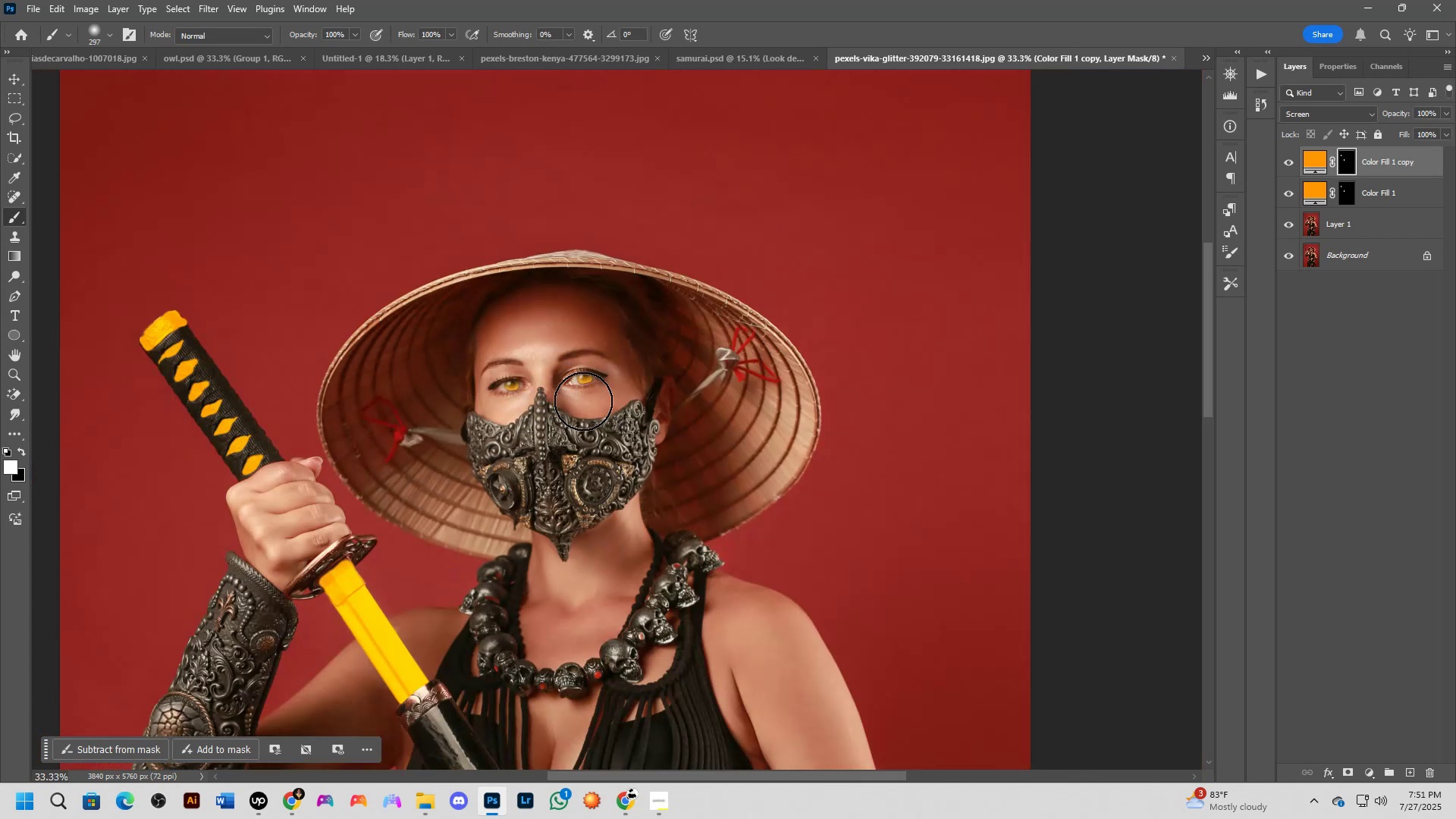 
scroll: coordinate [583, 403], scroll_direction: down, amount: 2.0
 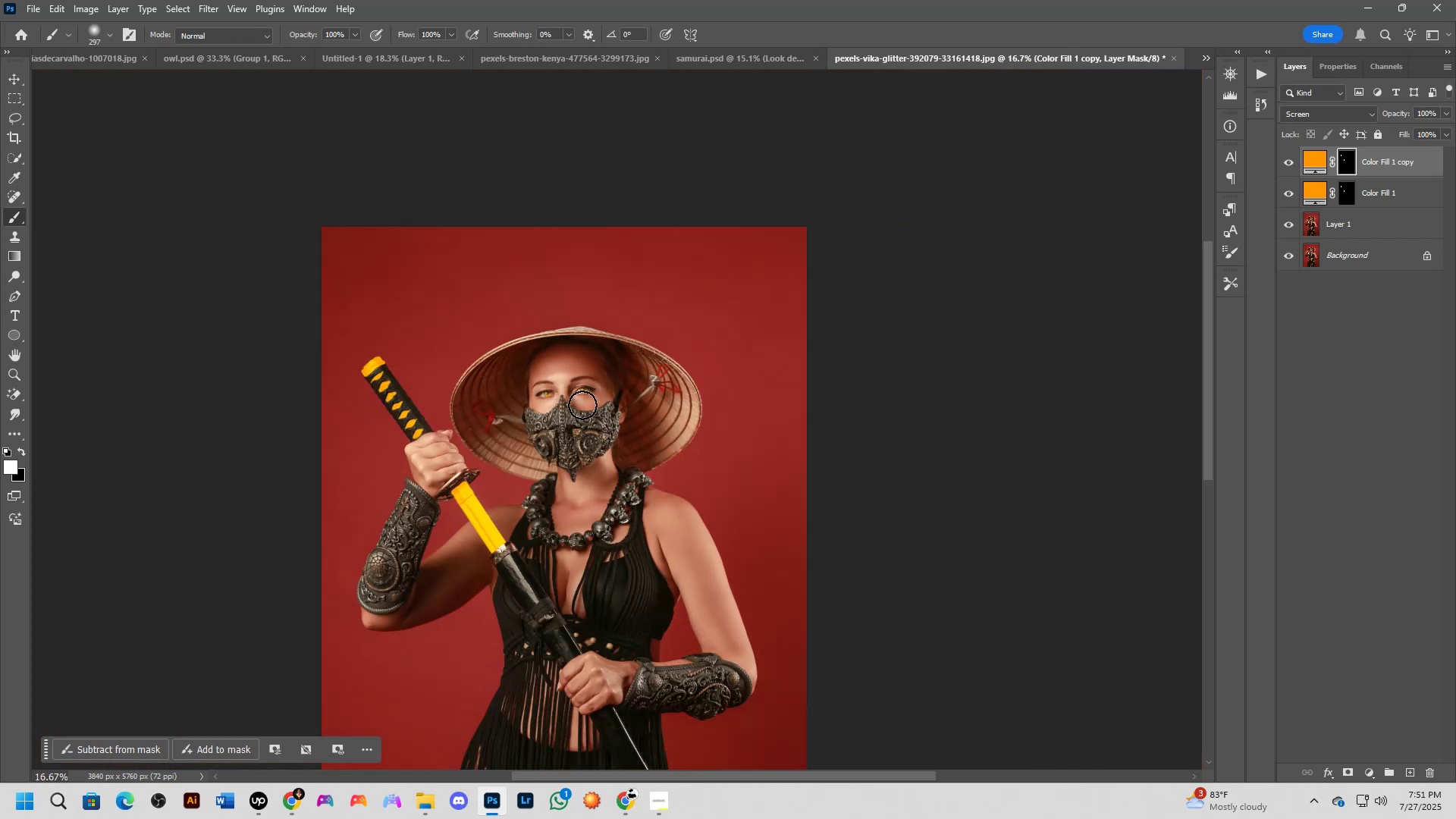 
key(Shift+ShiftLeft)
 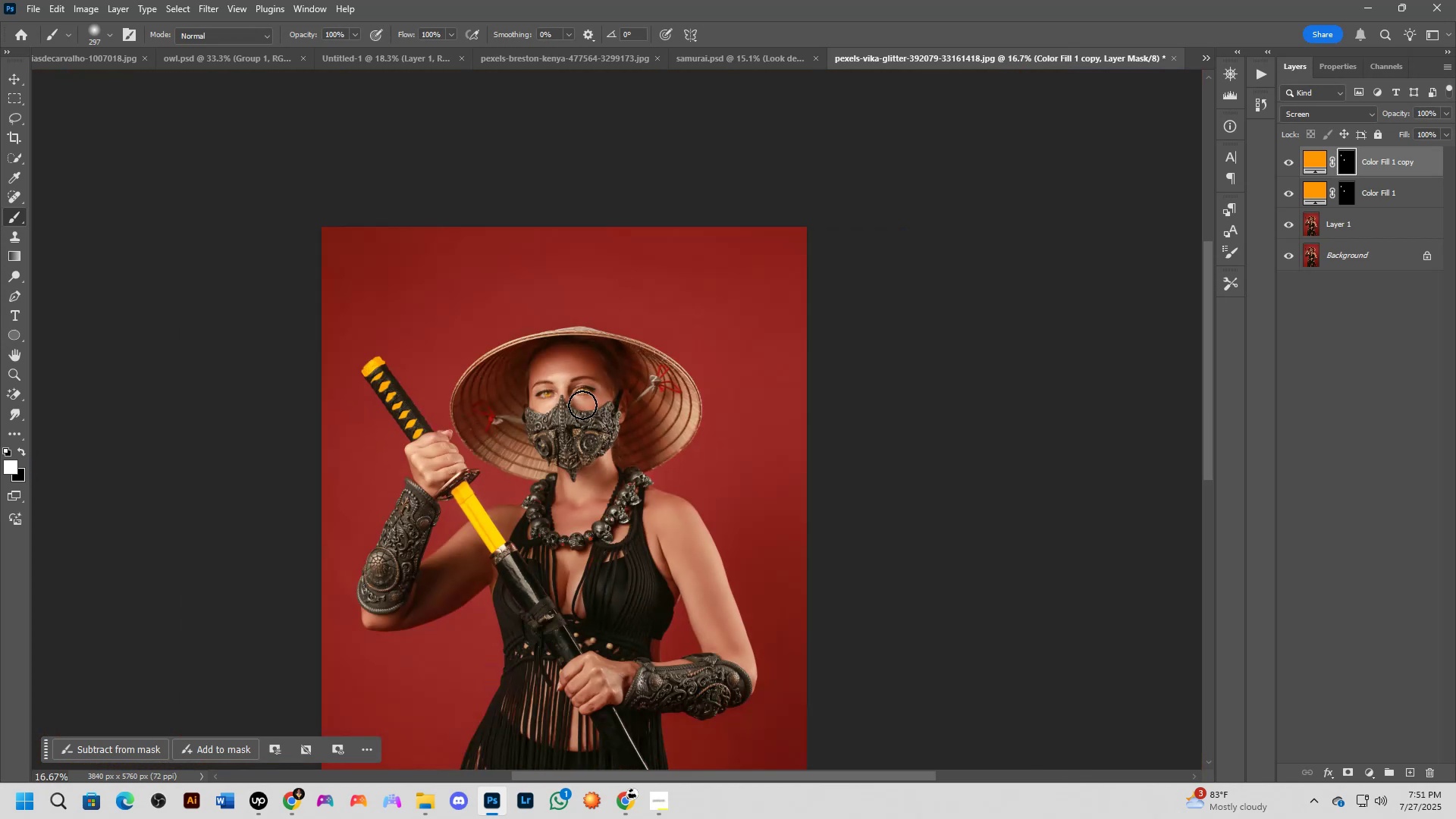 
key(Shift+ShiftLeft)
 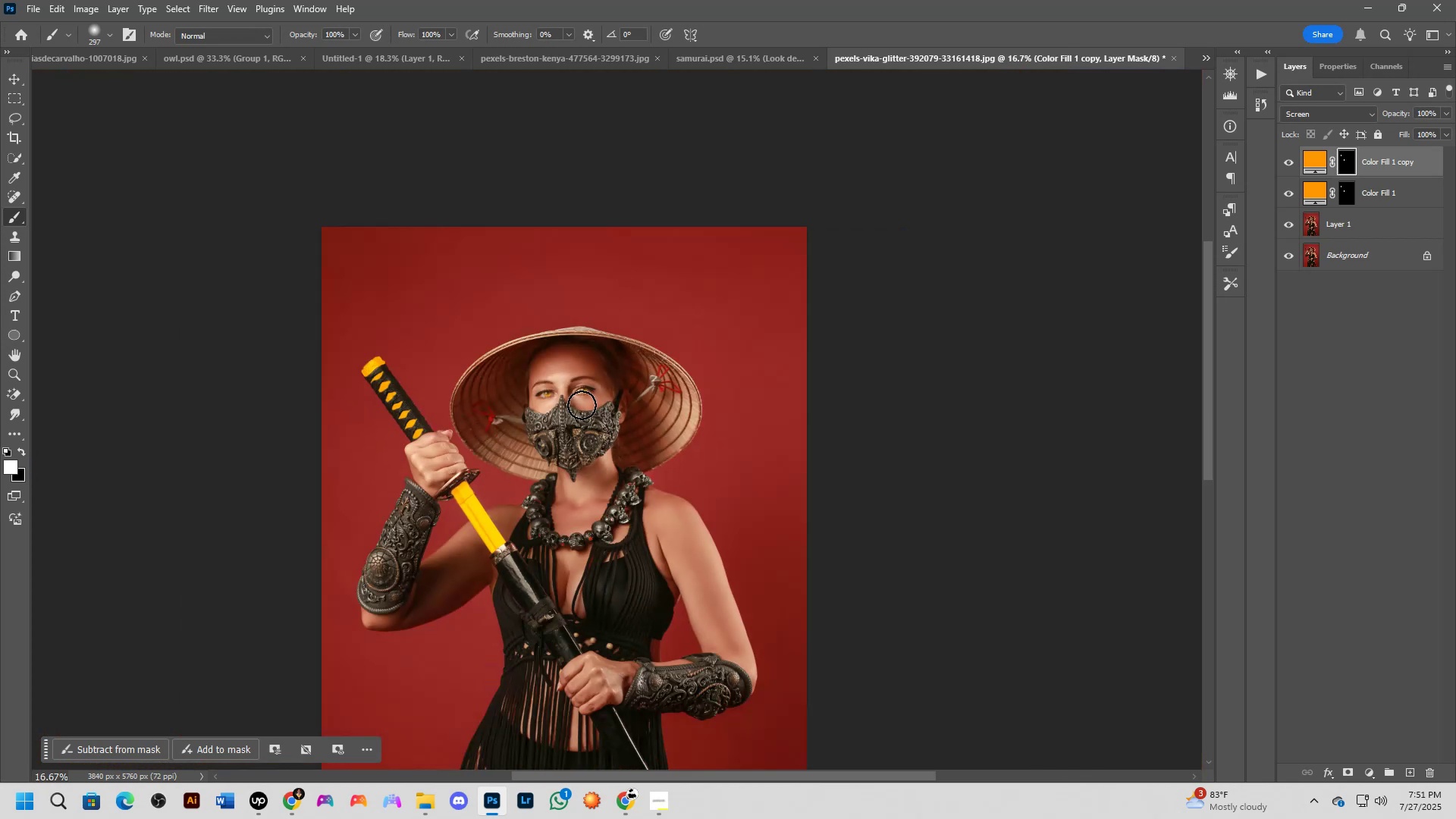 
scroll: coordinate [485, 485], scroll_direction: up, amount: 4.0
 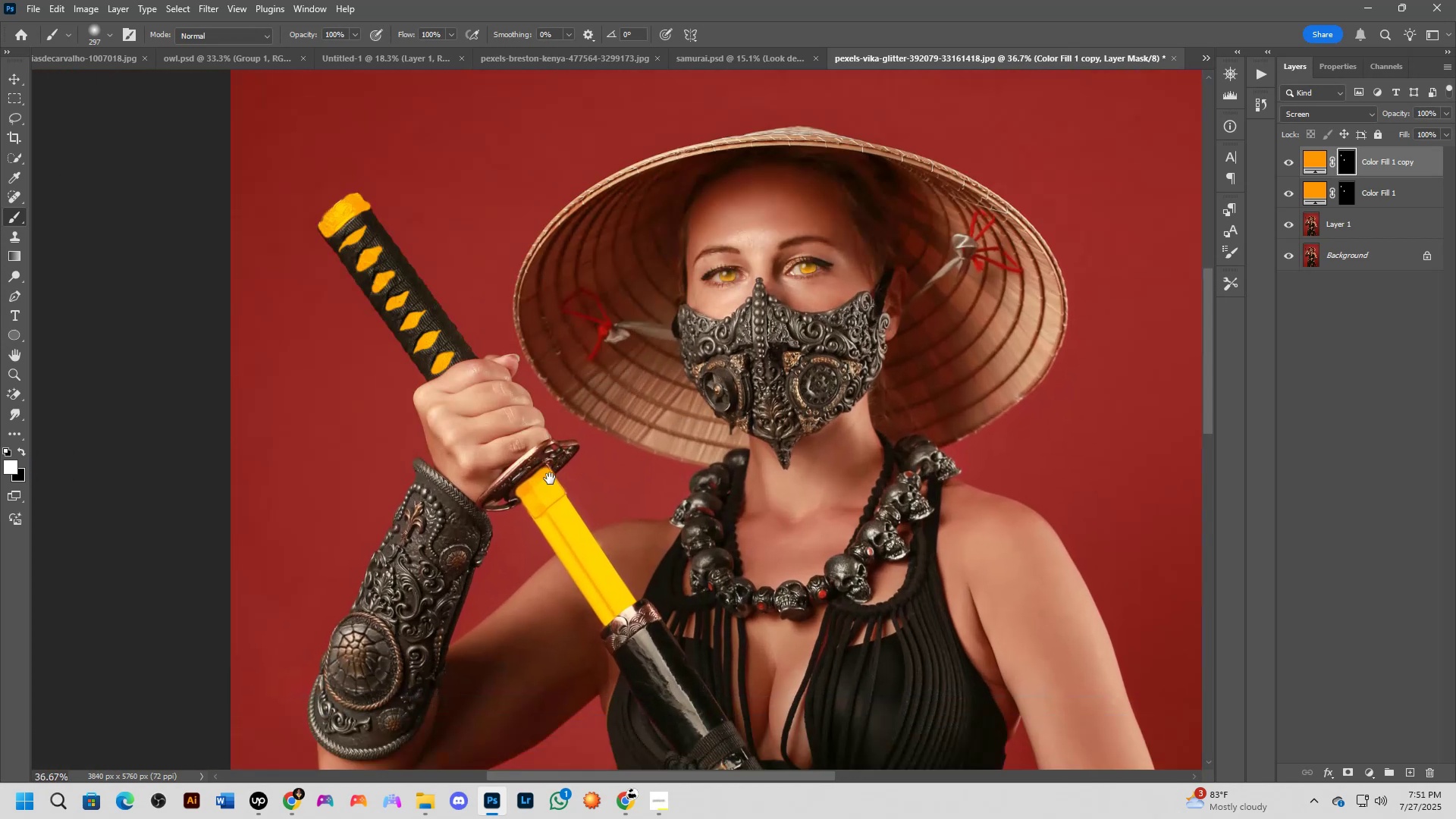 
key(Shift+ShiftLeft)
 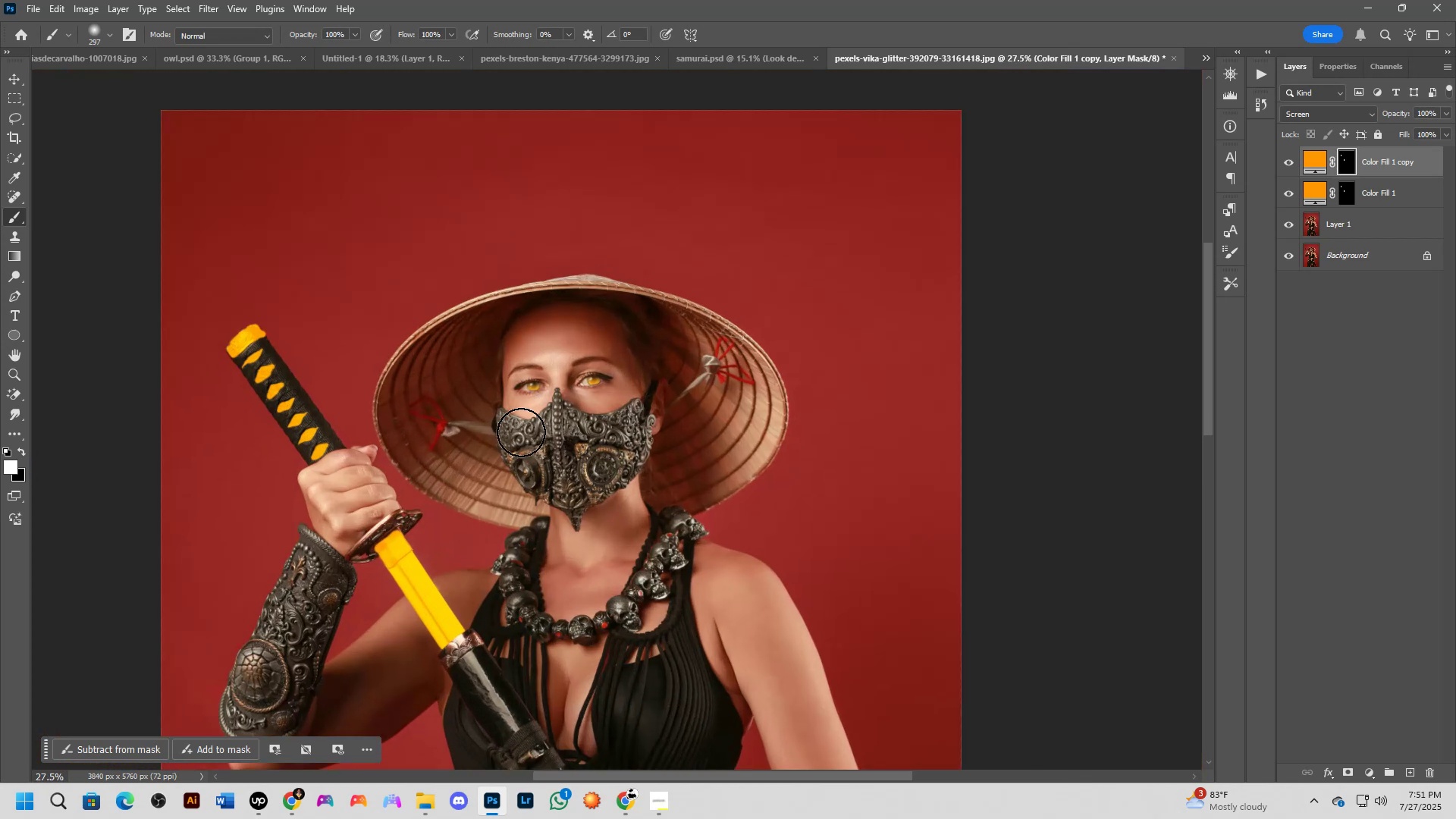 
key(Shift+ShiftLeft)
 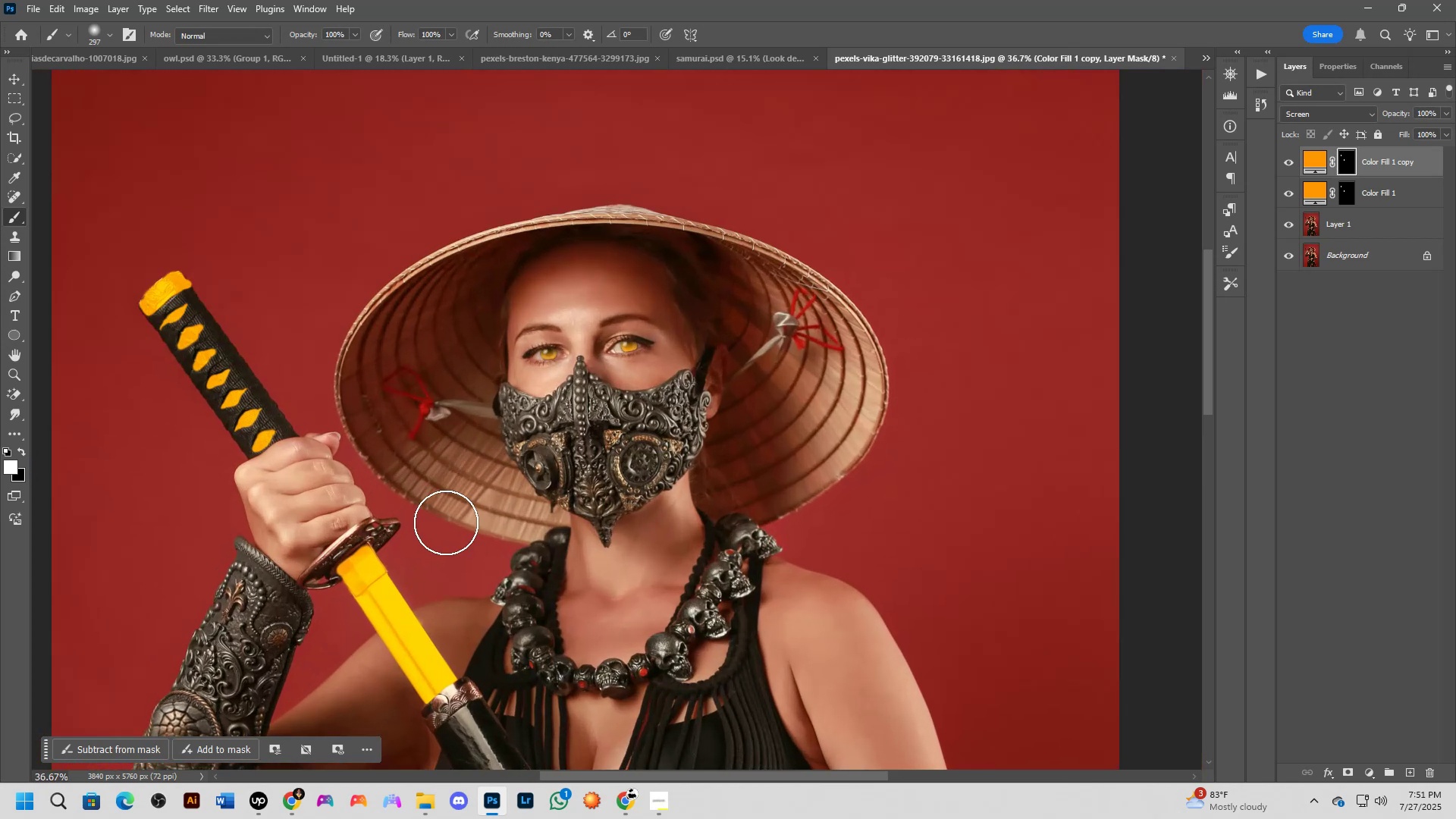 
hold_key(key=Space, duration=0.47)
 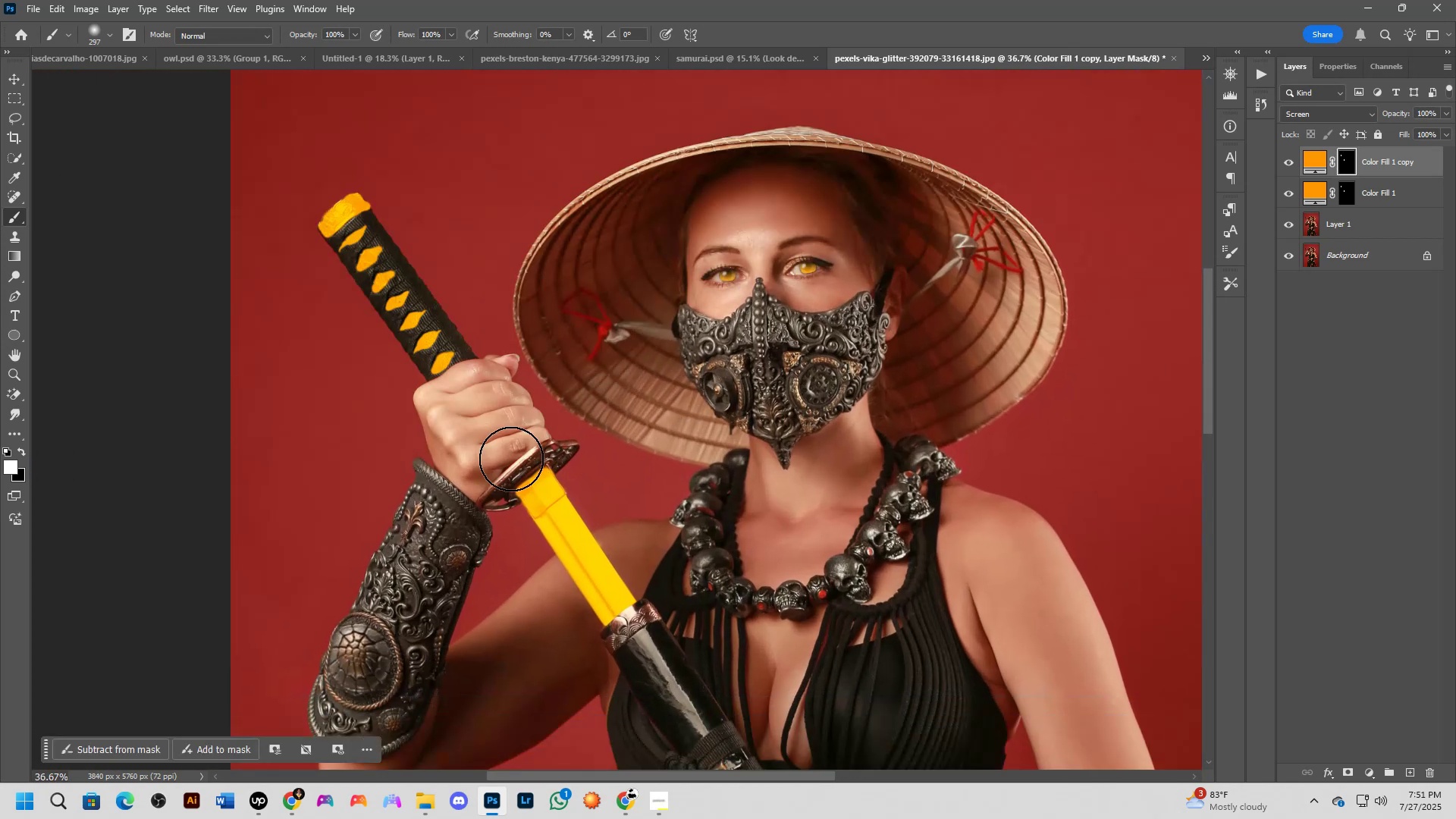 
key(Shift+ShiftLeft)
 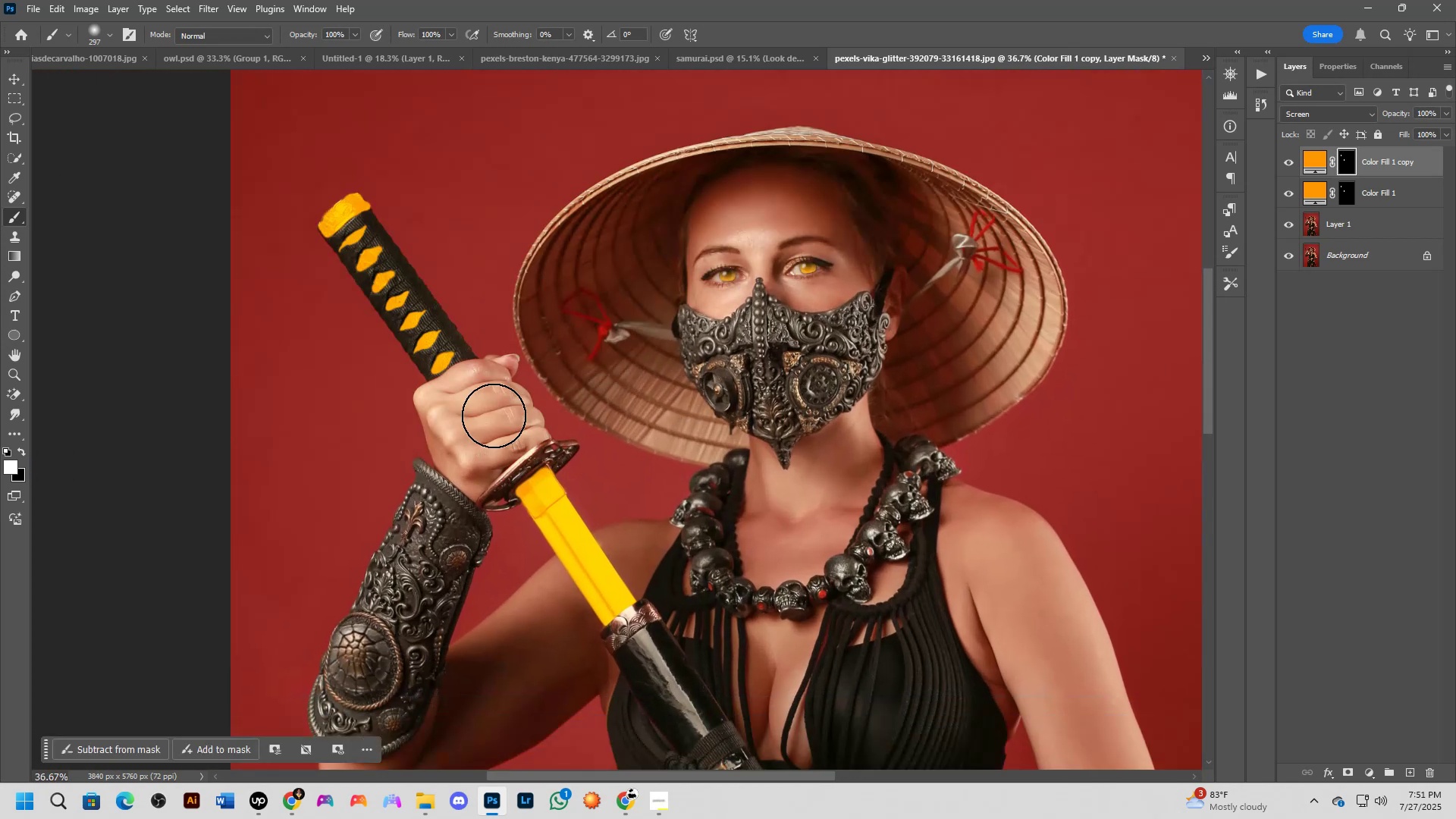 
scroll: coordinate [491, 411], scroll_direction: up, amount: 3.0
 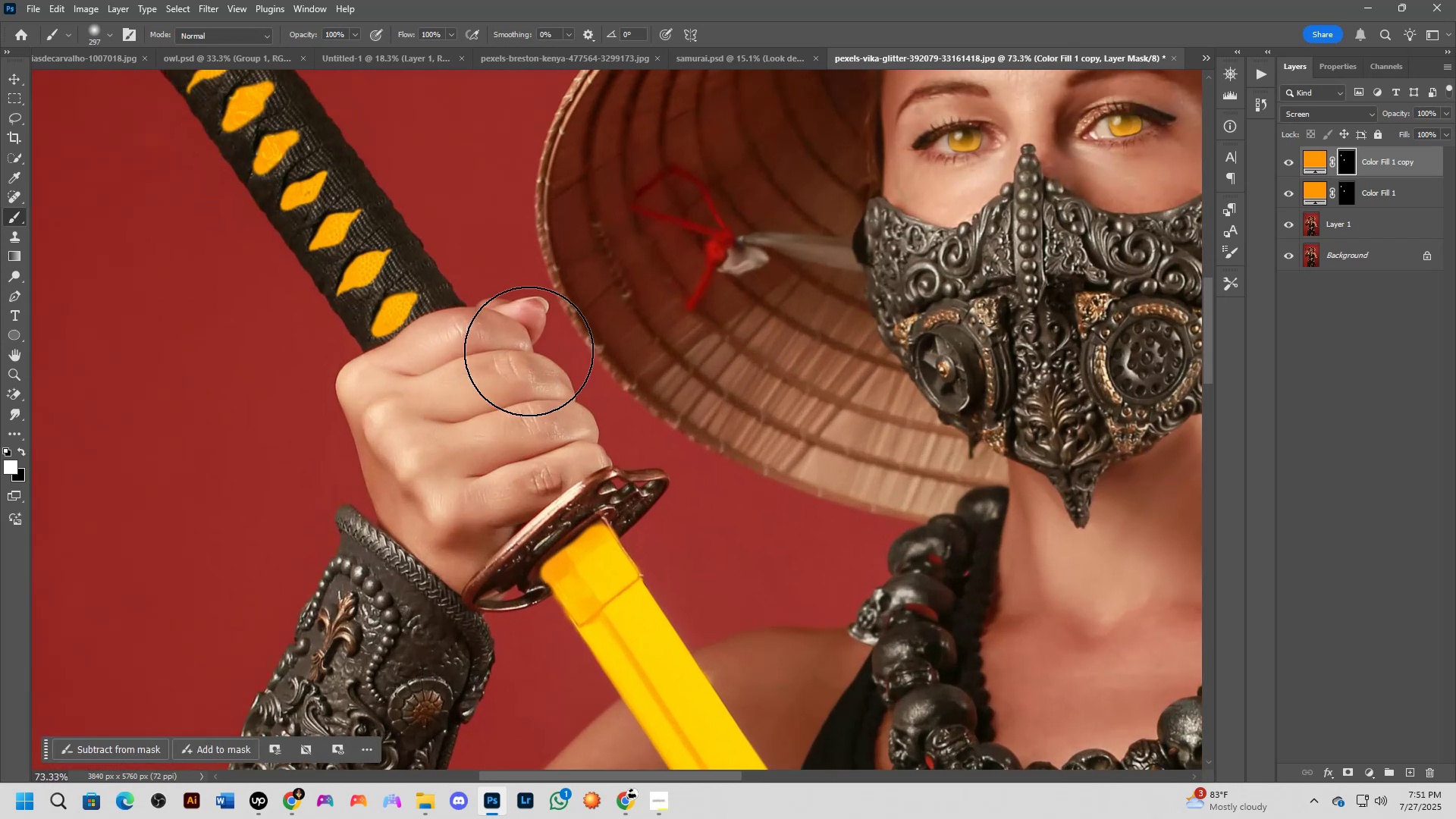 
key(Shift+ShiftLeft)
 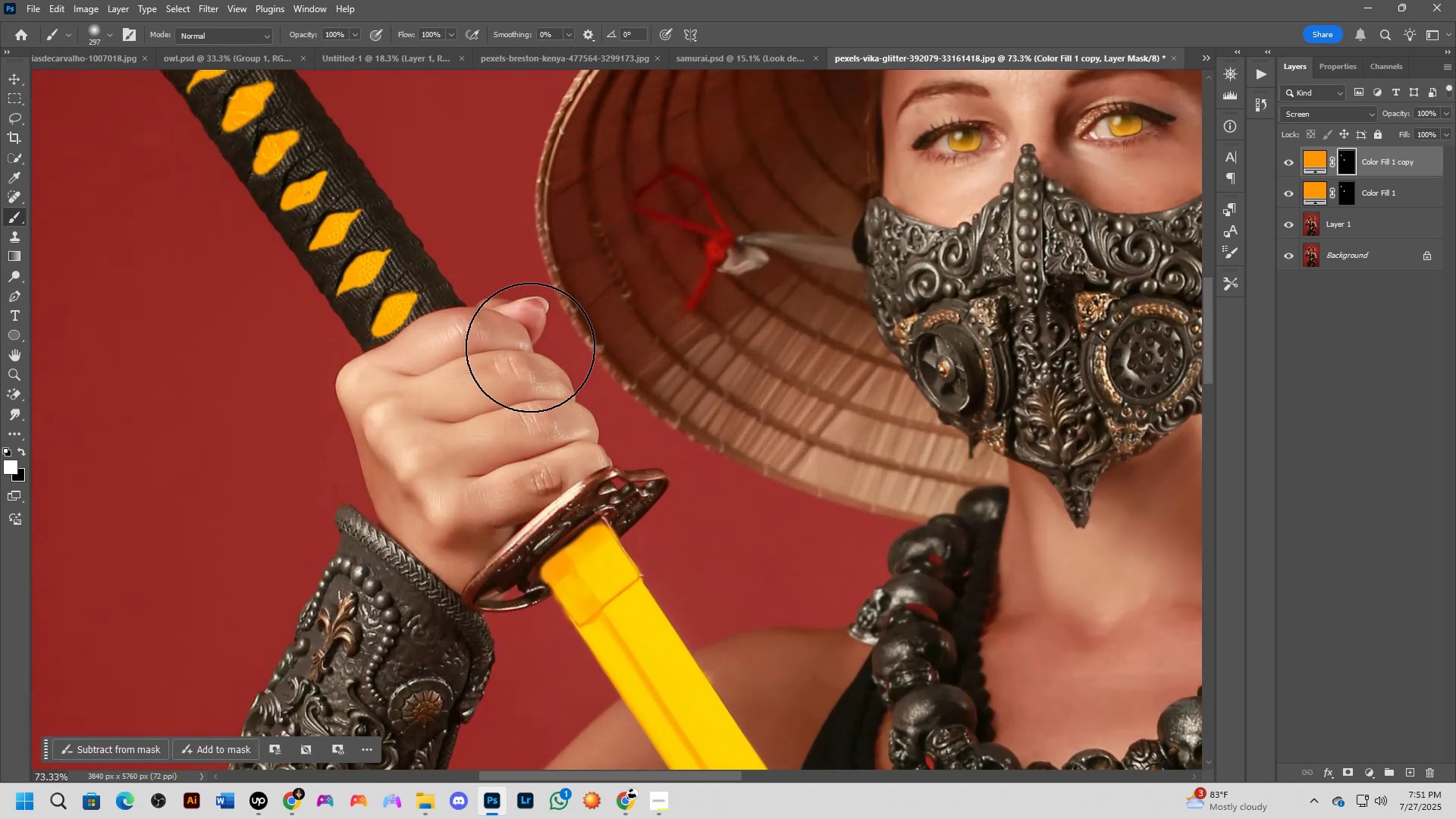 
scroll: coordinate [530, 347], scroll_direction: down, amount: 4.0
 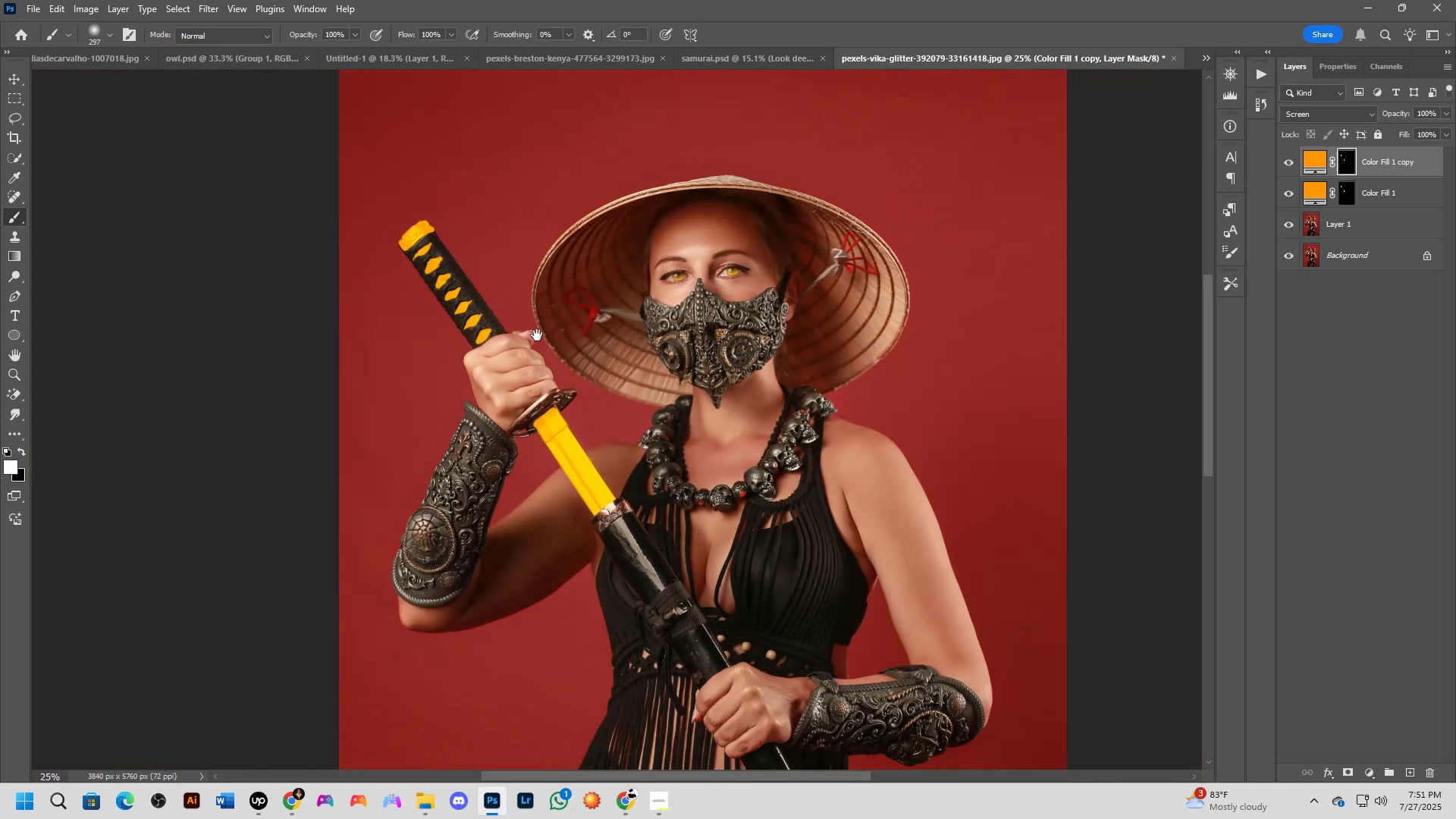 
key(Shift+ShiftLeft)
 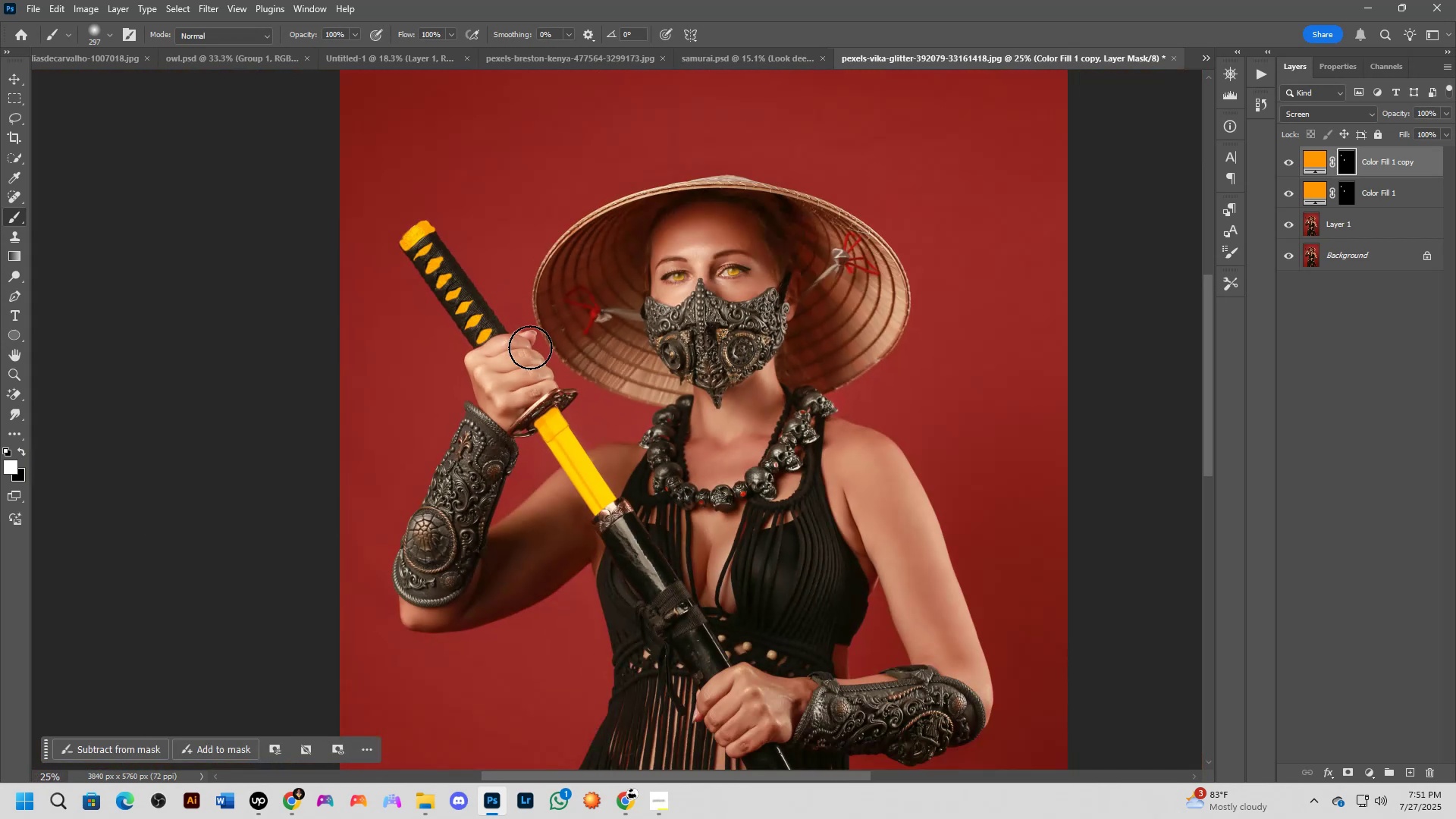 
hold_key(key=Space, duration=1.04)
 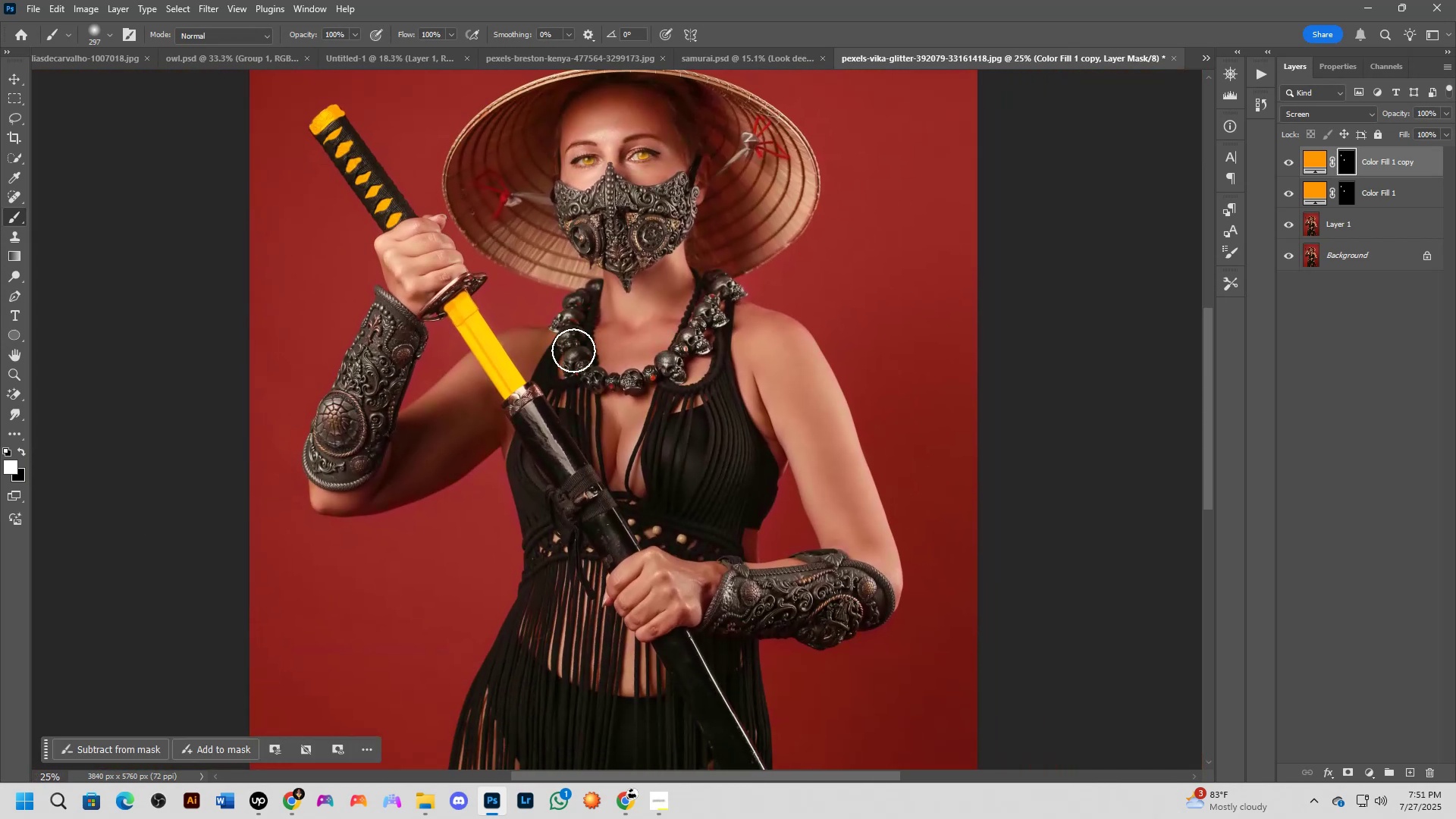 
hold_key(key=AltLeft, duration=0.98)
 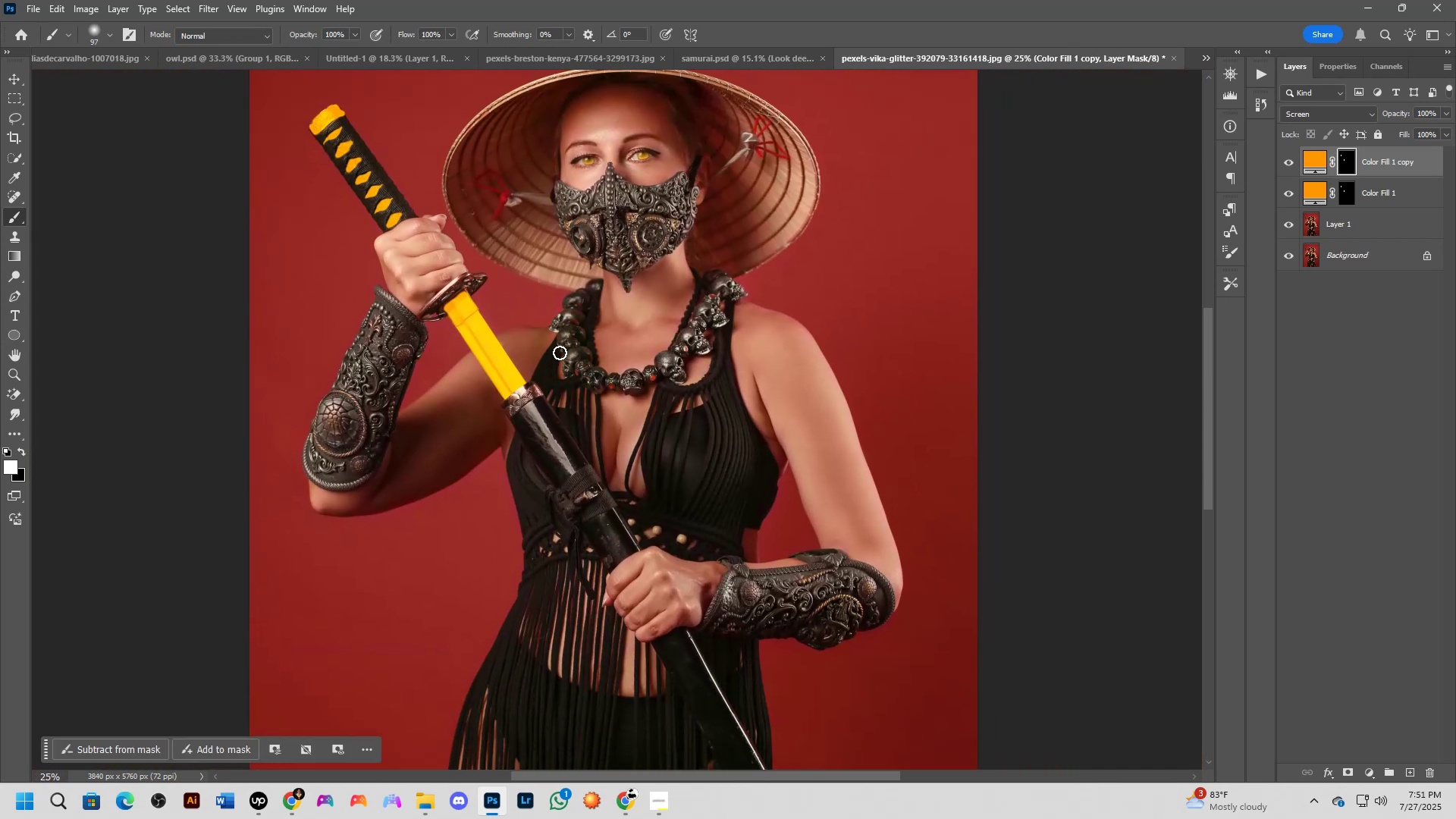 
key(Shift+ShiftLeft)
 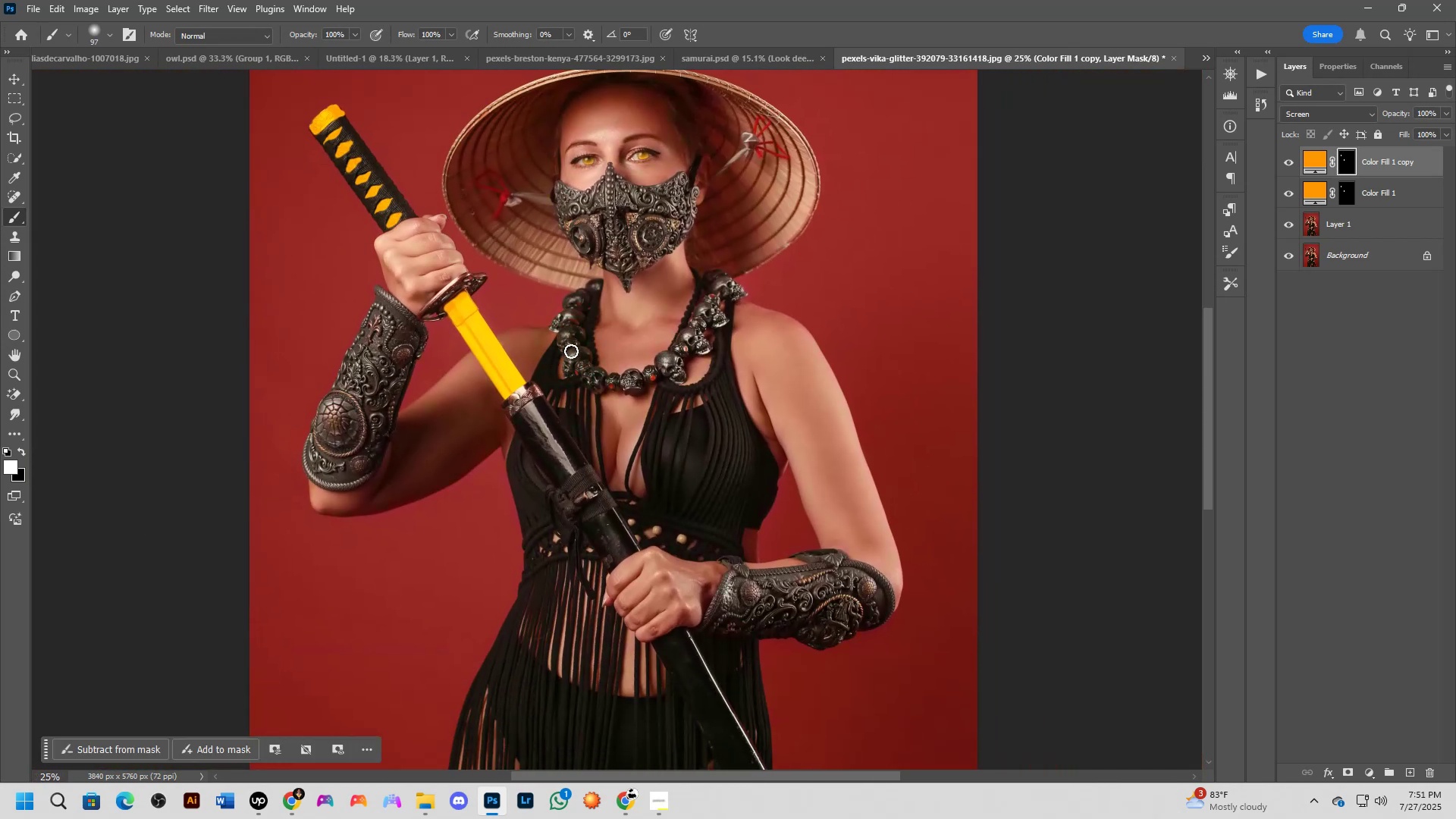 
scroll: coordinate [580, 322], scroll_direction: up, amount: 3.0
 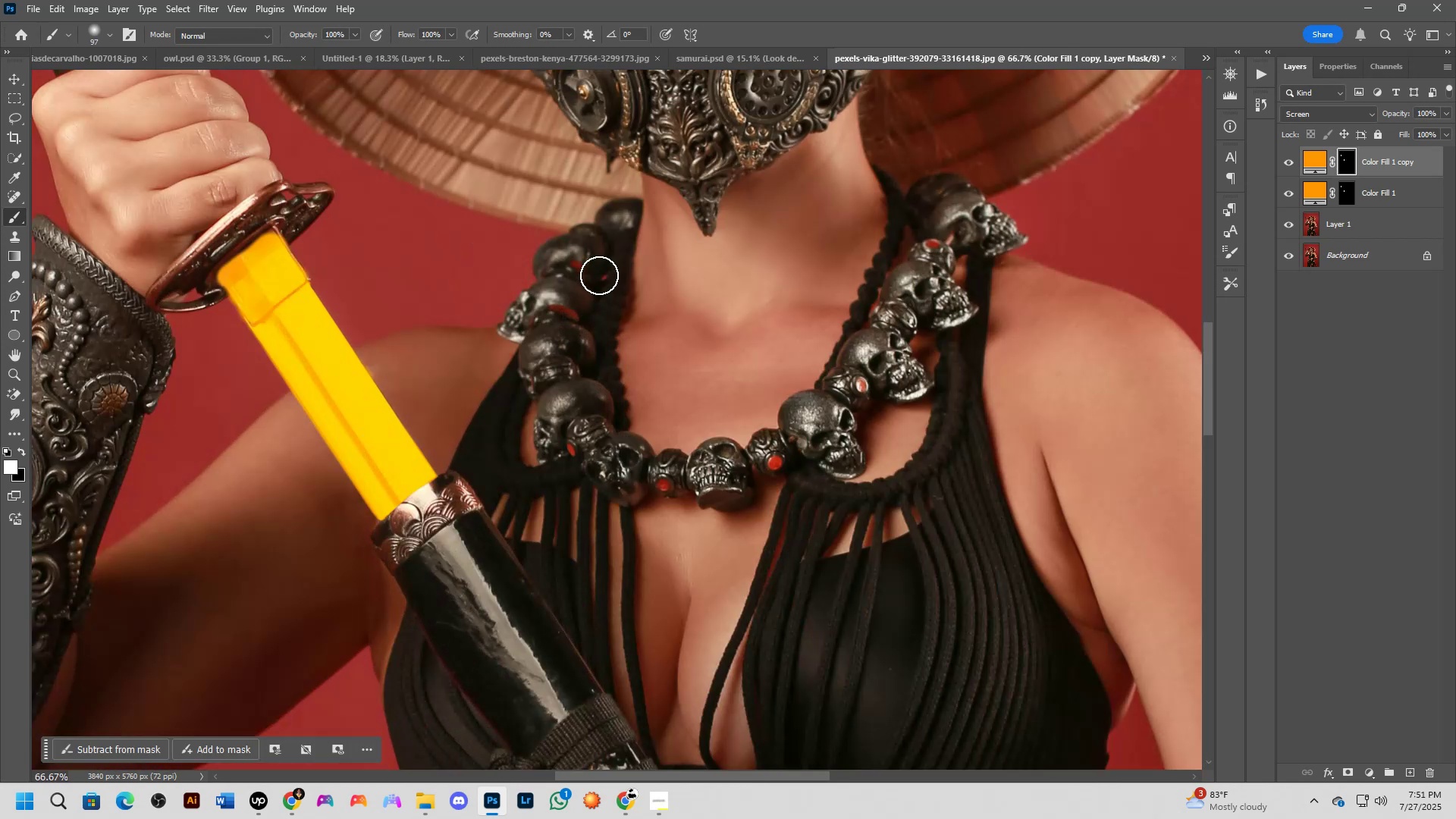 
hold_key(key=Space, duration=0.54)
 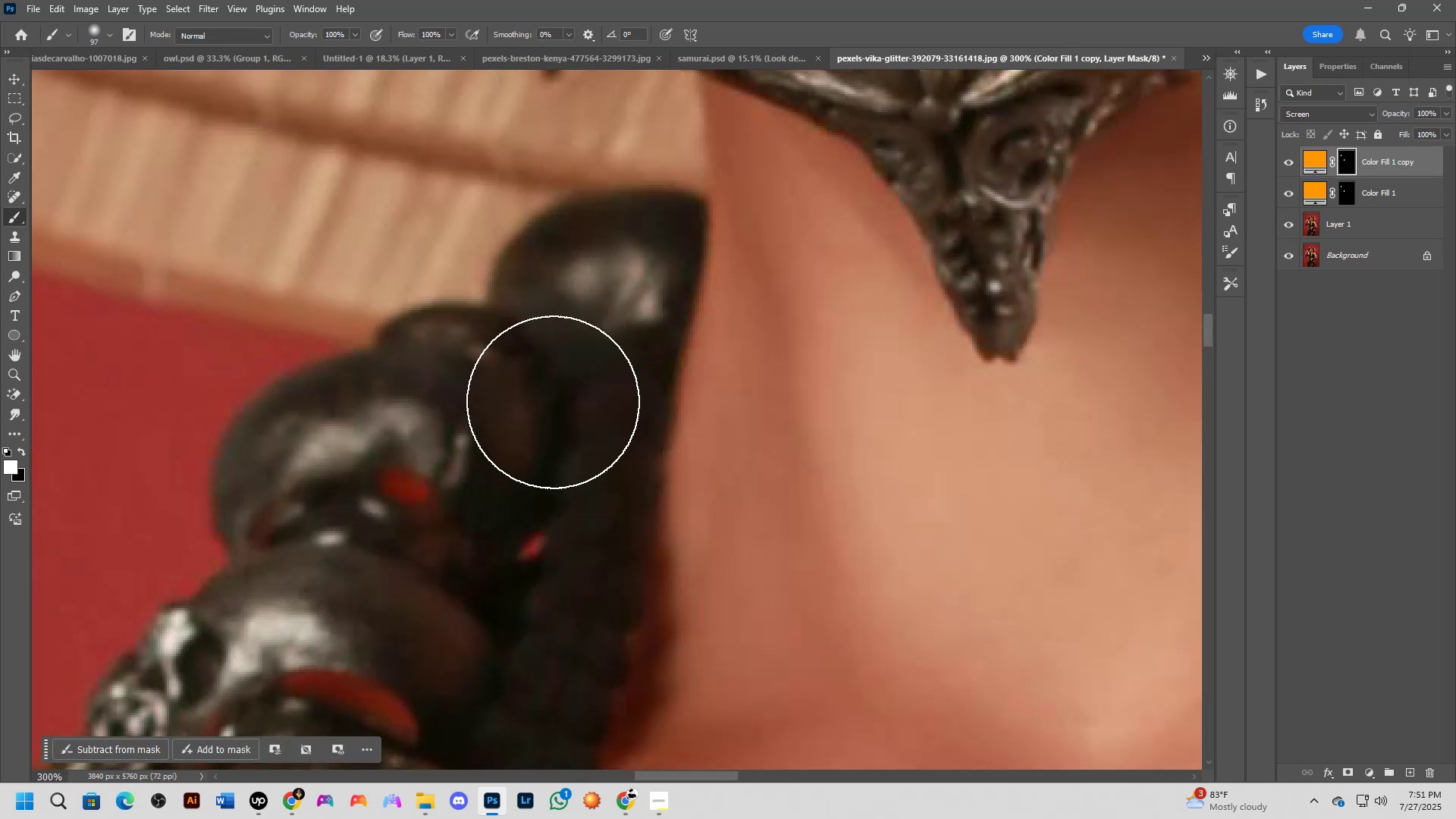 
key(Shift+ShiftLeft)
 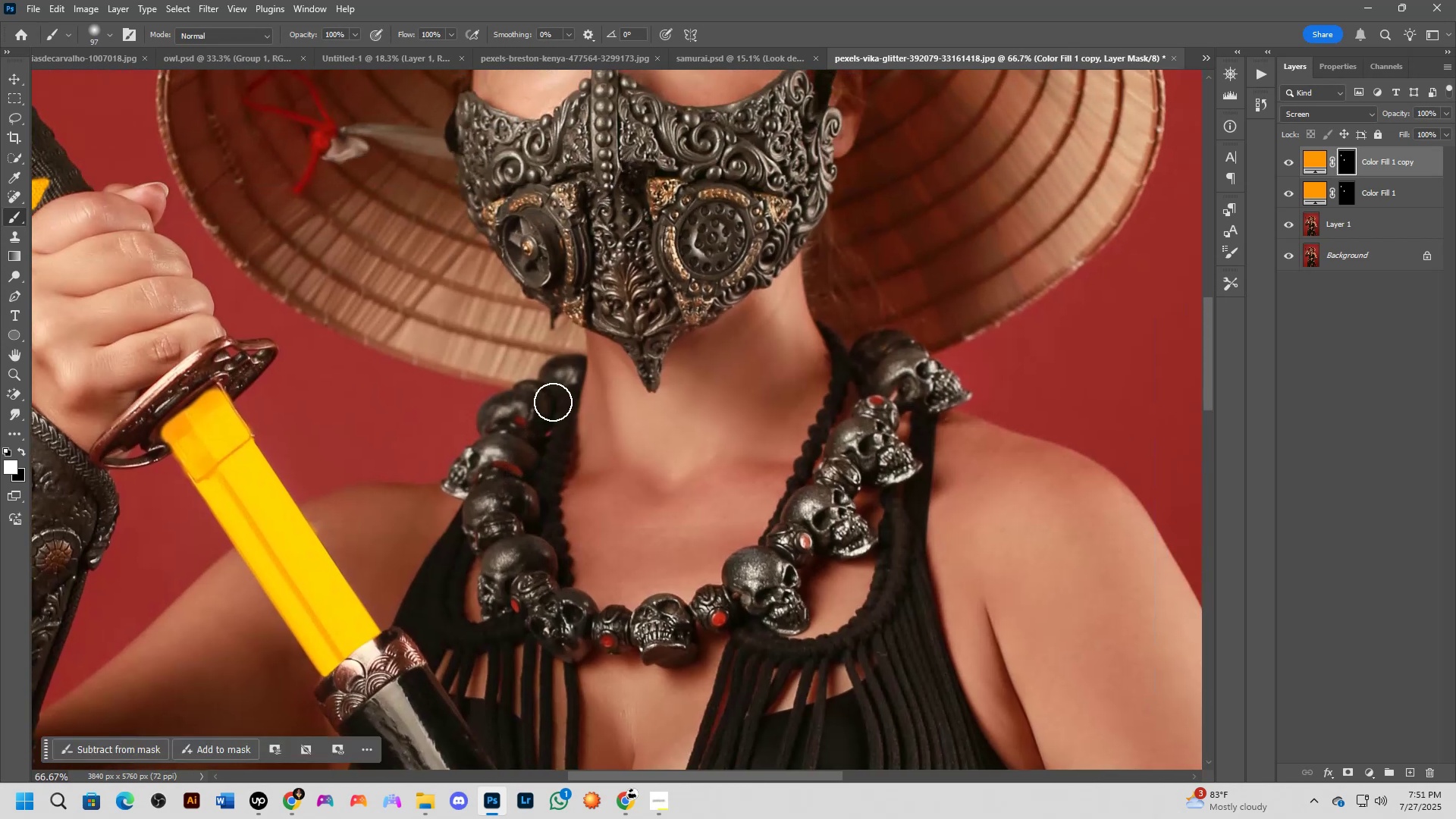 
scroll: coordinate [555, 403], scroll_direction: down, amount: 1.0
 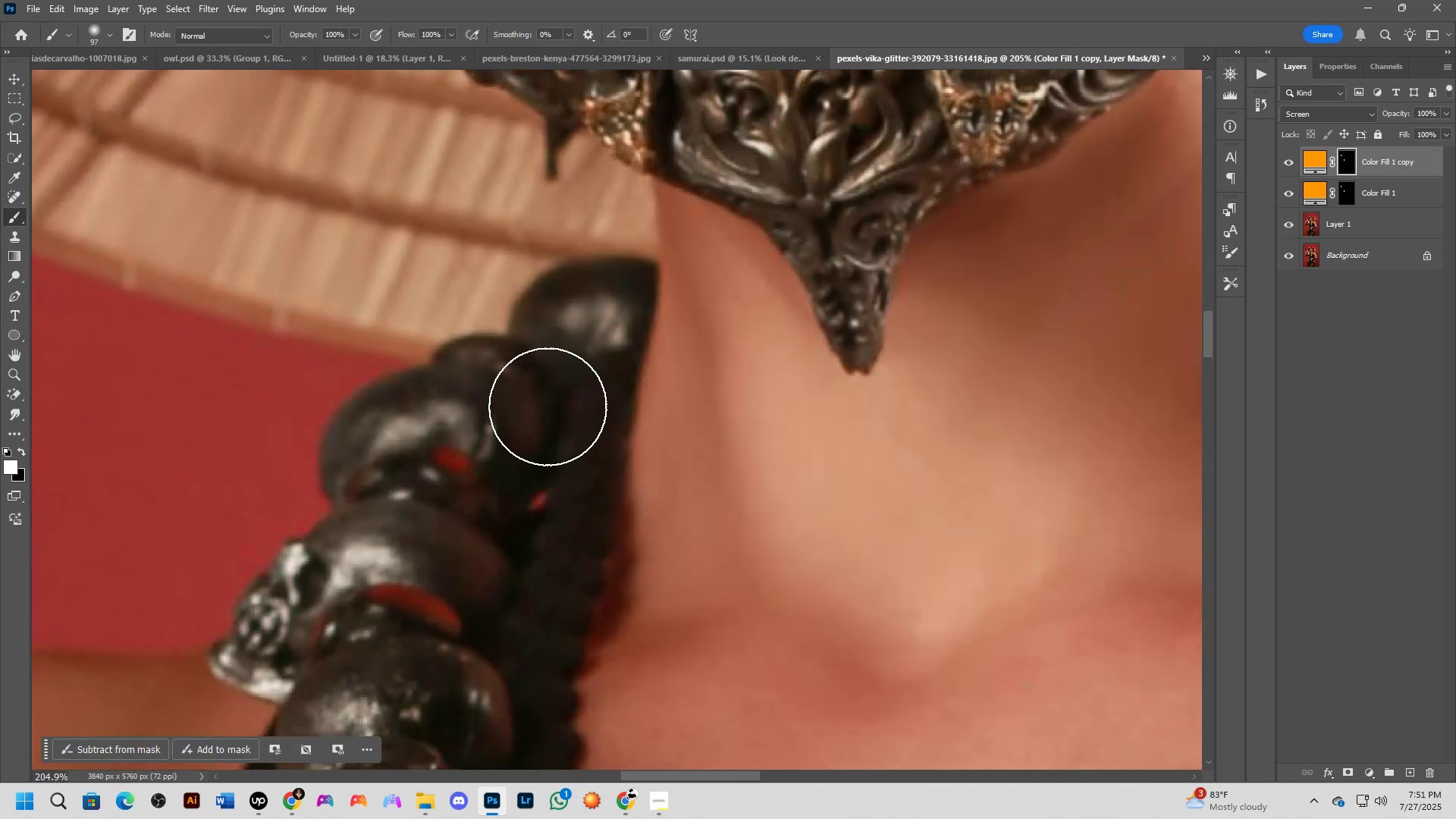 
key(Shift+ShiftLeft)
 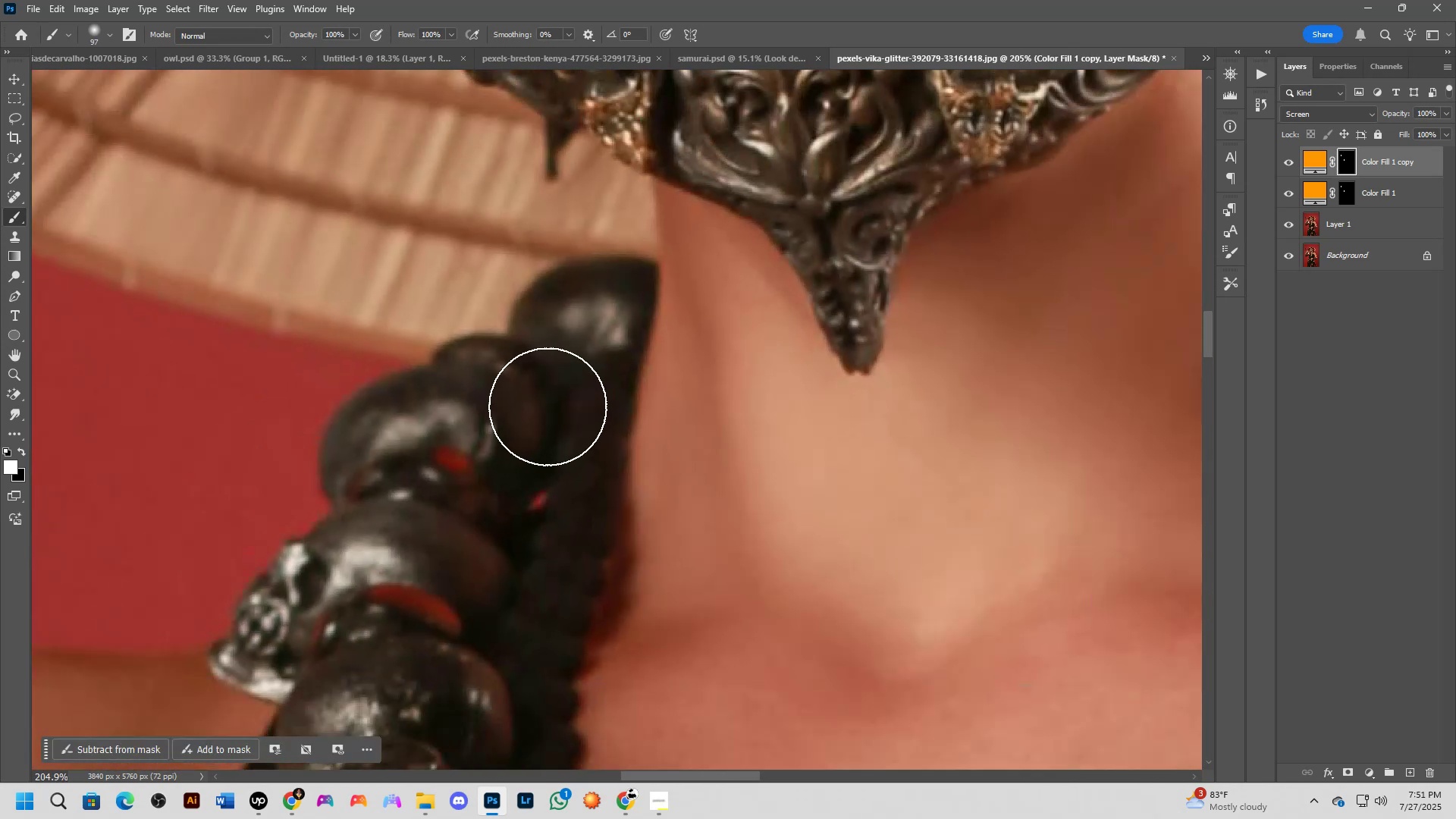 
key(Alt+AltLeft)
 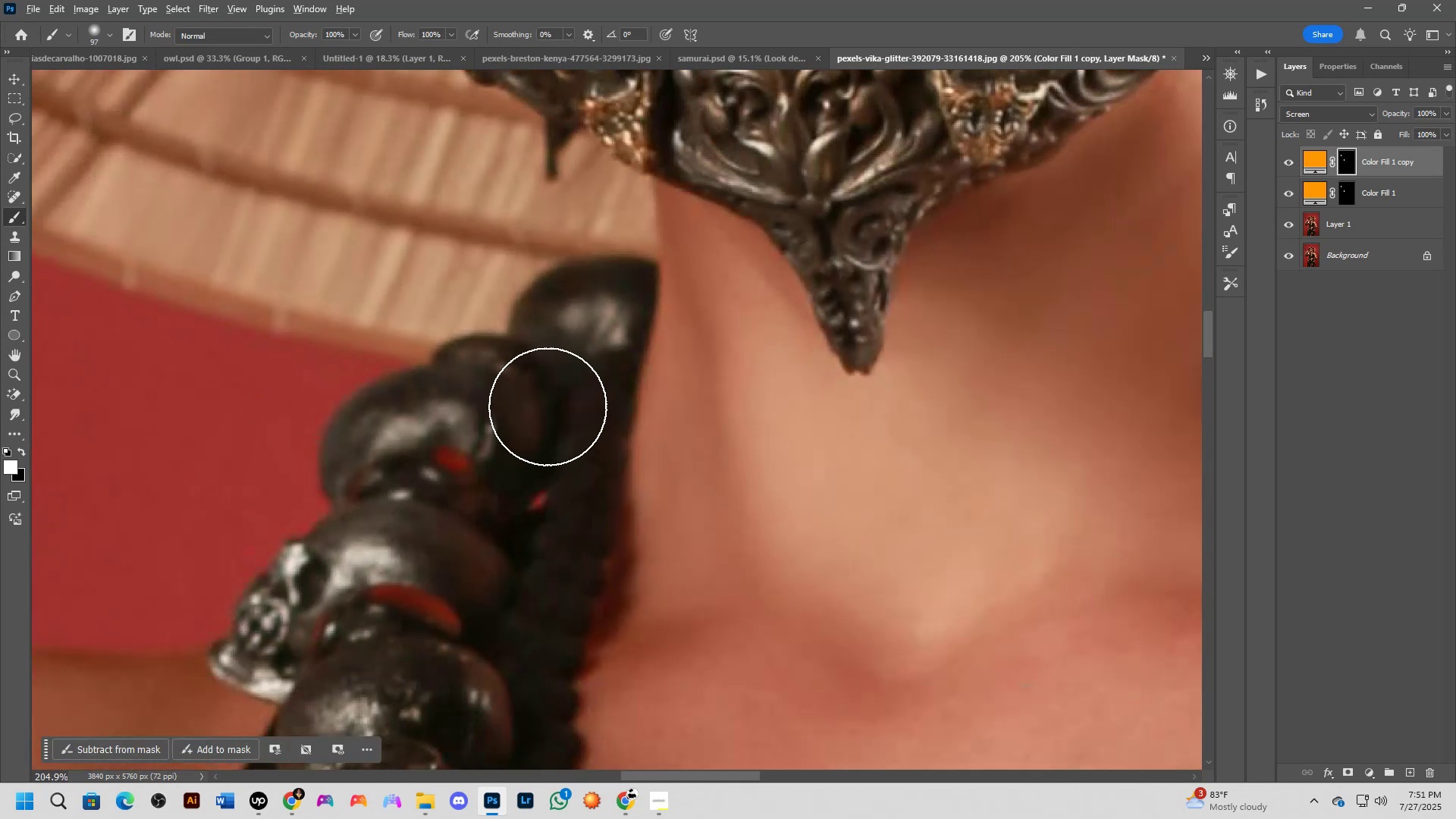 
key(Alt+Tab)
 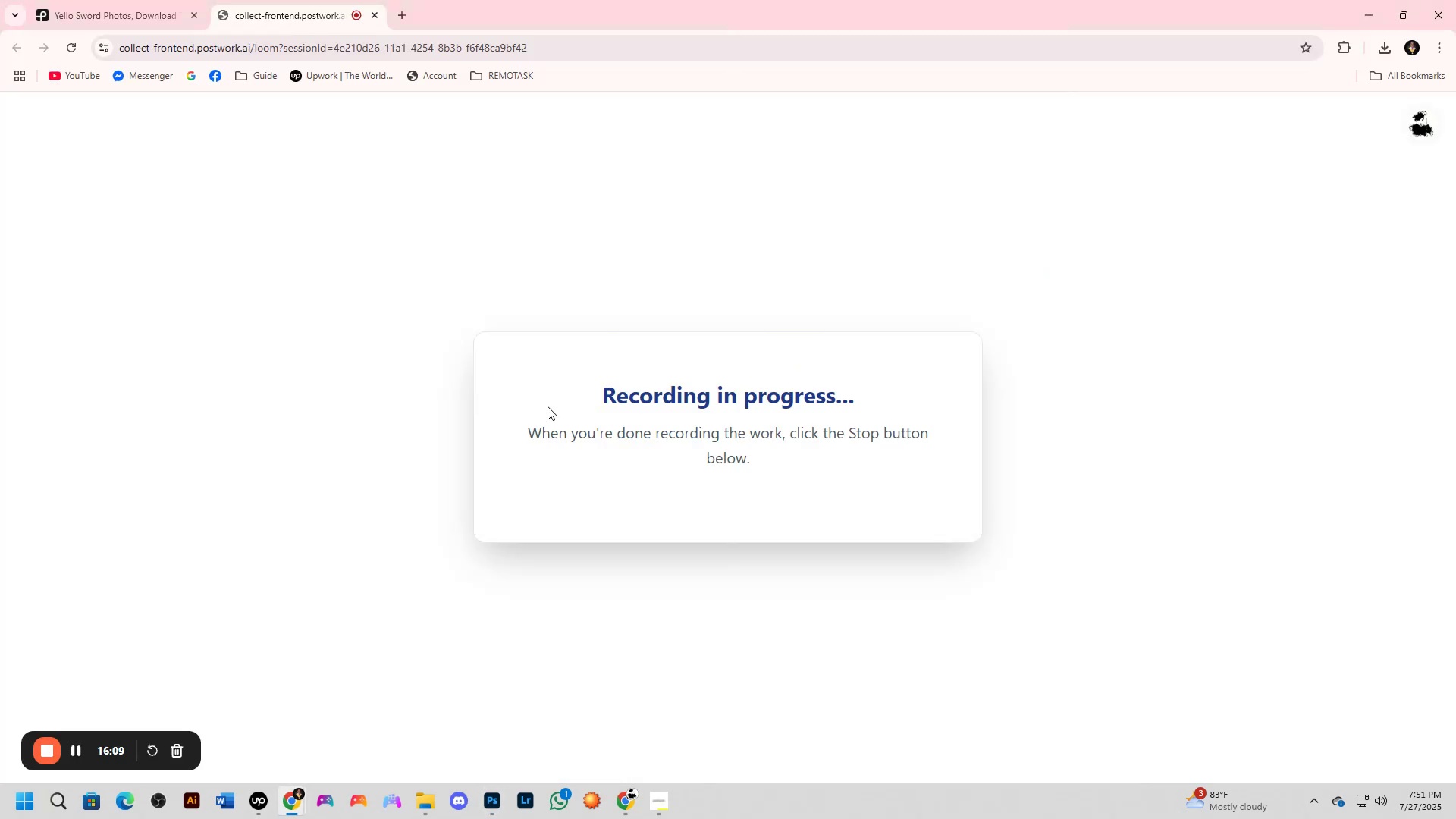 
key(Alt+AltLeft)
 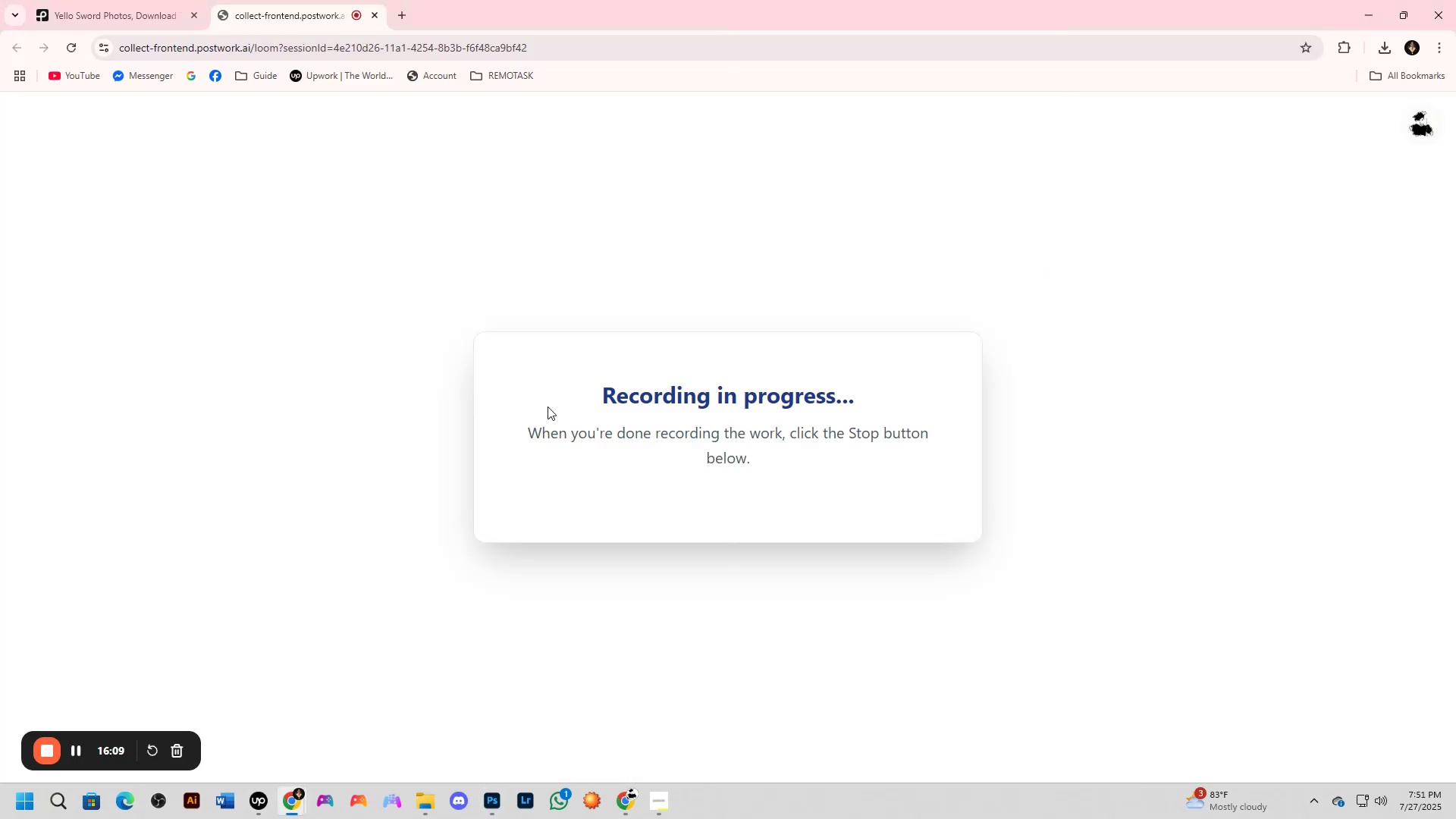 
key(Alt+Tab)
 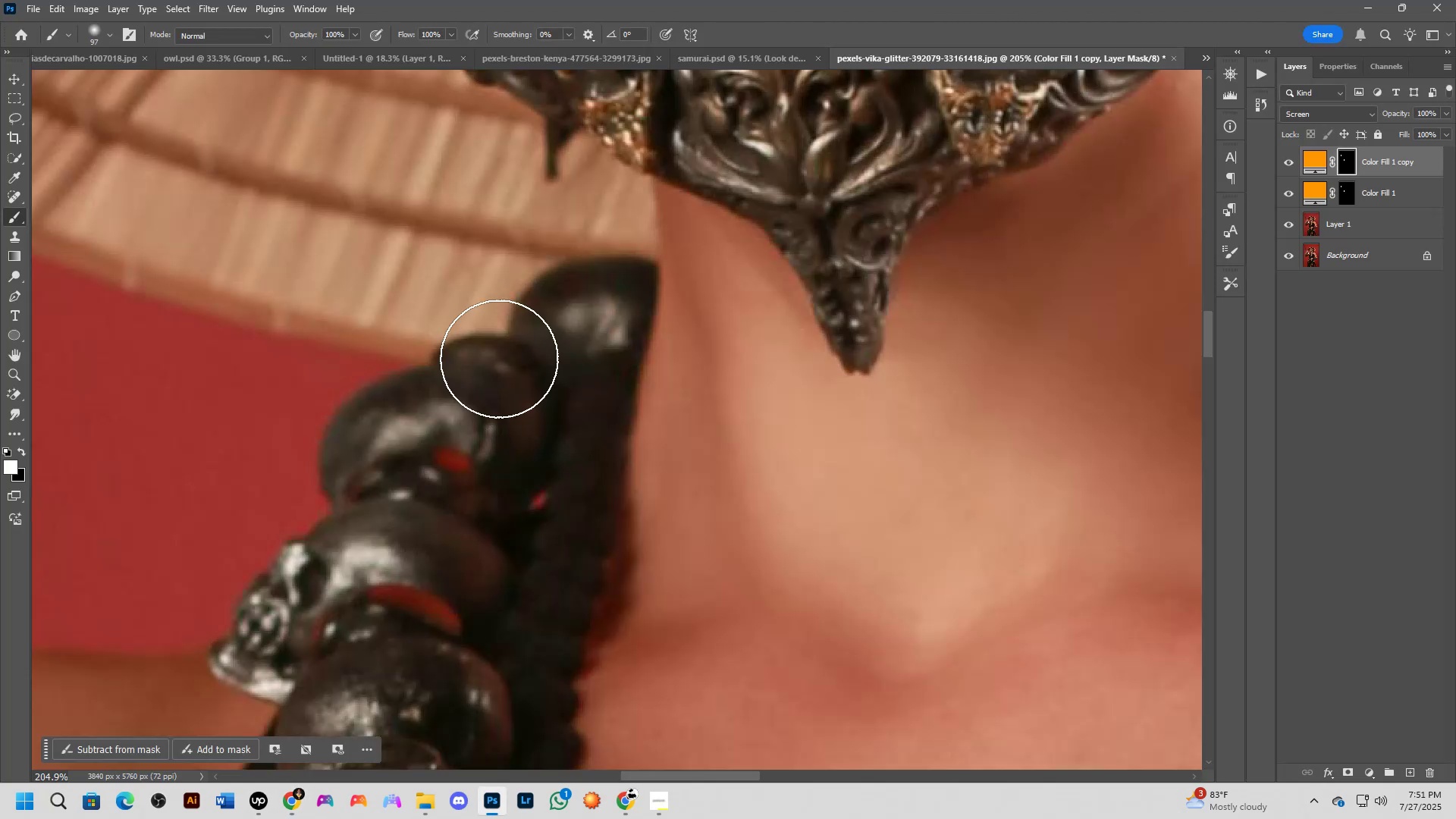 
scroll: coordinate [749, 312], scroll_direction: down, amount: 13.0
 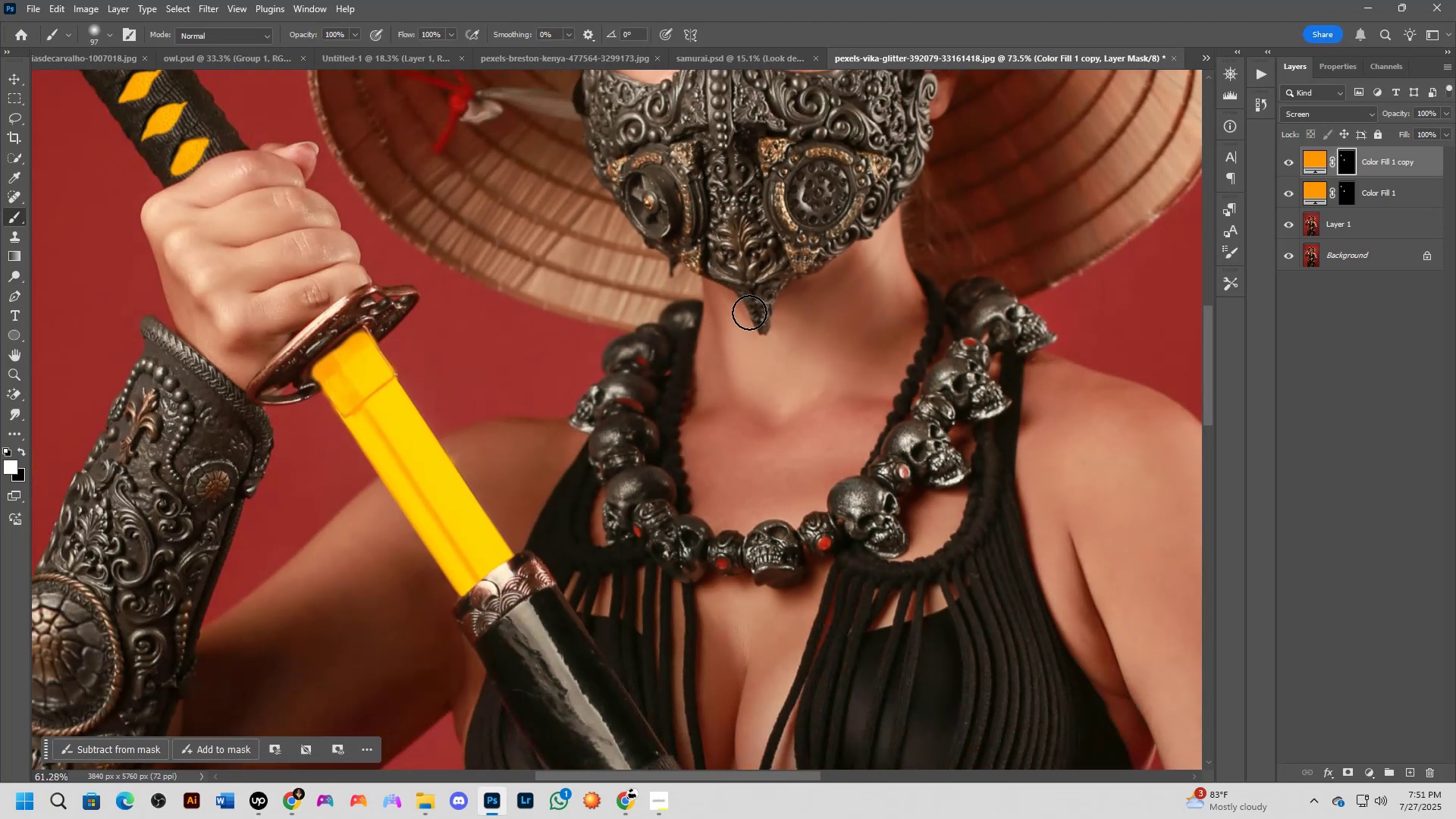 
hold_key(key=Space, duration=0.48)
 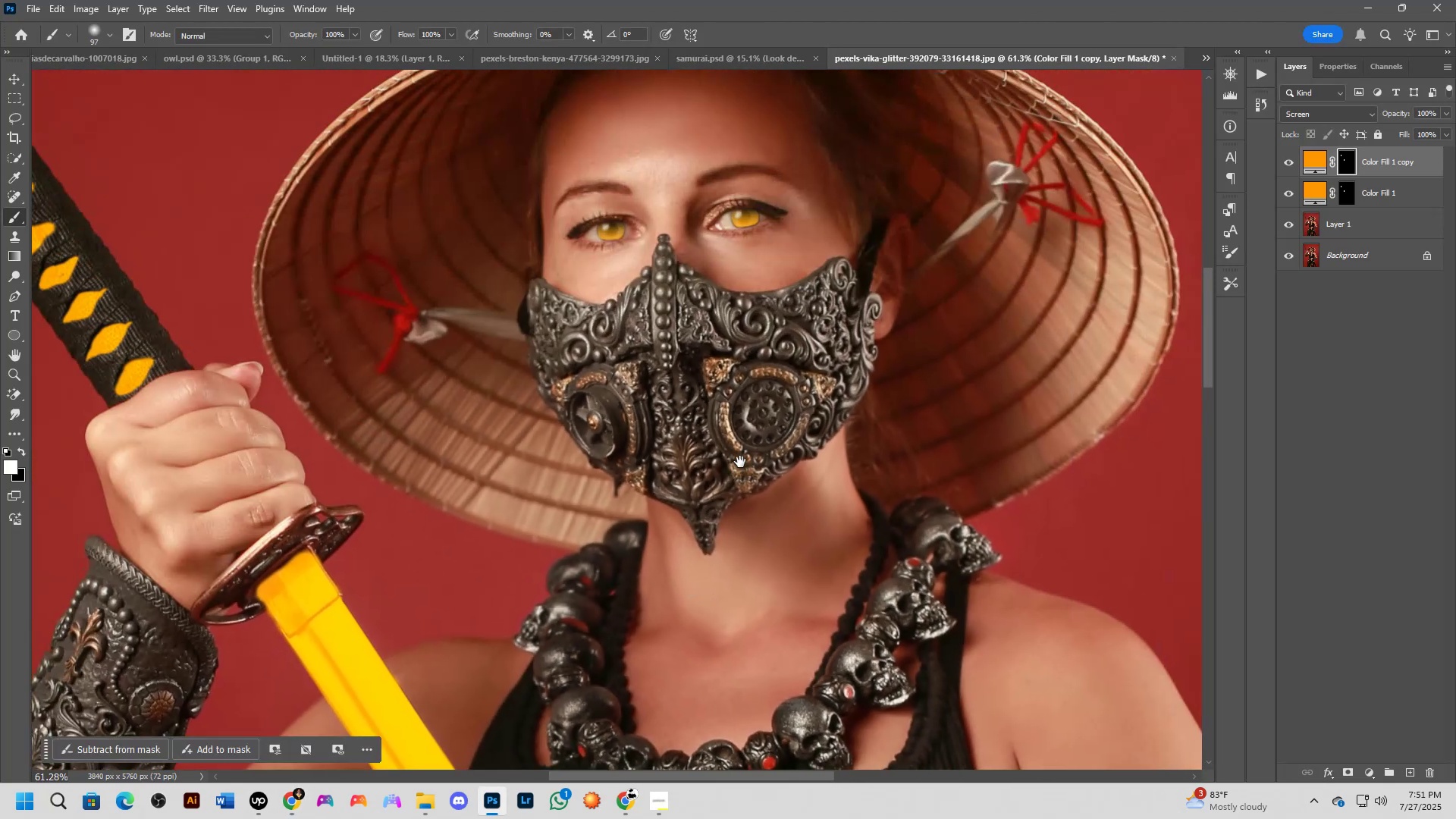 
key(Shift+ShiftLeft)
 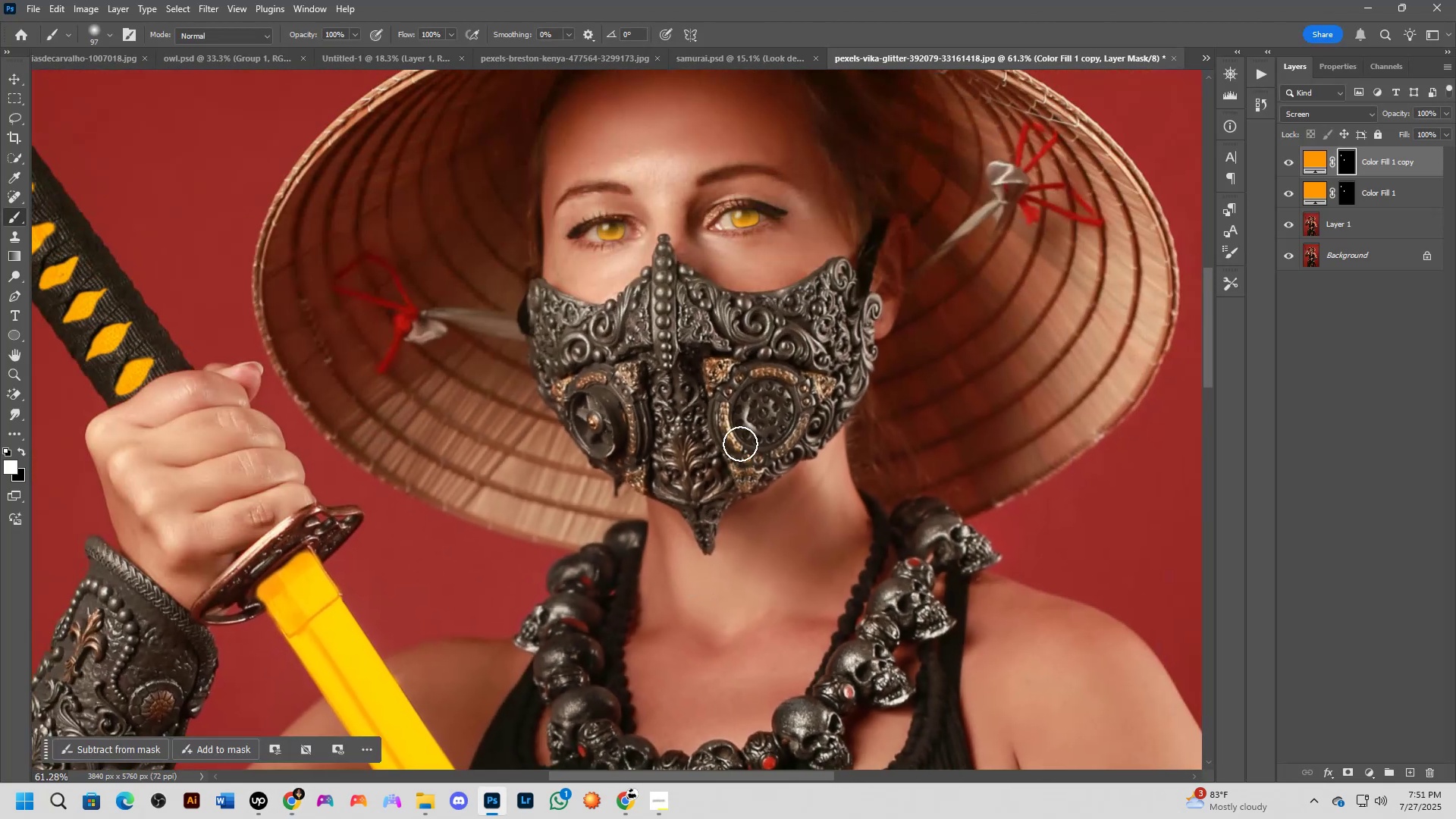 
scroll: coordinate [824, 331], scroll_direction: up, amount: 7.0
 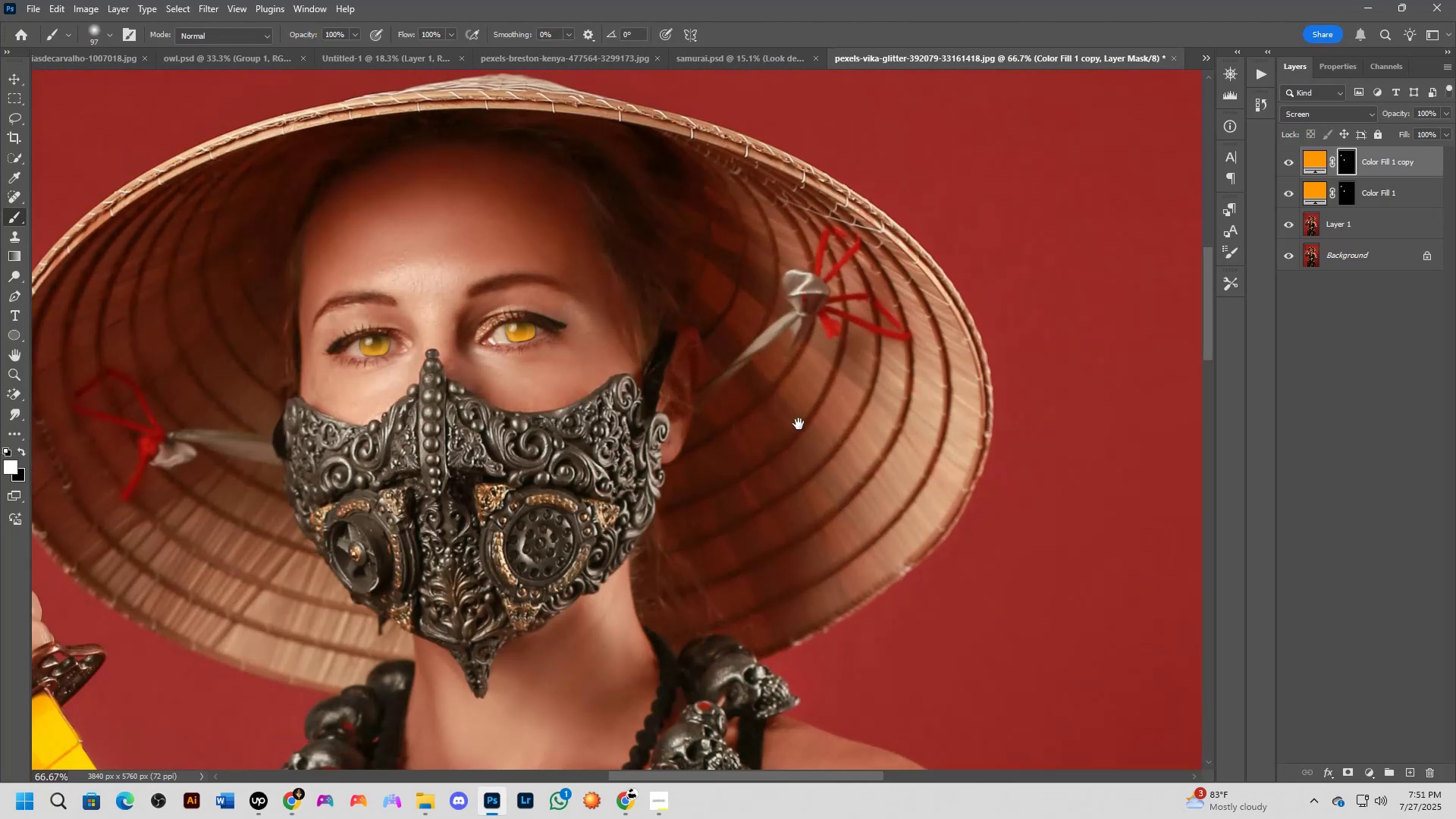 
key(Shift+ShiftLeft)
 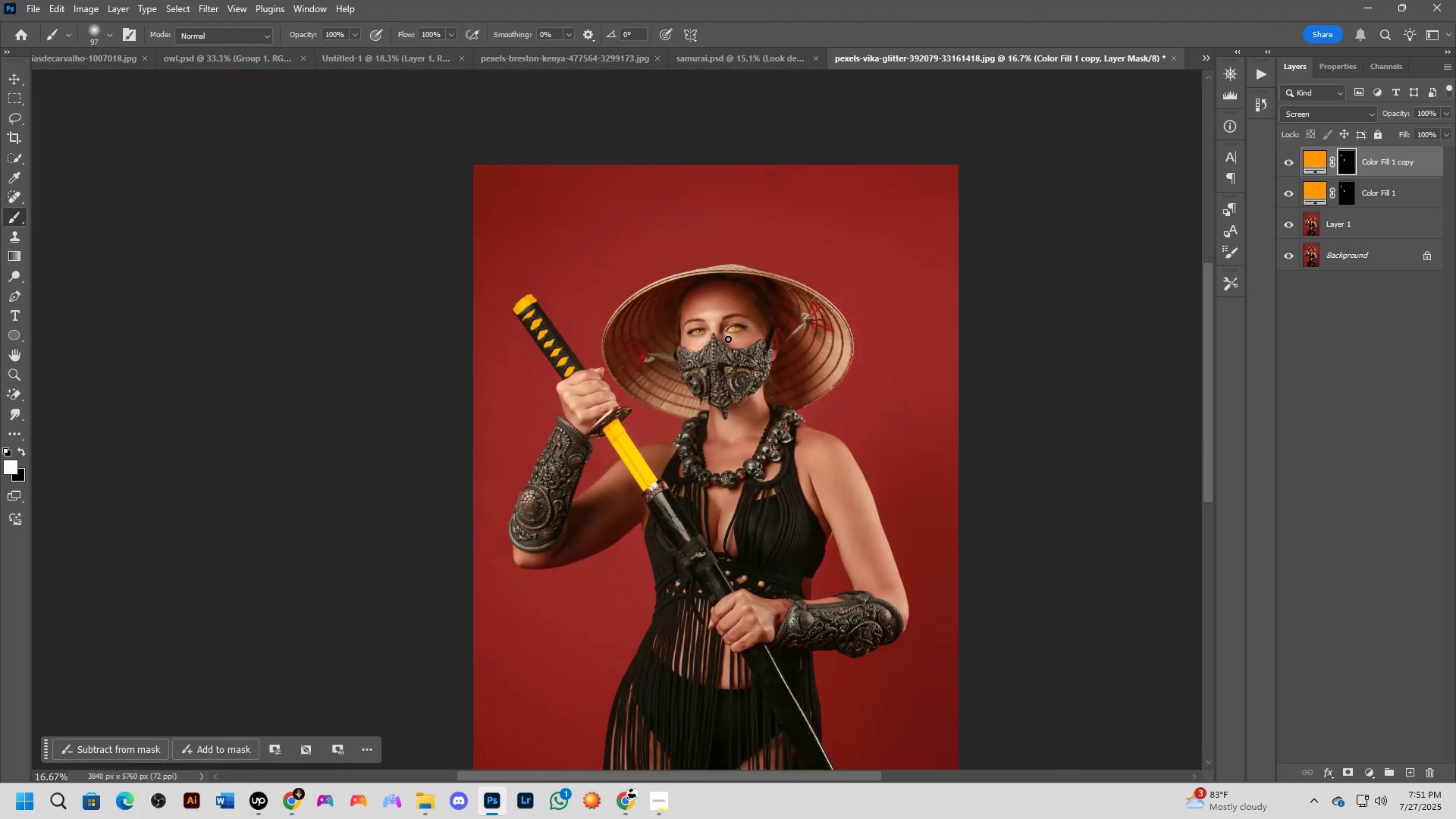 
key(Shift+ShiftLeft)
 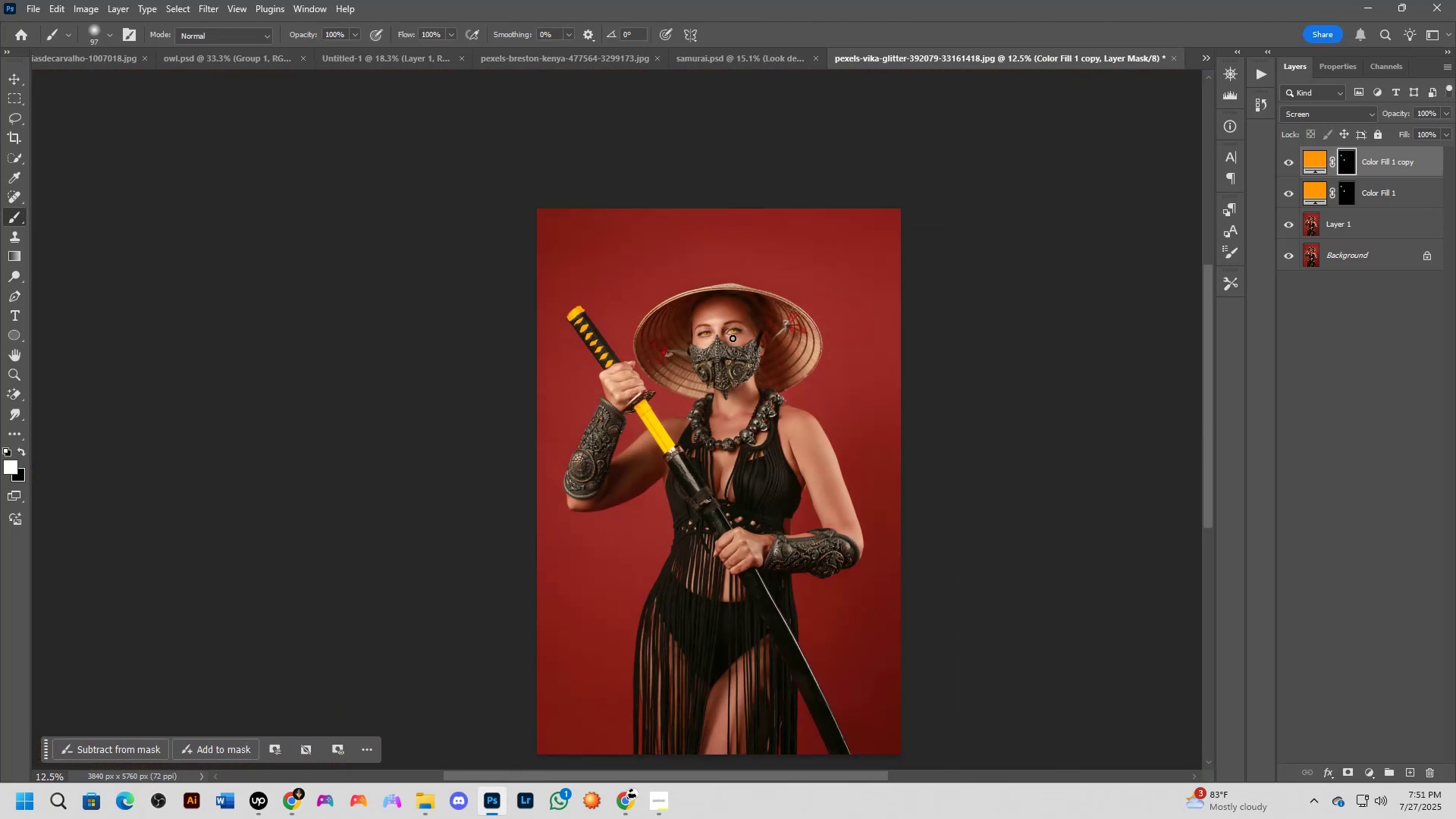 
key(Shift+ShiftLeft)
 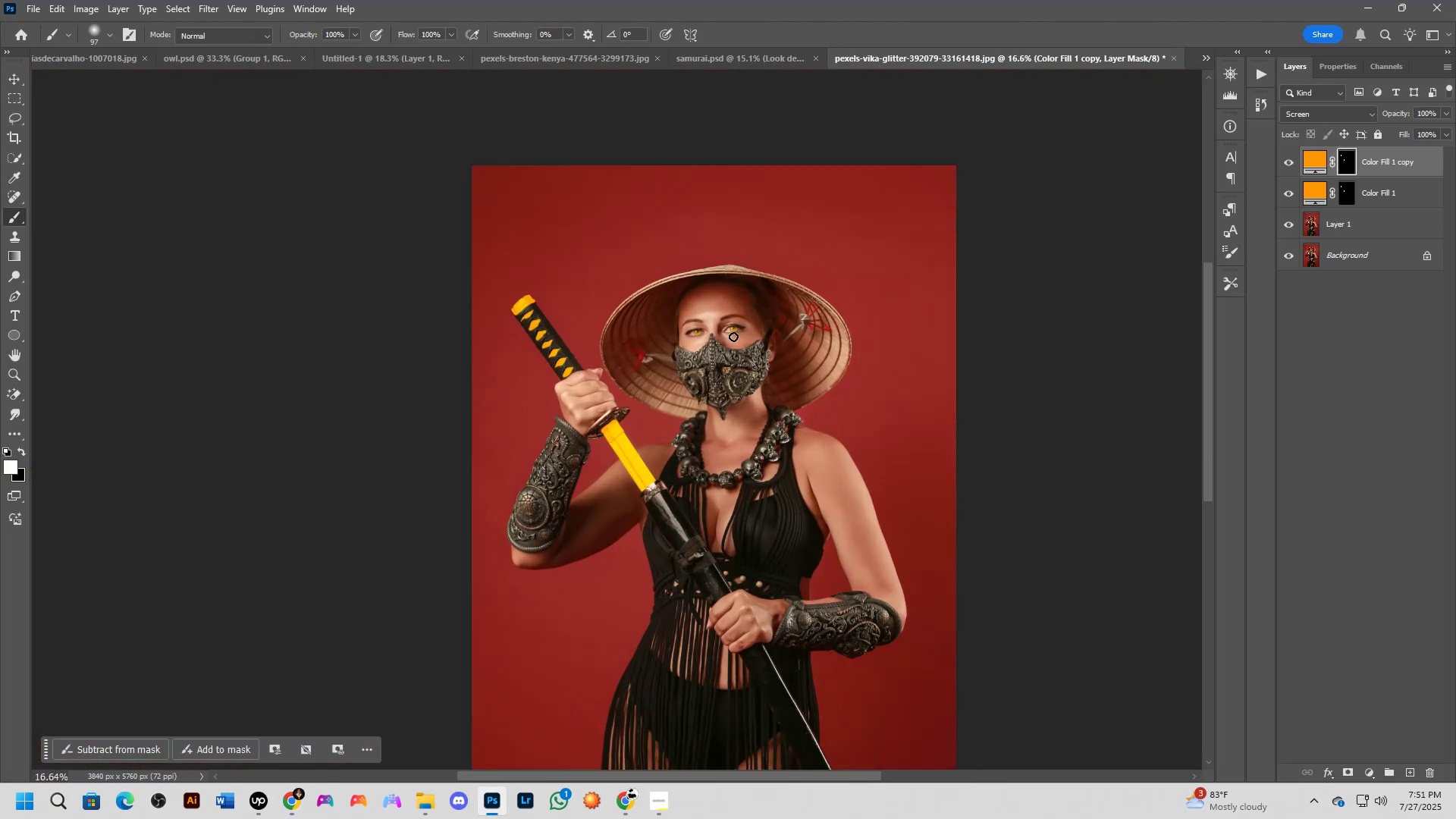 
key(Shift+ShiftLeft)
 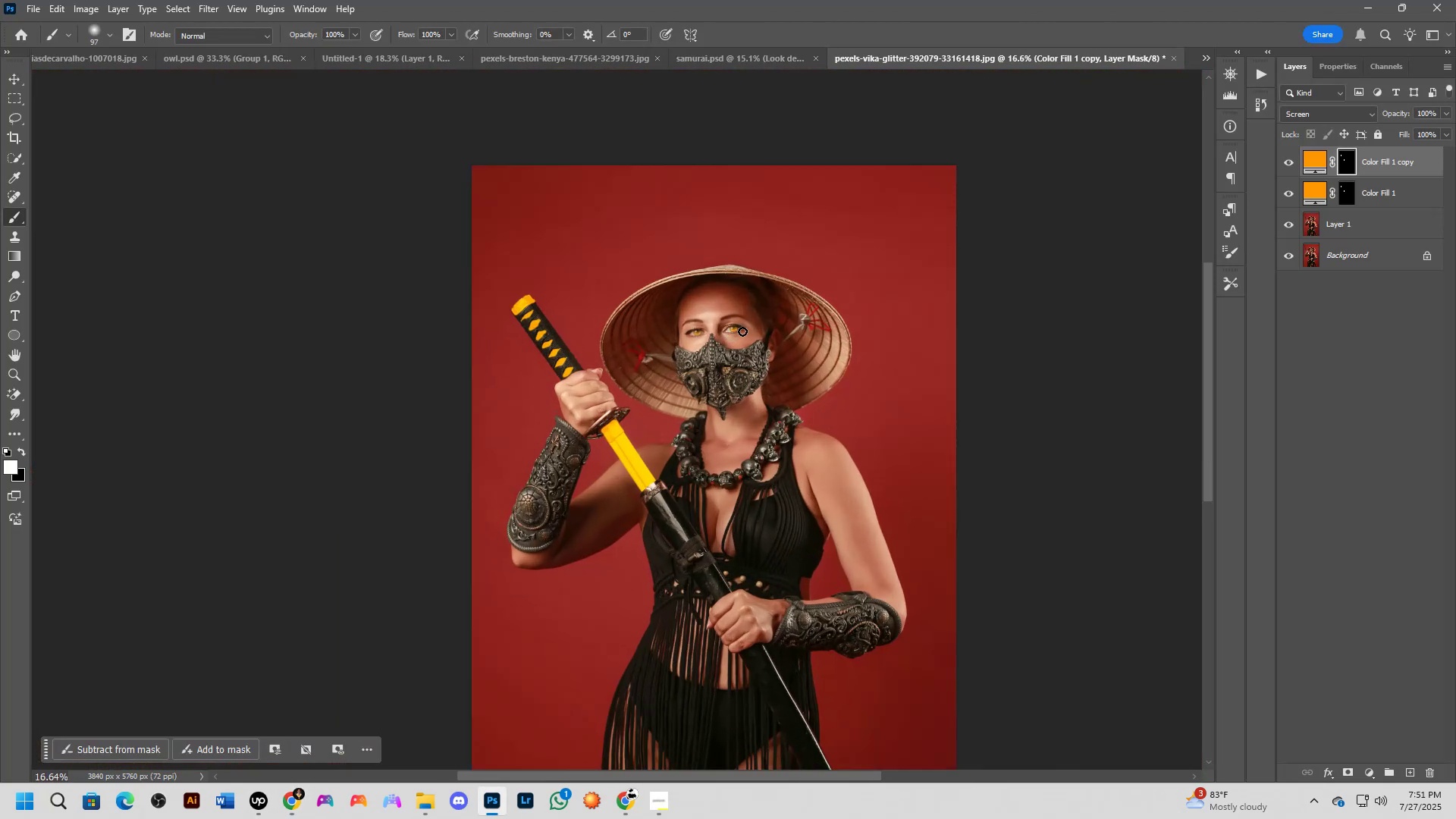 
key(Shift+ShiftLeft)
 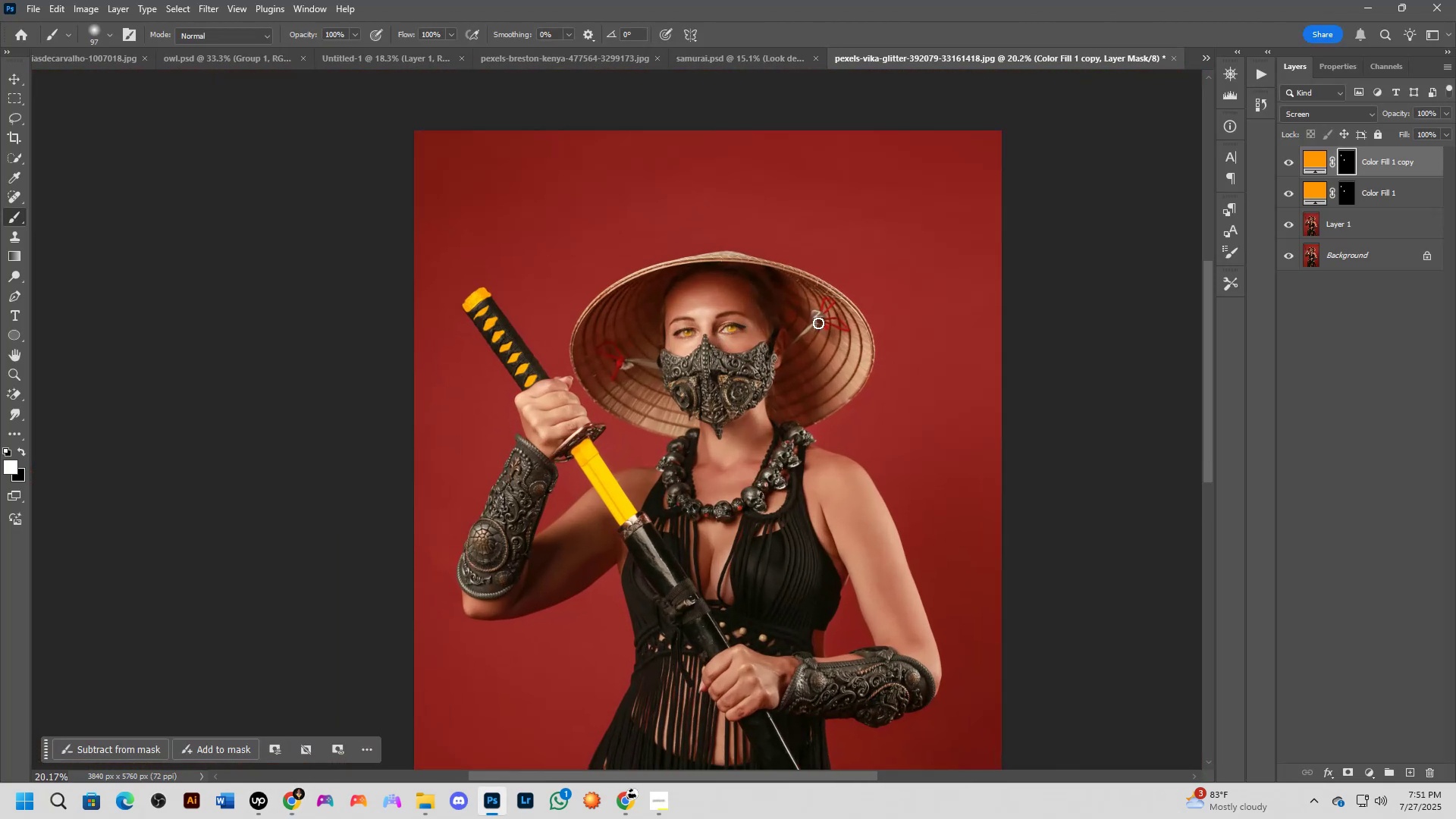 
key(Shift+ShiftLeft)
 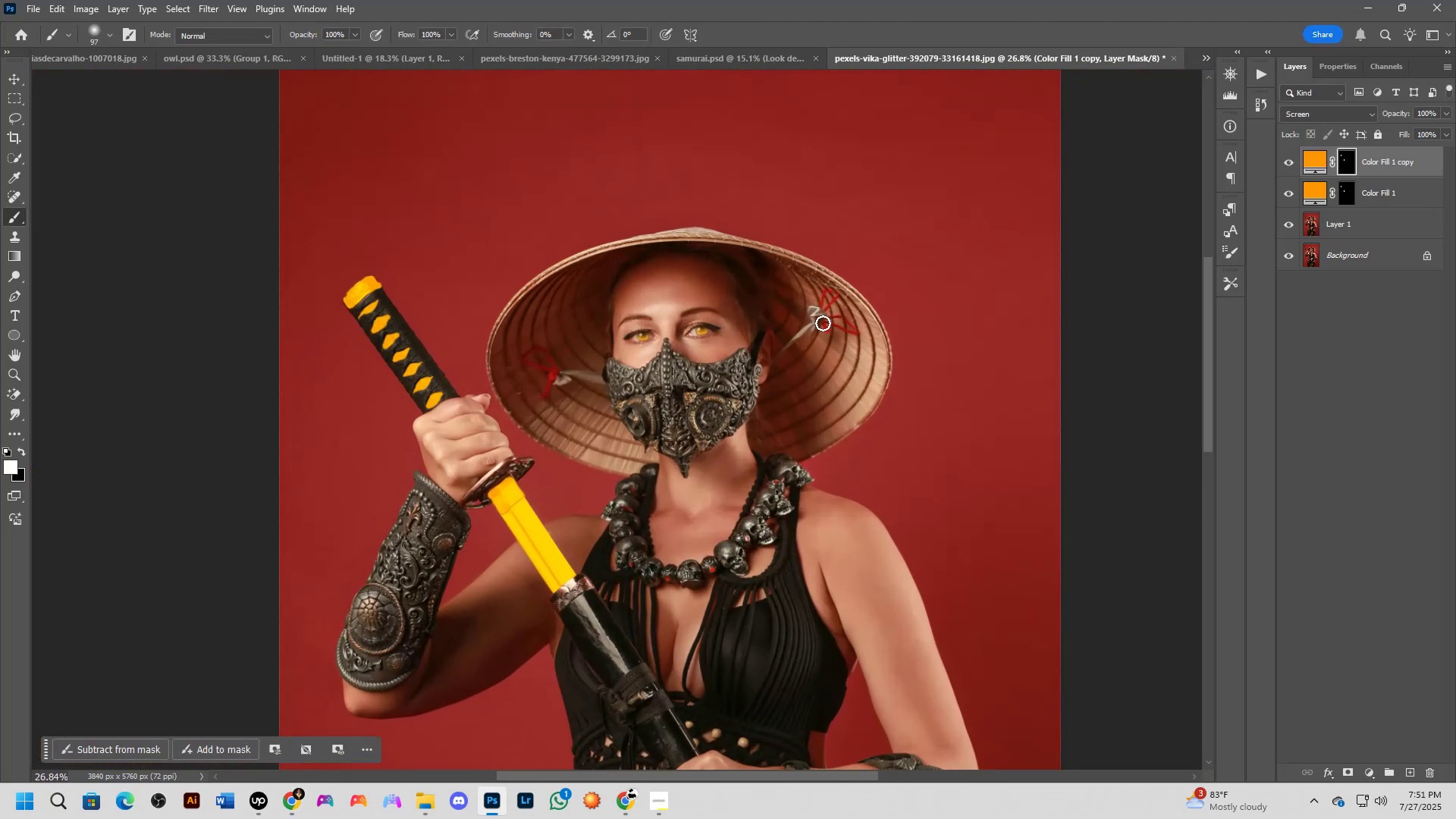 
key(Shift+ShiftLeft)
 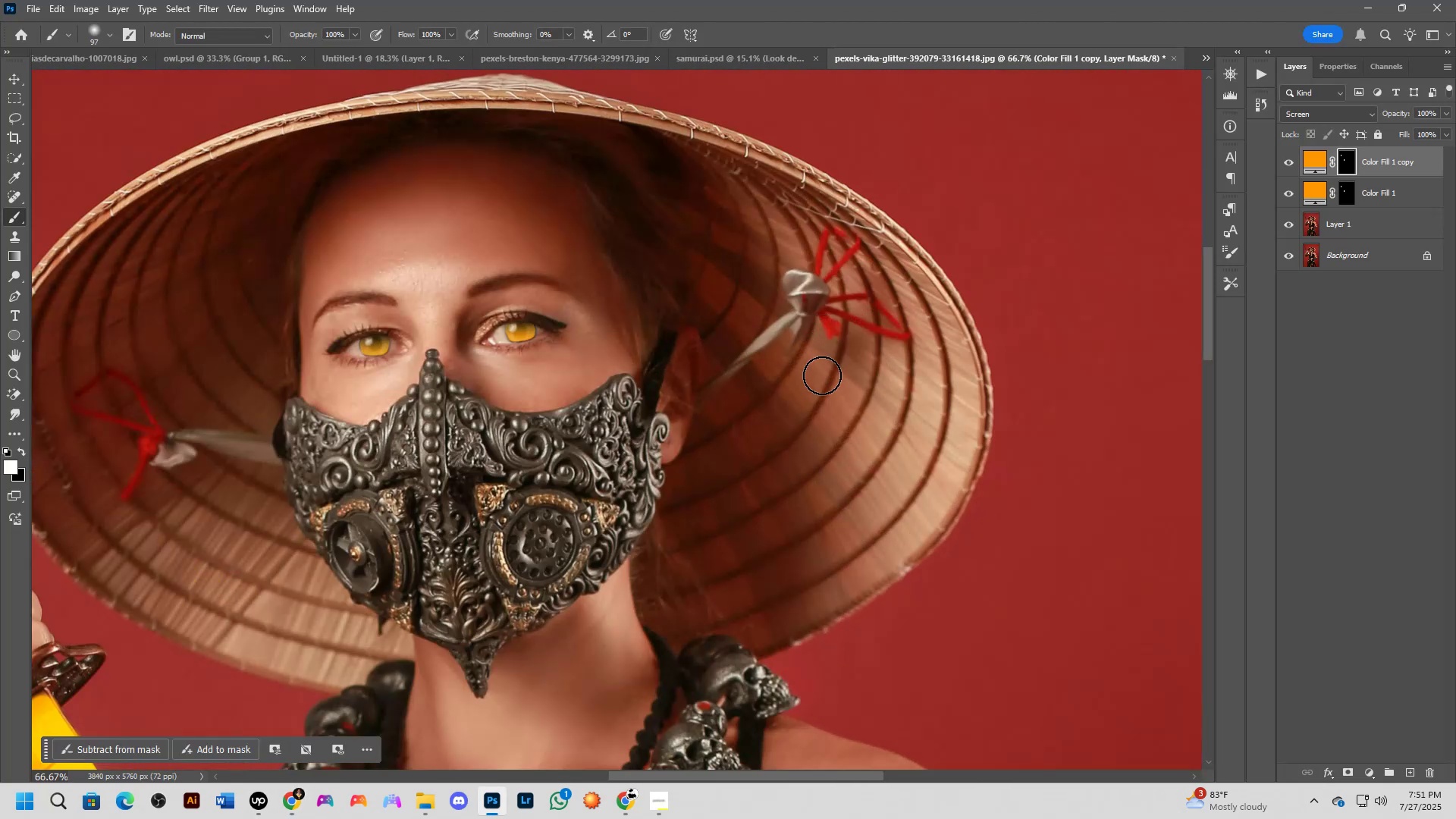 
hold_key(key=Space, duration=0.4)
 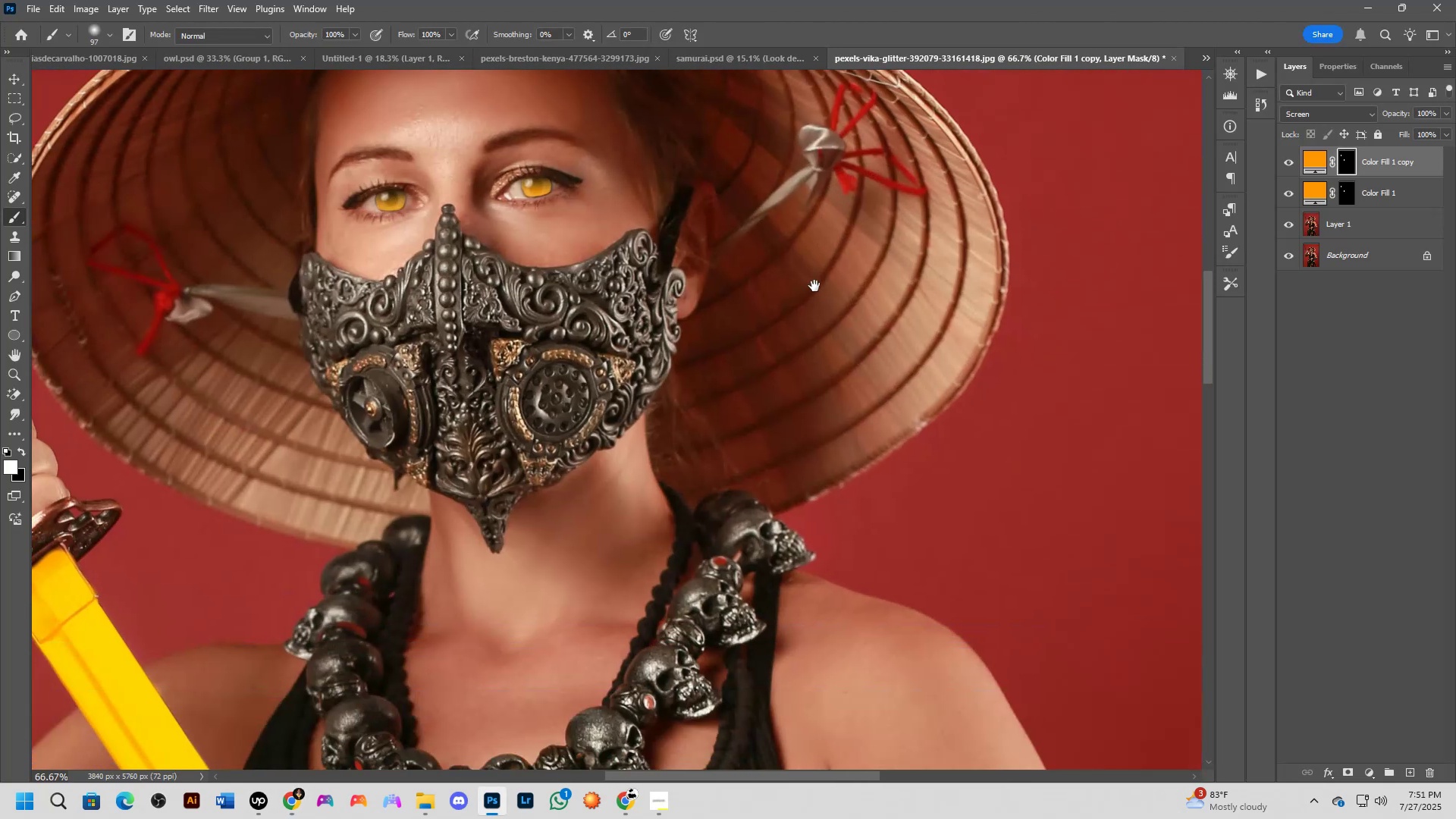 
key(Shift+ShiftLeft)
 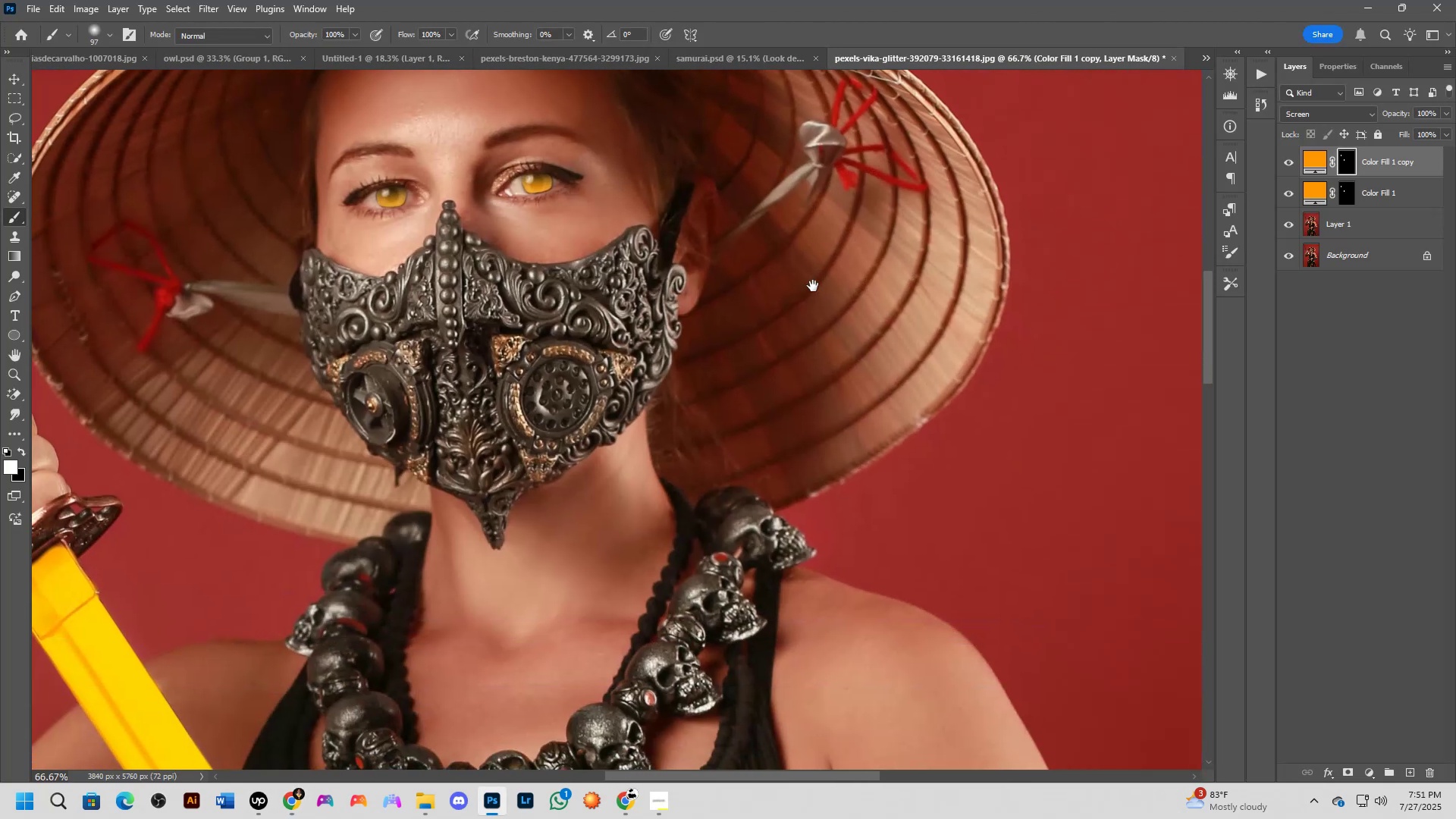 
scroll: coordinate [805, 312], scroll_direction: down, amount: 4.0
 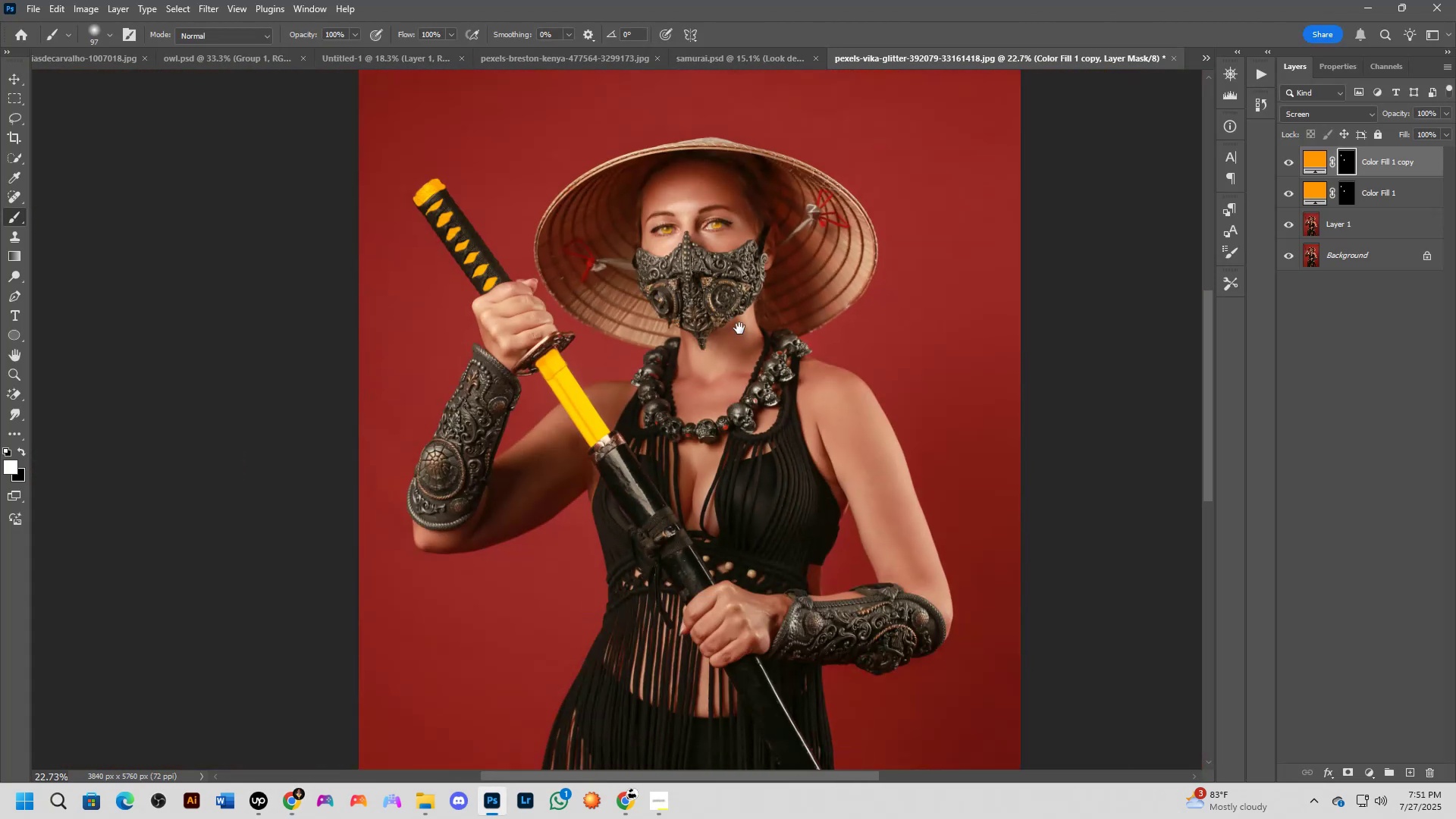 
key(Shift+ShiftLeft)
 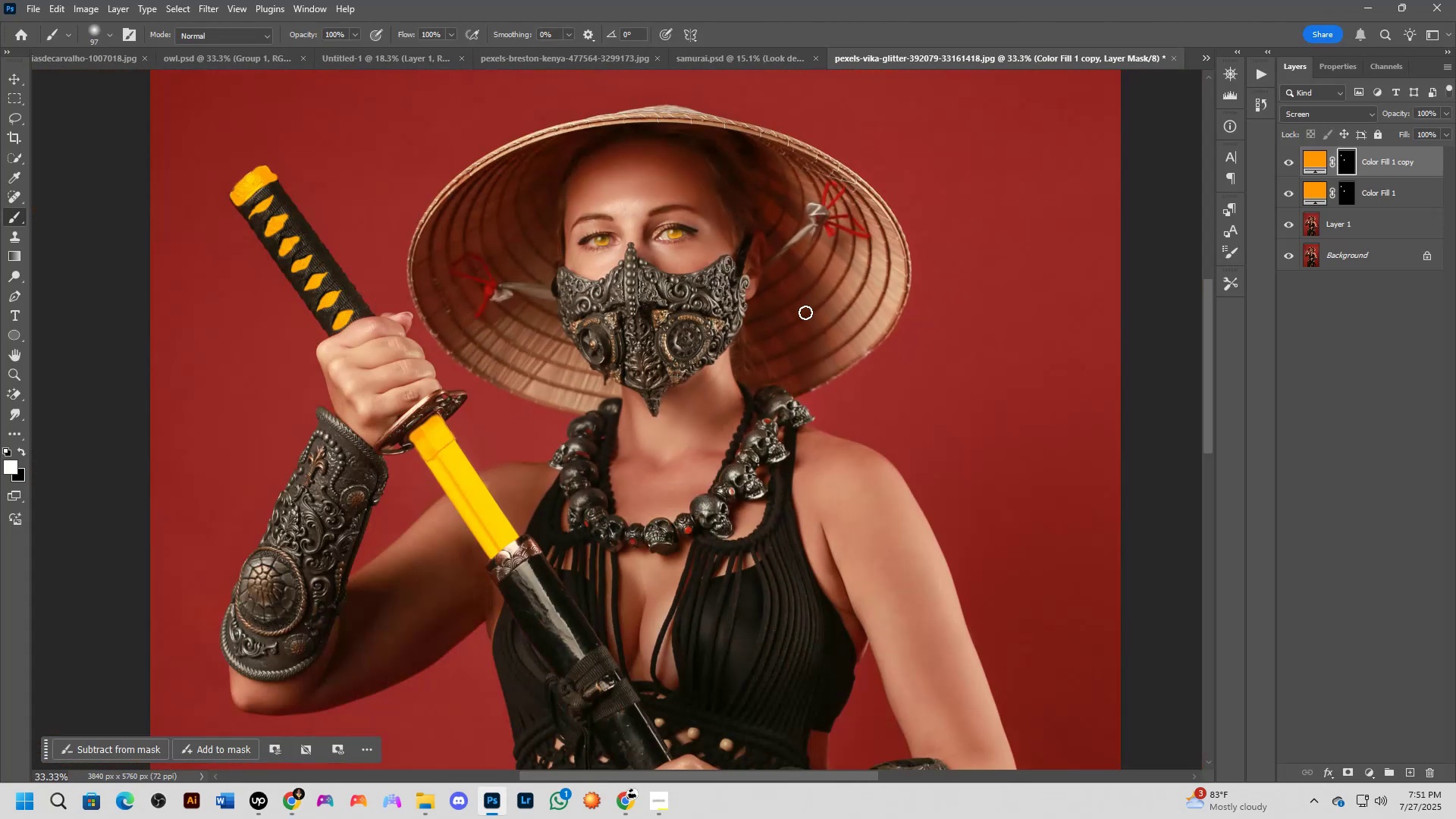 
key(Shift+ShiftLeft)
 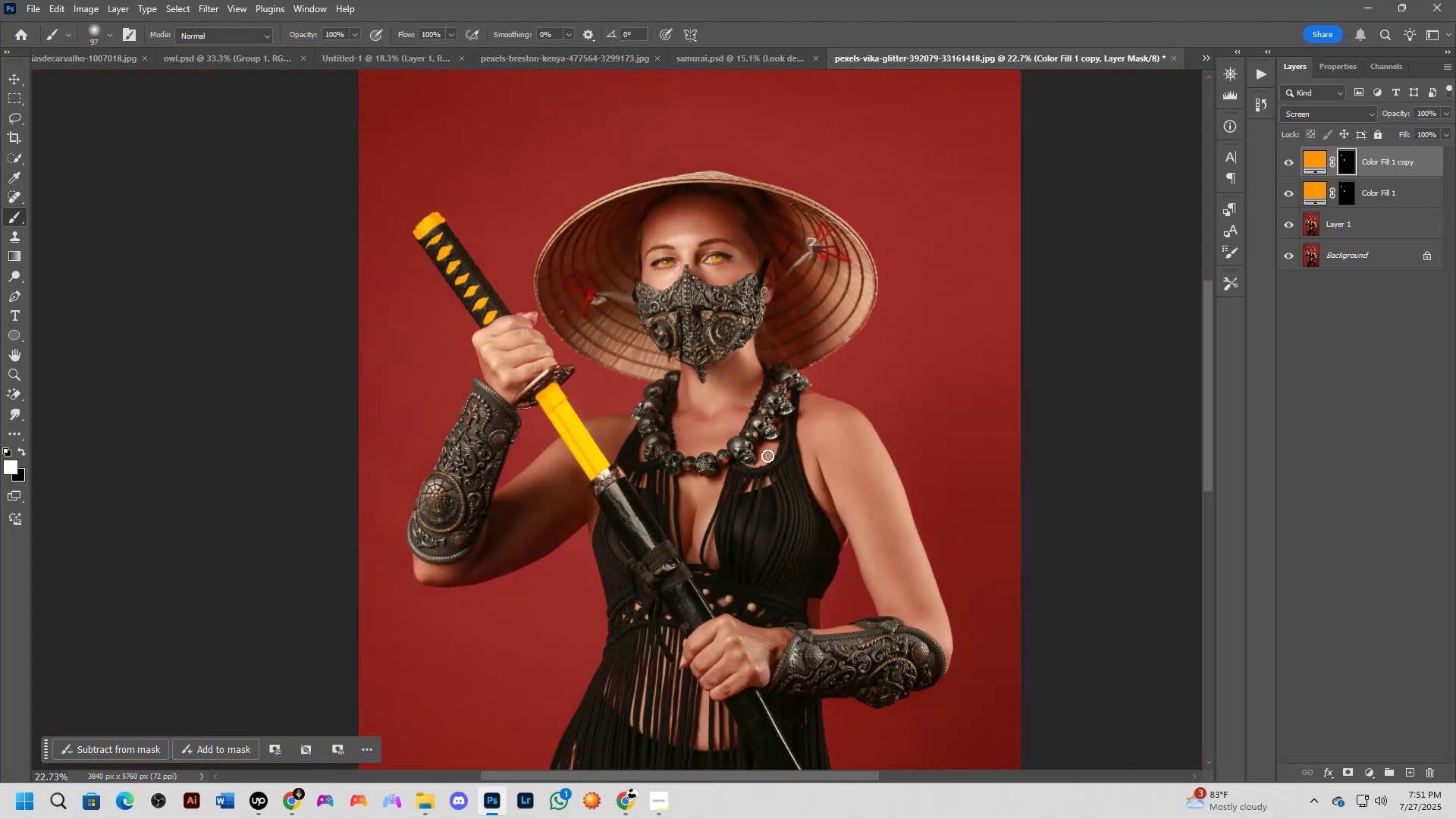 
hold_key(key=Space, duration=0.41)
 